 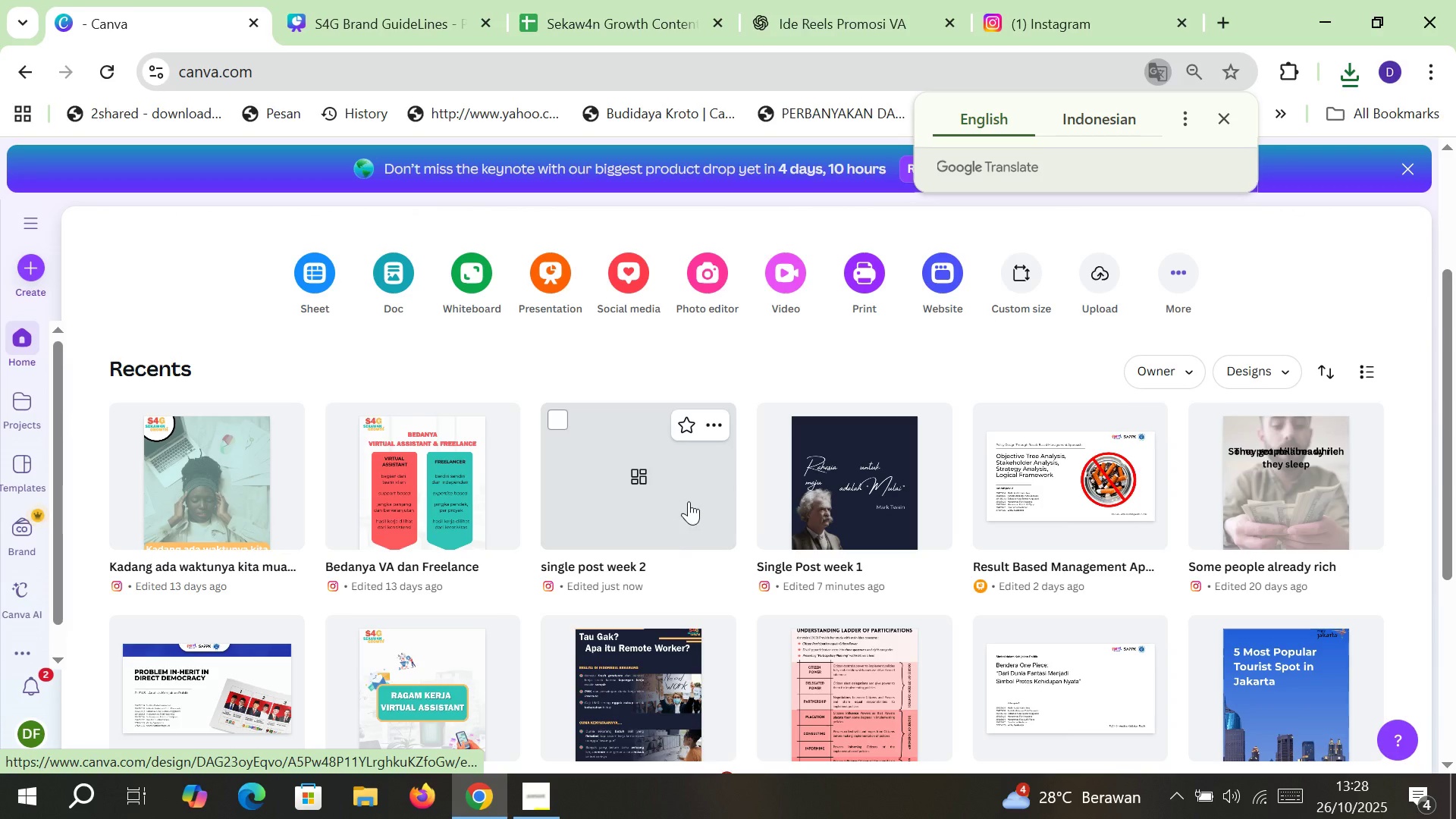 
left_click([116, 72])
 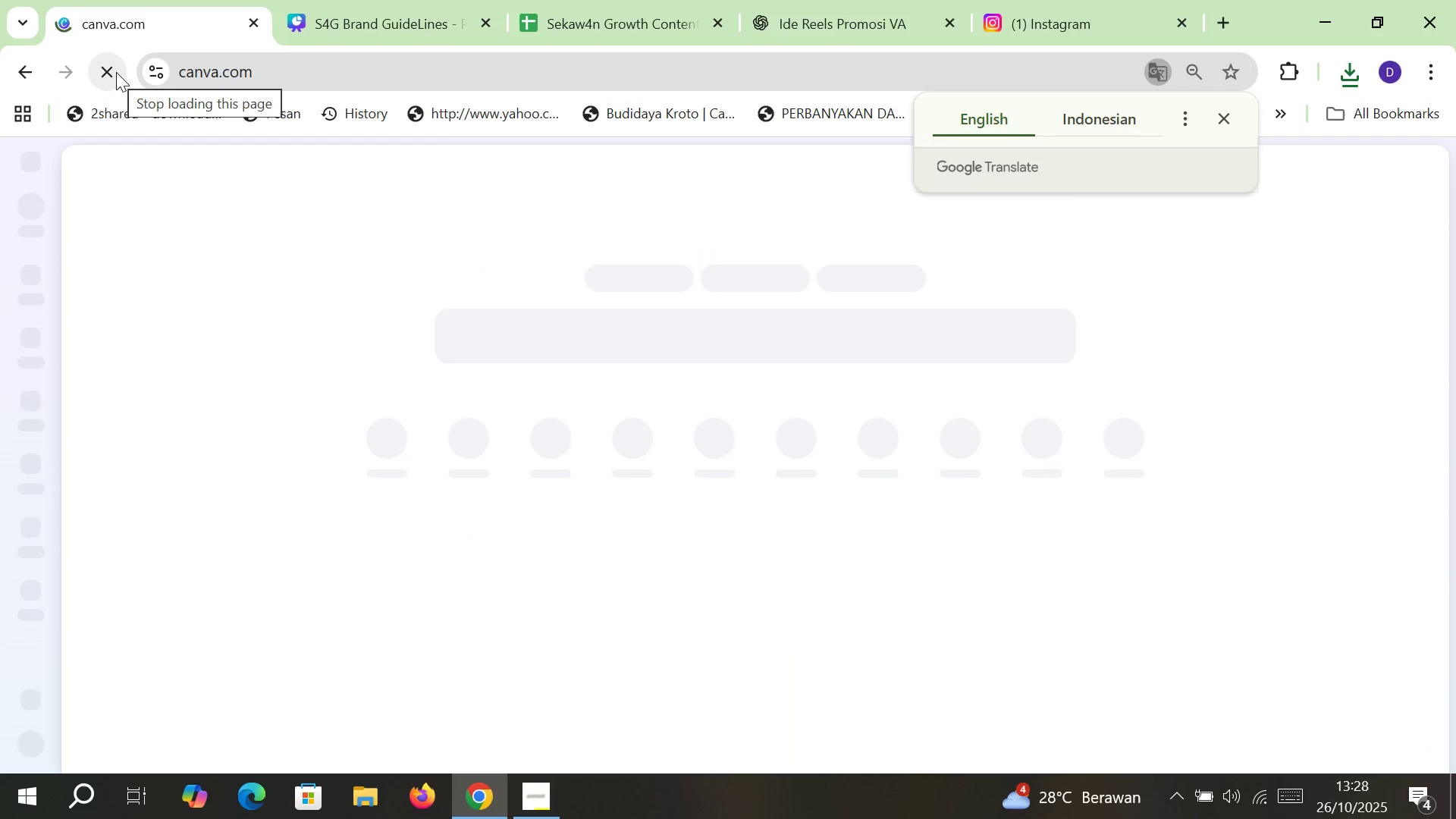 
scroll: coordinate [388, 533], scroll_direction: down, amount: 5.0
 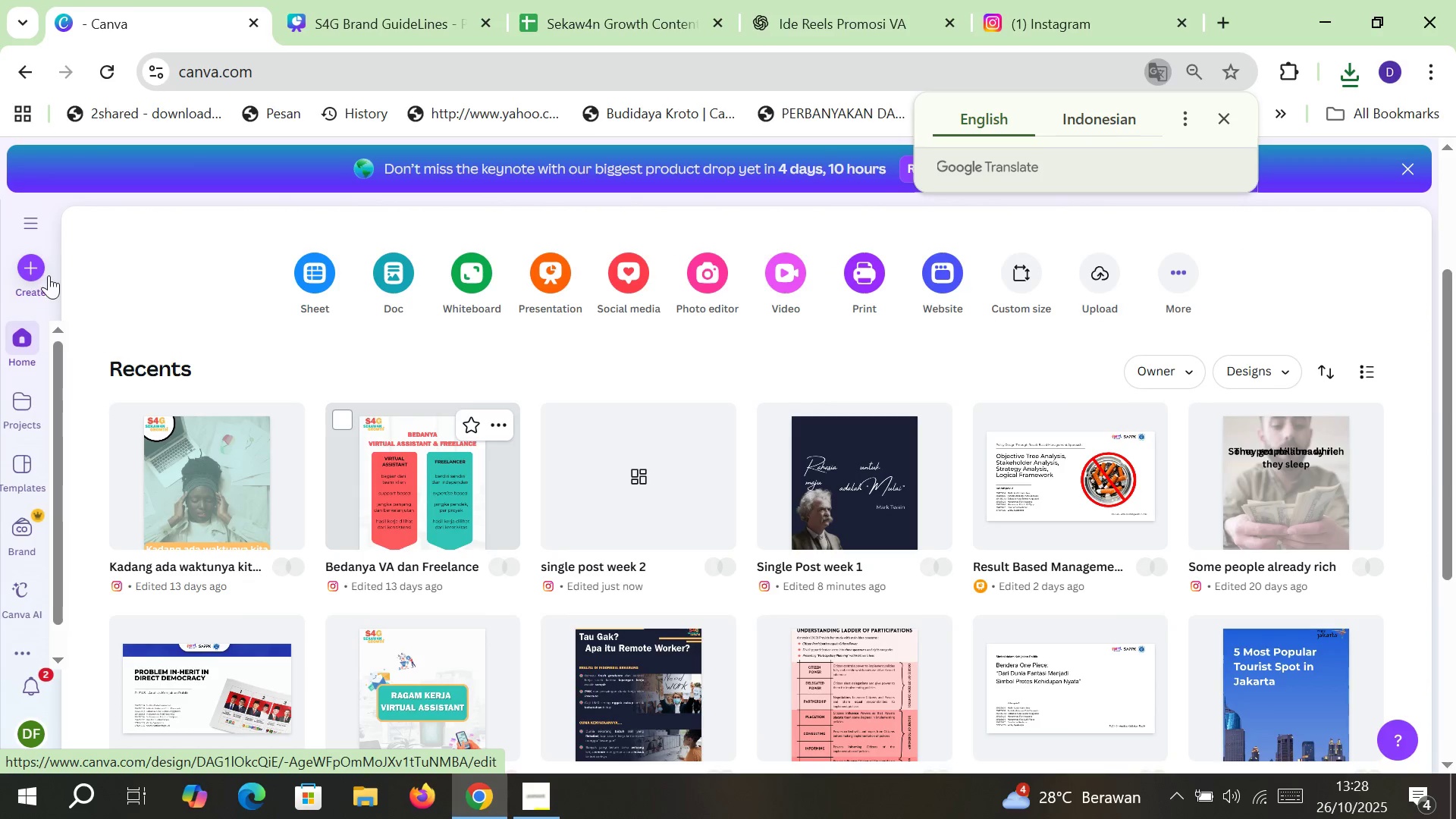 
wait(6.21)
 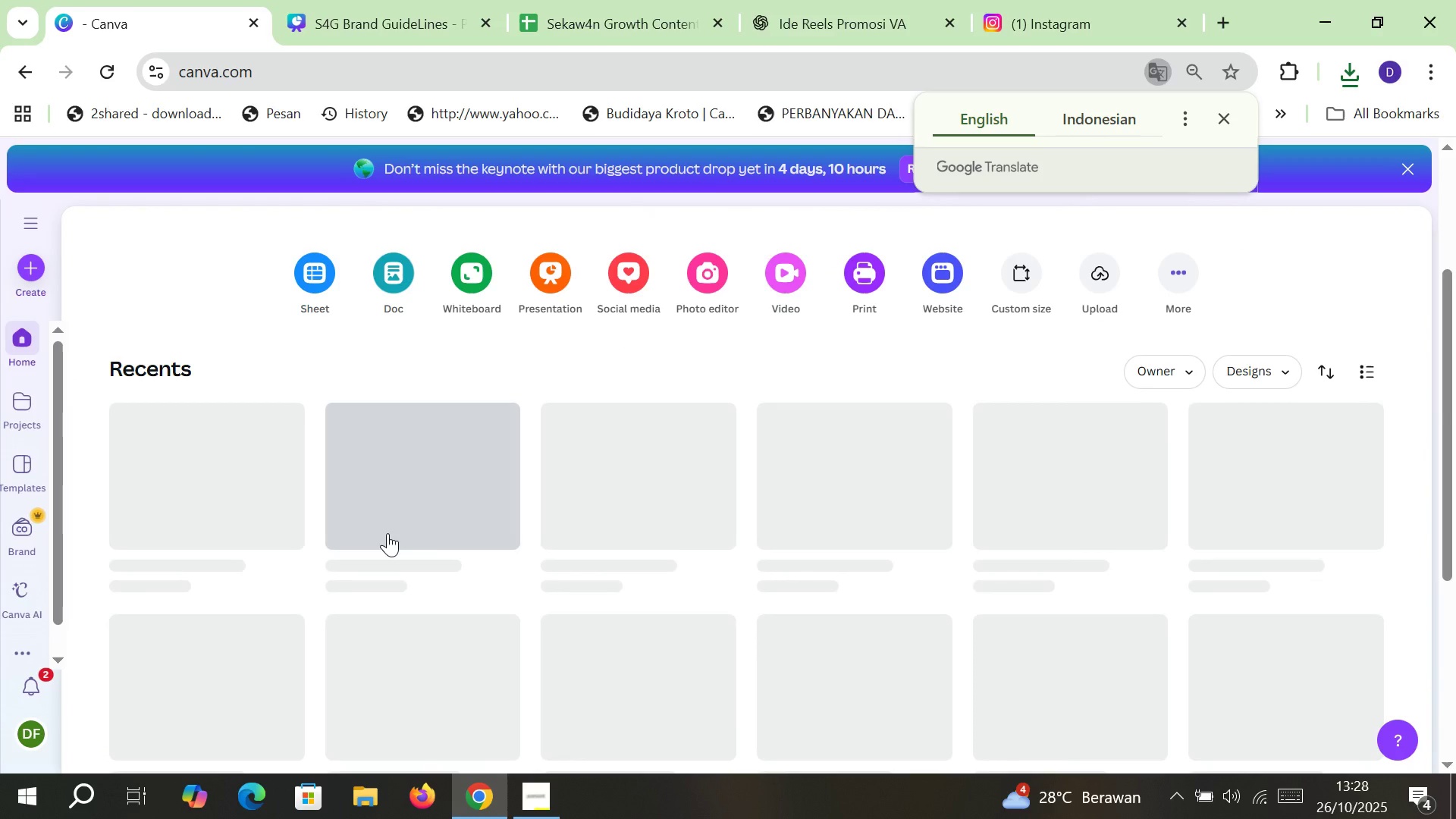 
left_click([27, 265])
 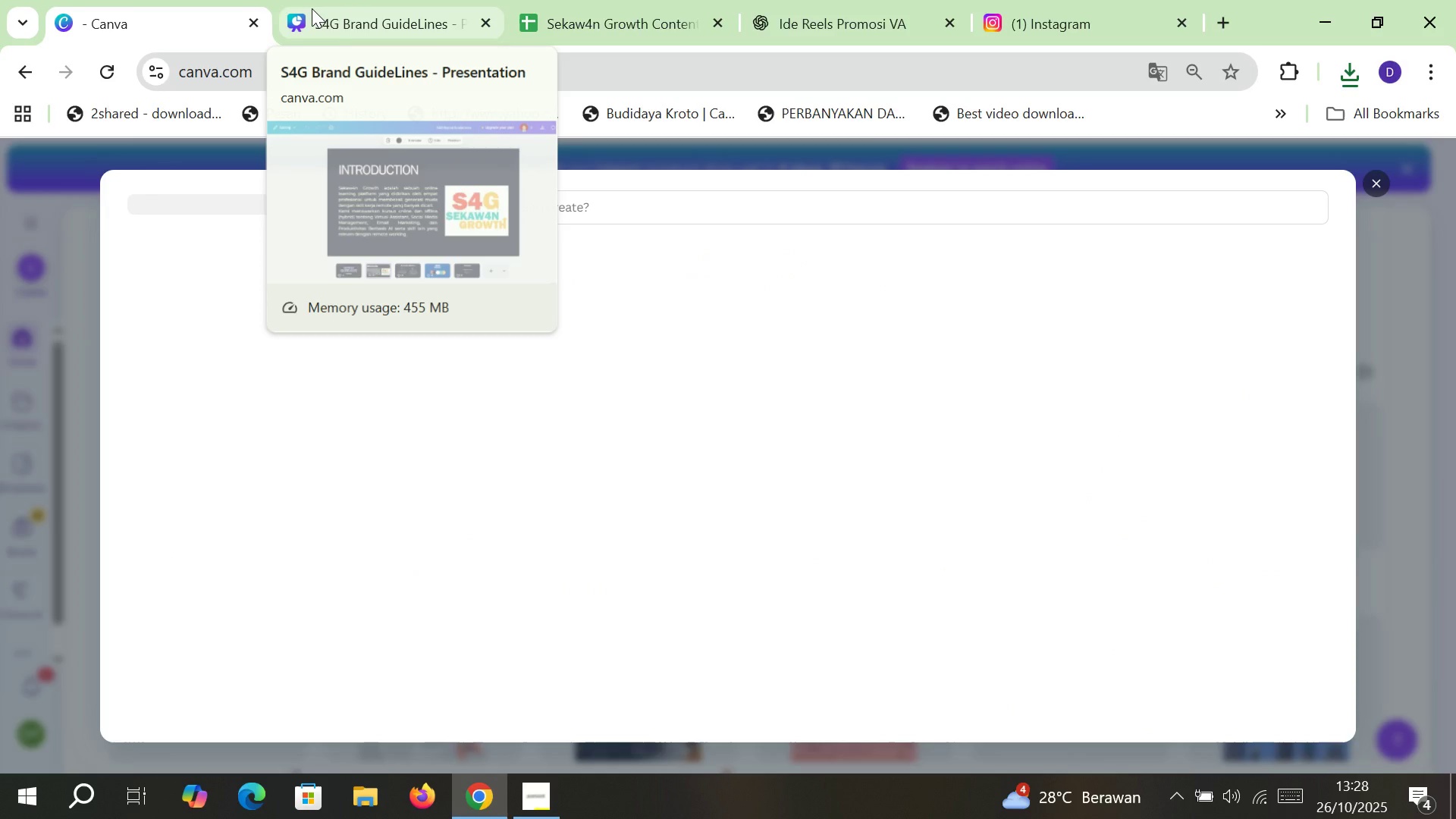 
mouse_move([615, 459])
 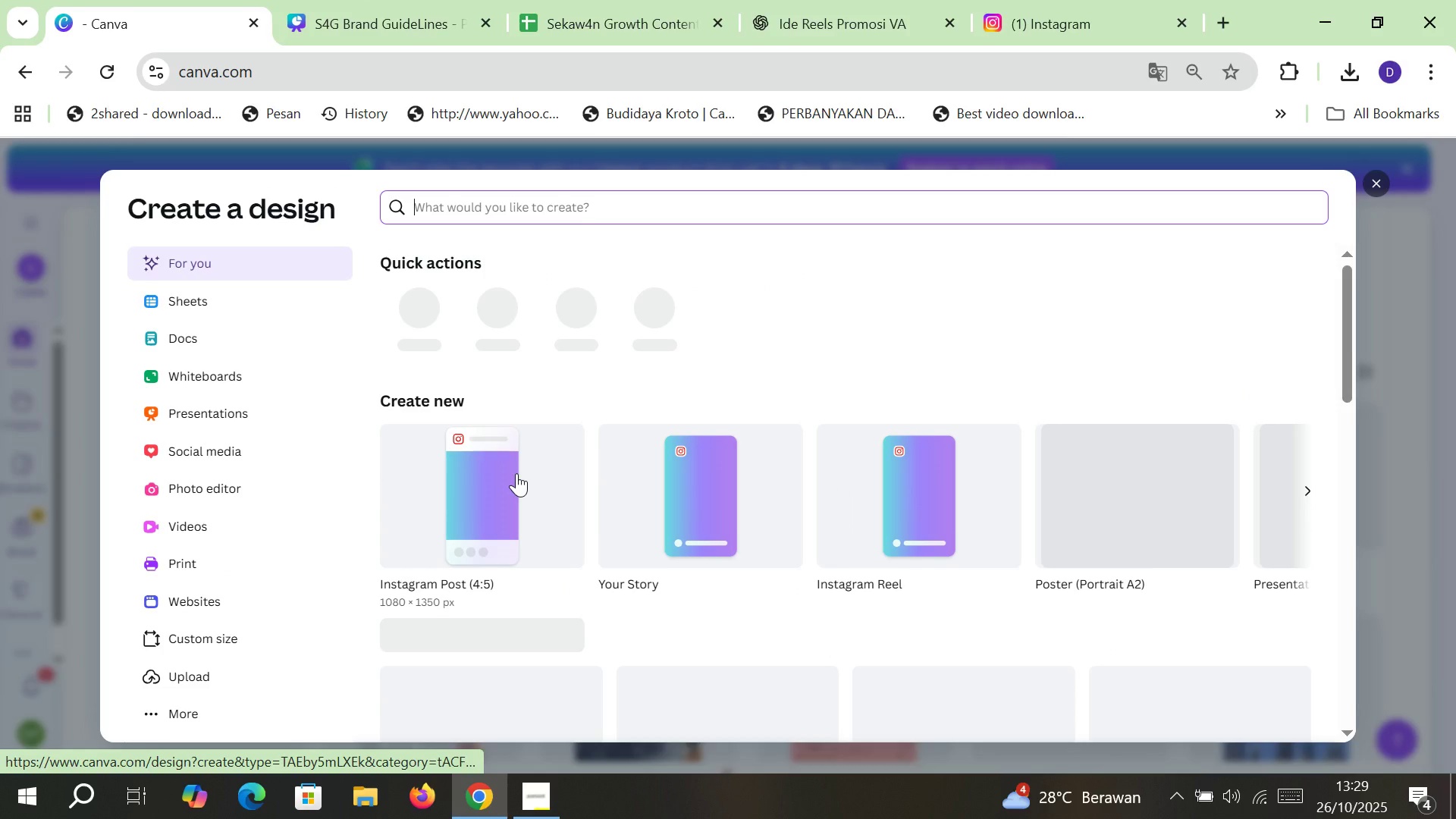 
left_click([481, 500])
 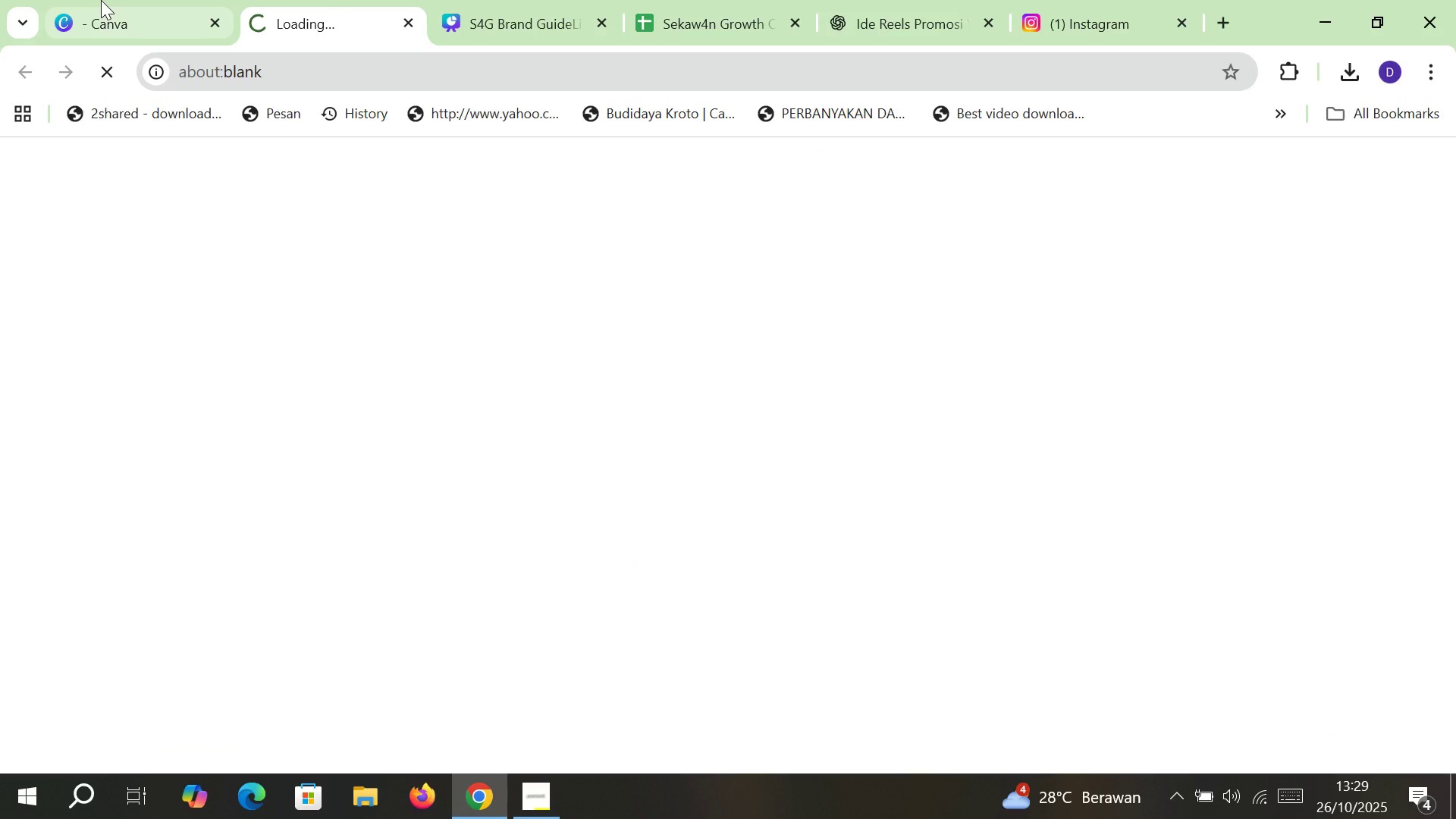 
left_click([96, 0])
 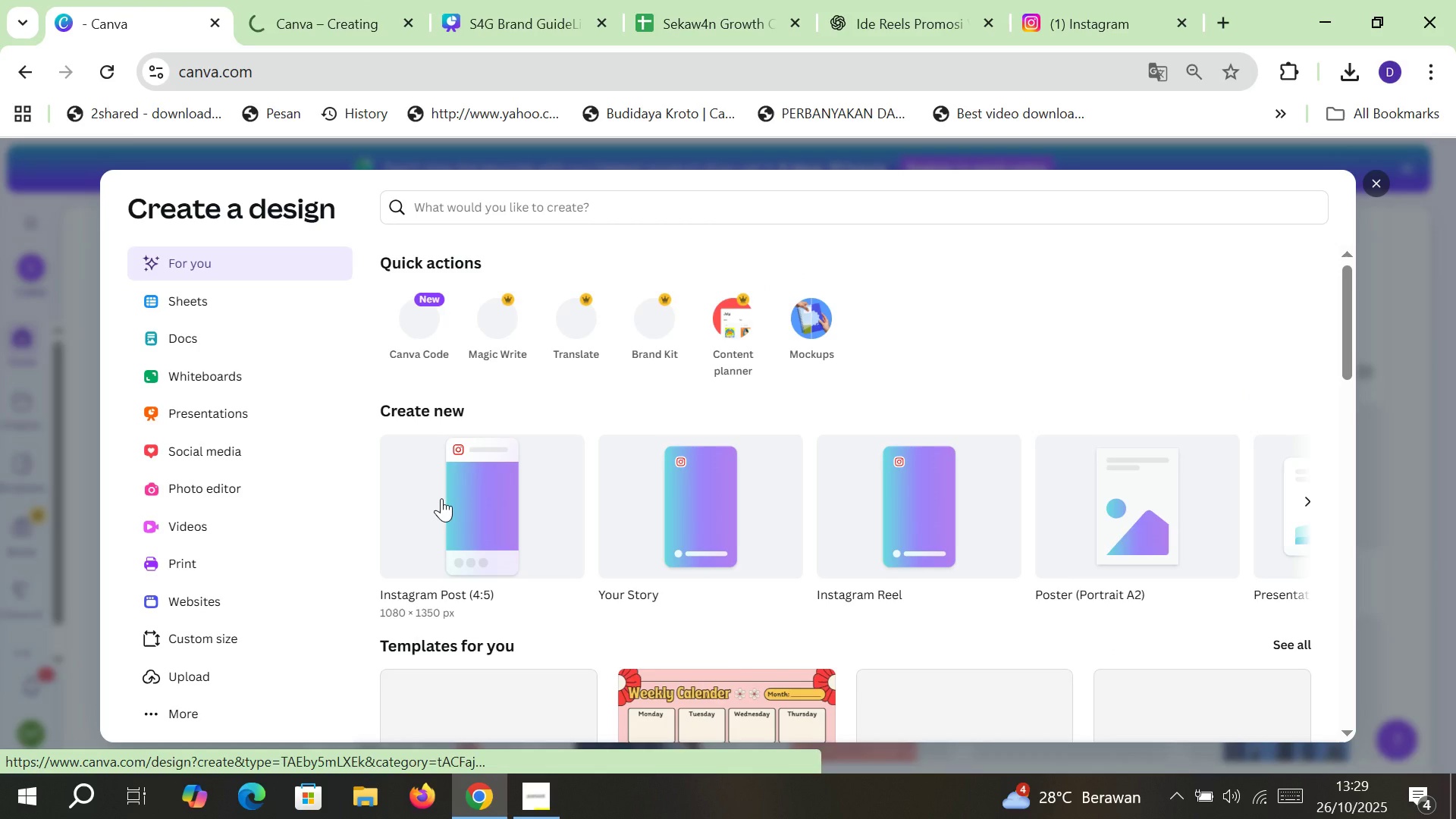 
double_click([441, 498])
 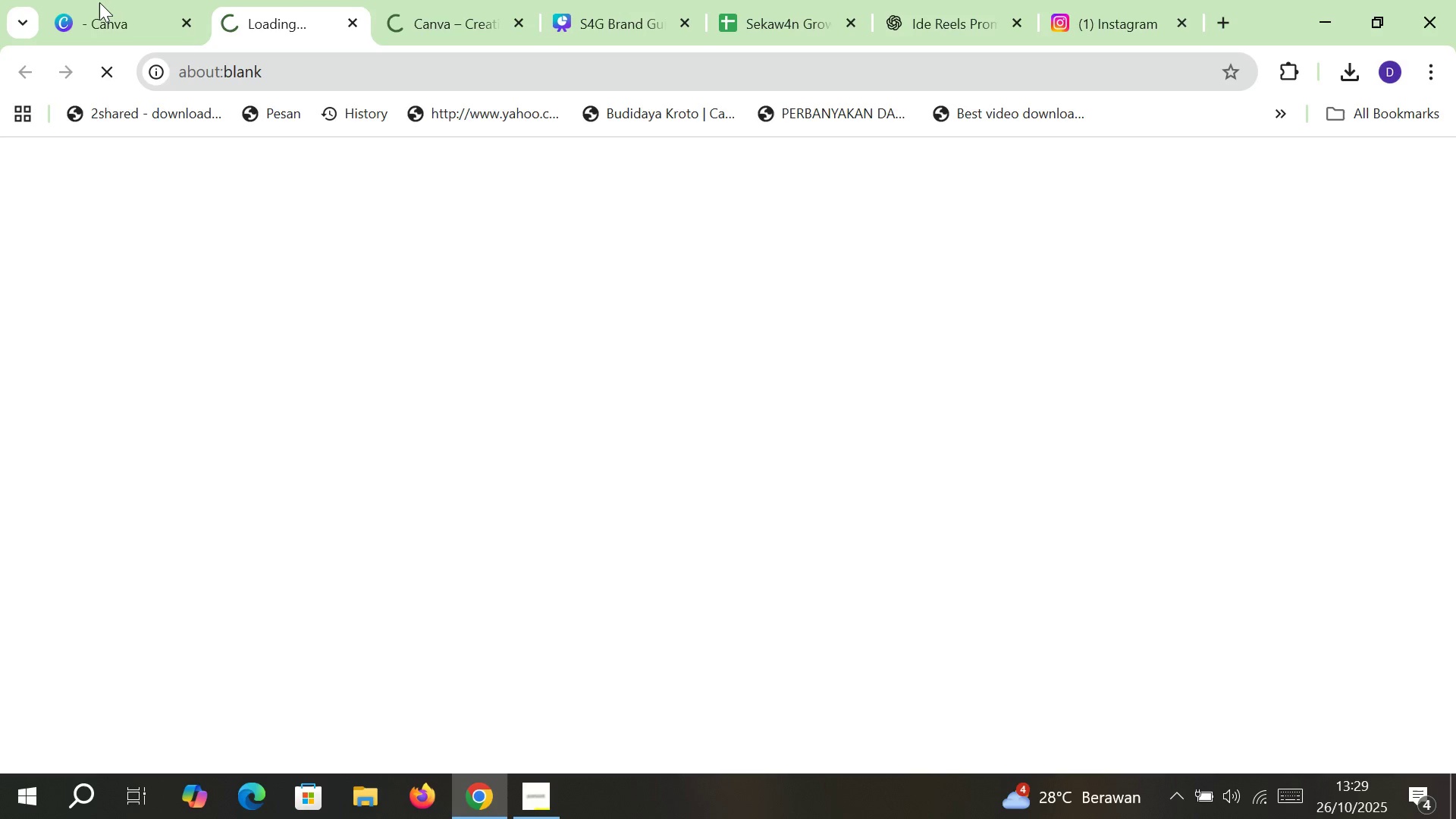 
left_click([65, 0])
 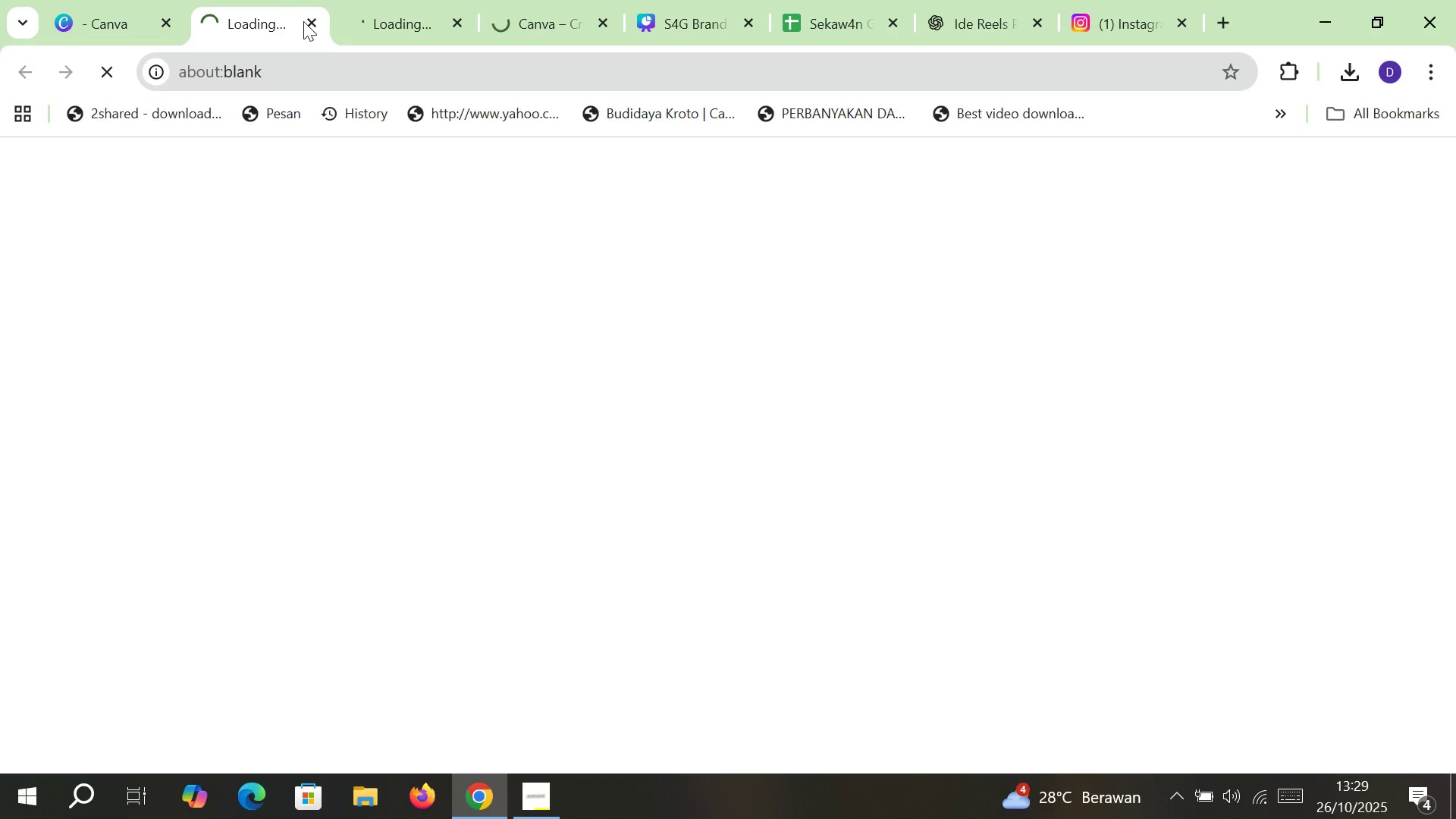 
left_click([308, 21])
 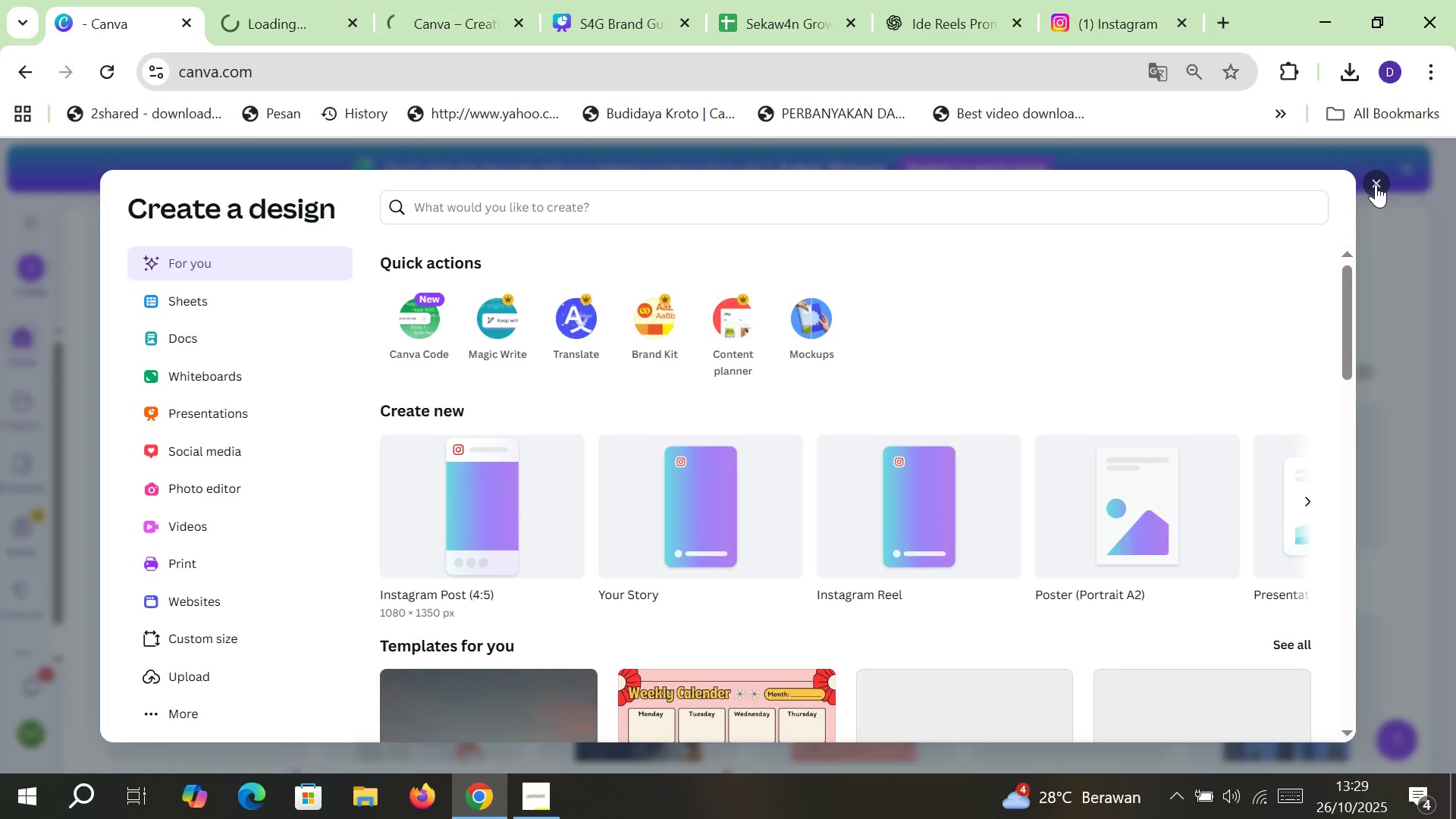 
left_click([1376, 183])
 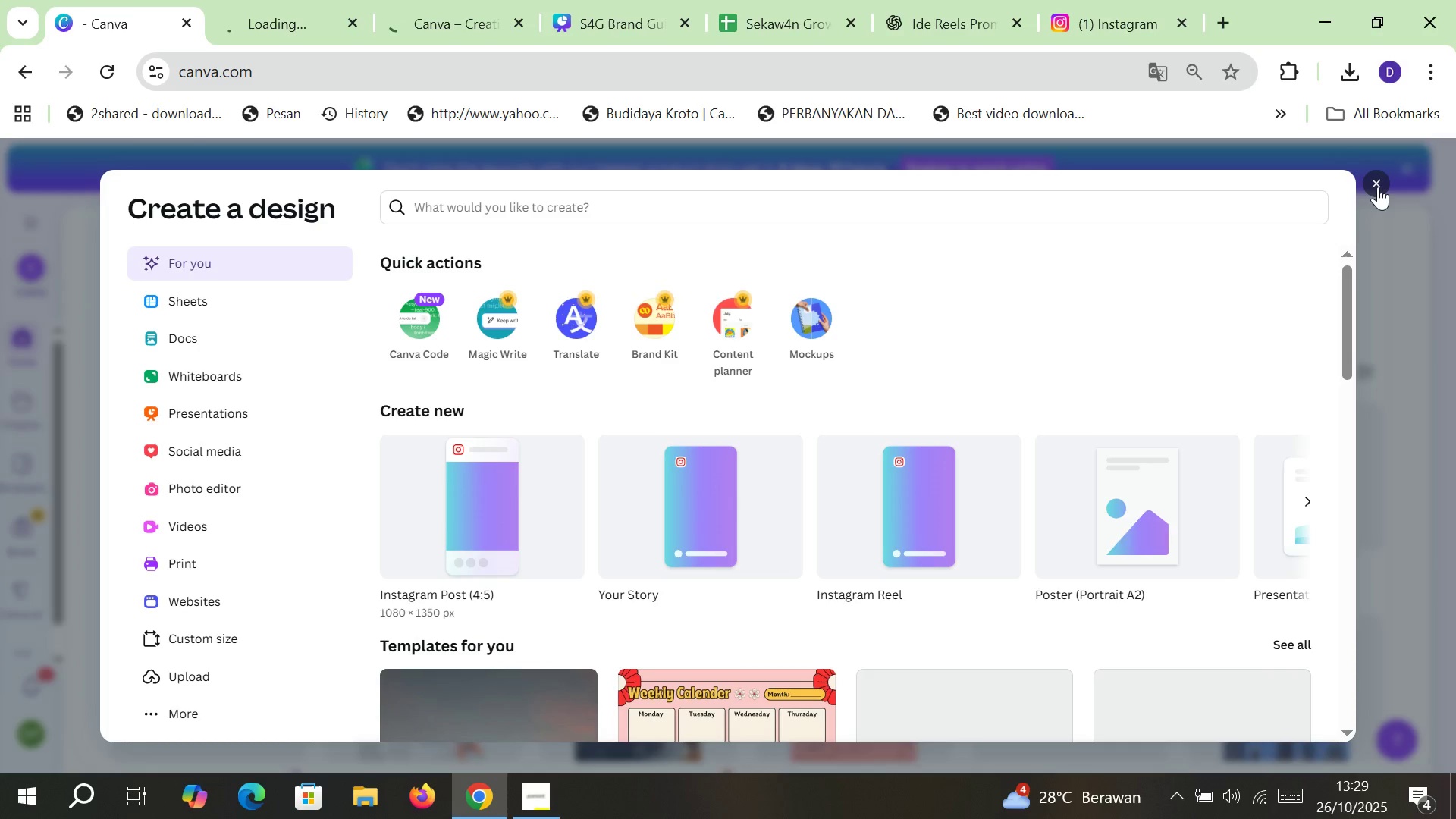 
double_click([1378, 187])
 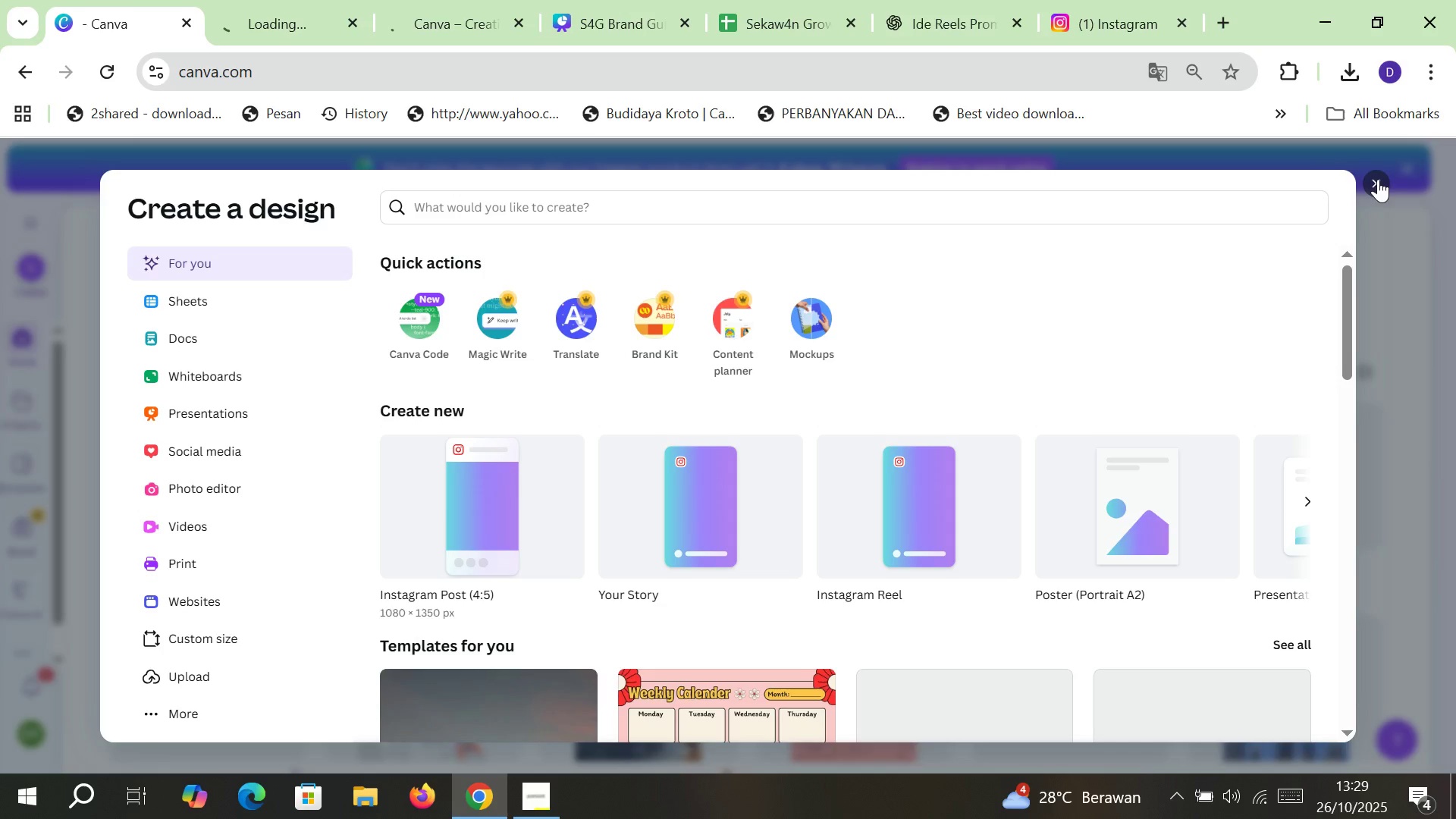 
mouse_move([1370, 196])
 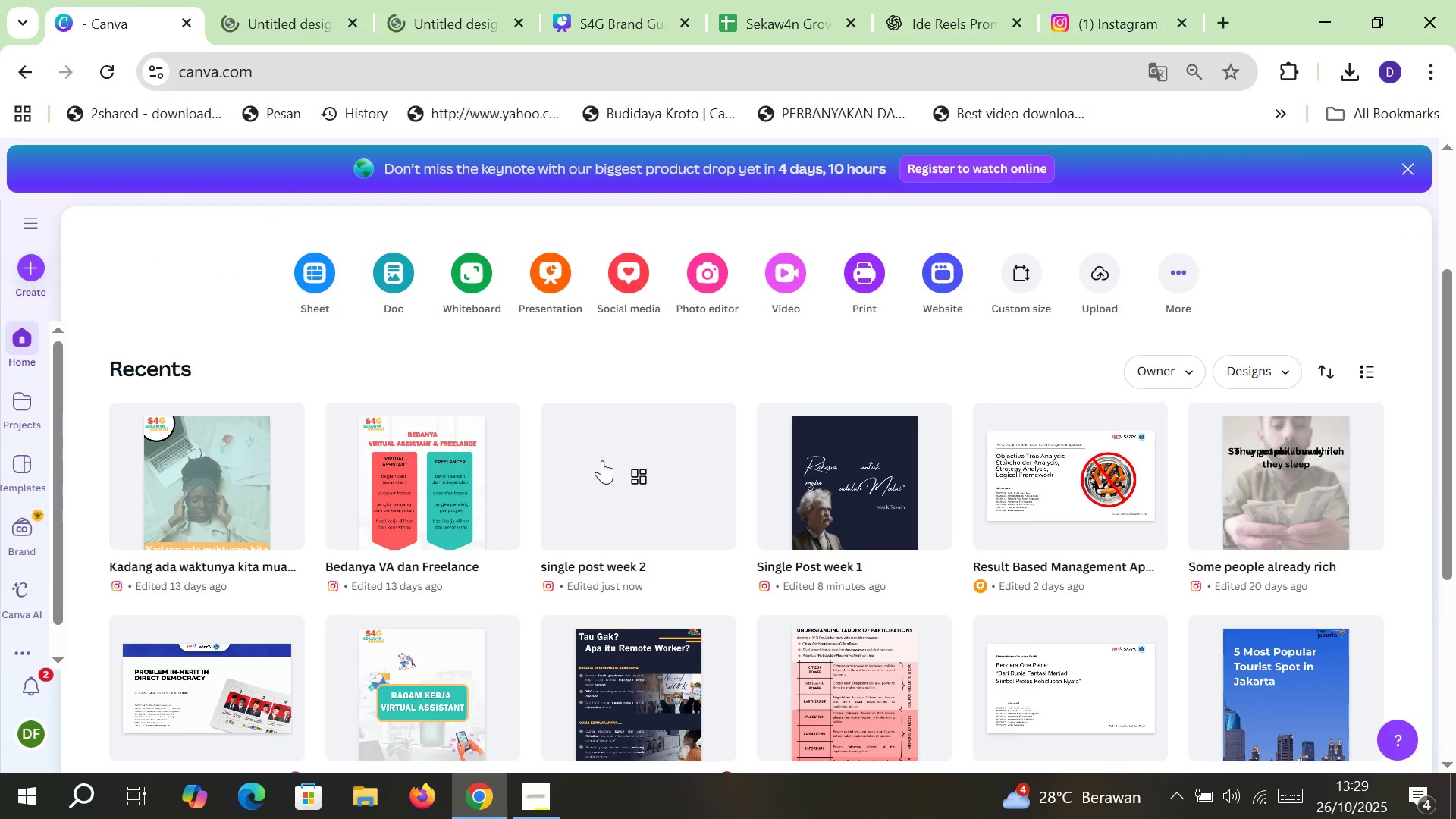 
left_click([602, 460])
 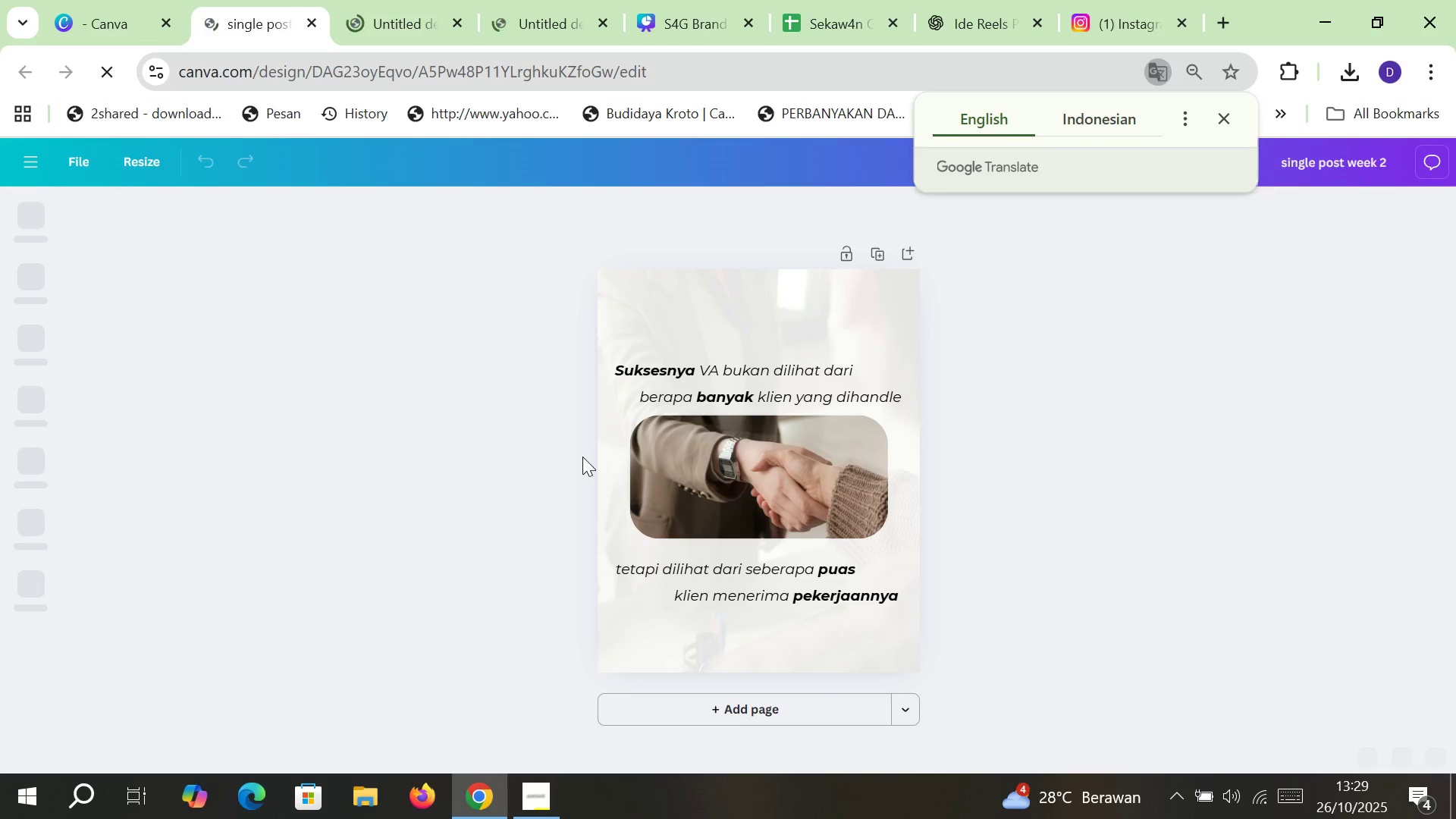 
wait(12.99)
 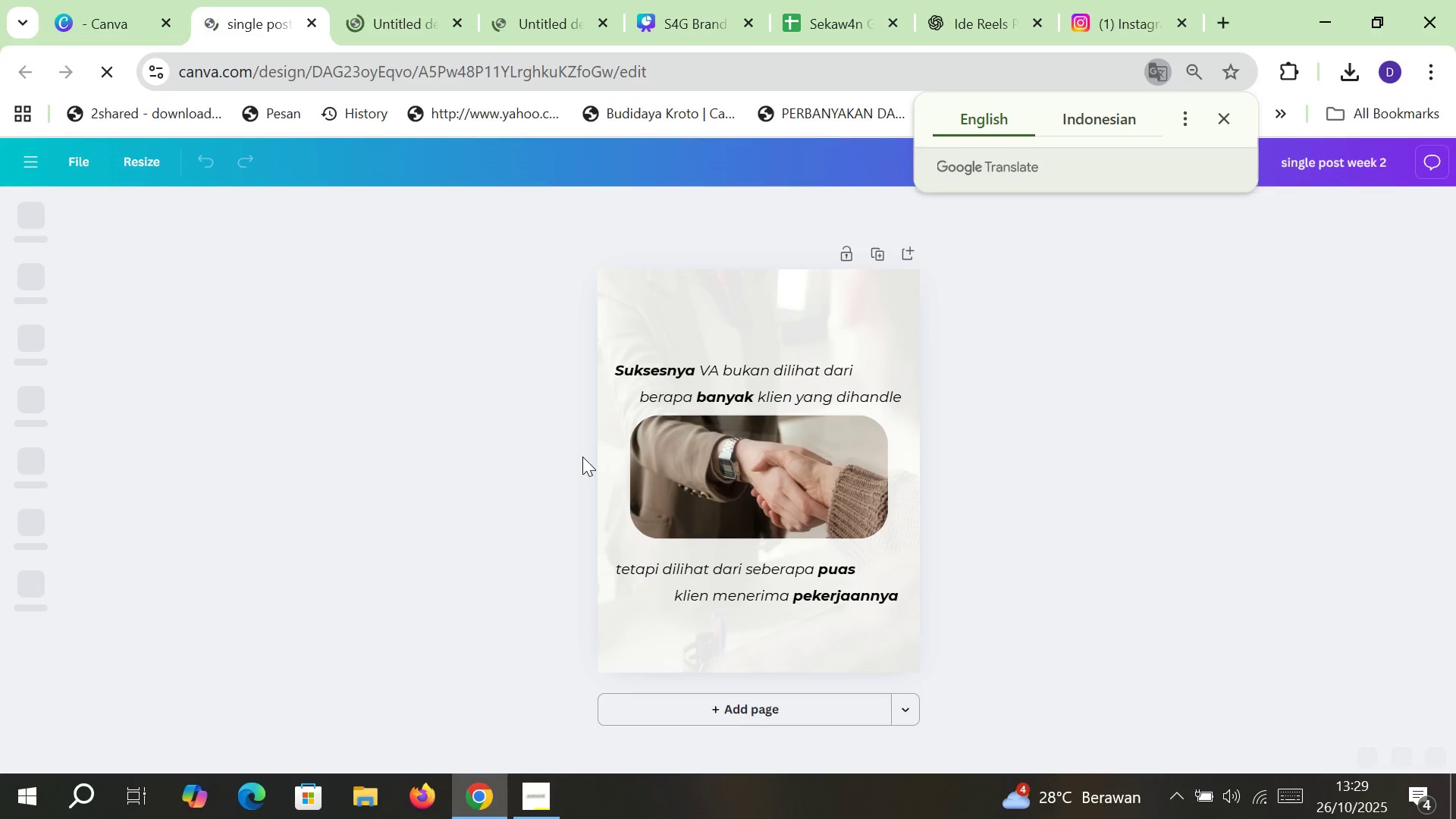 
left_click([378, 0])
 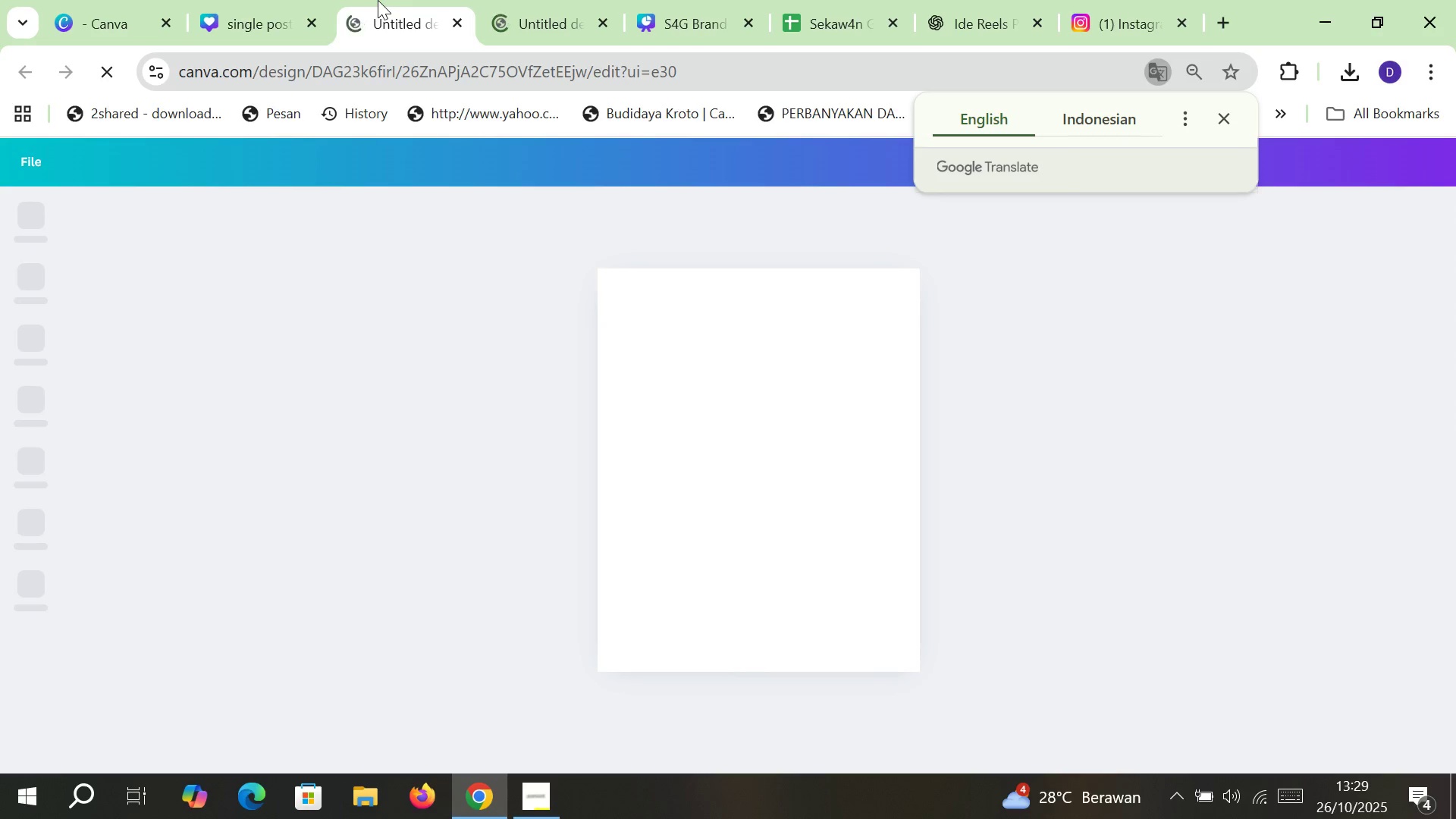 
left_click([685, 0])
 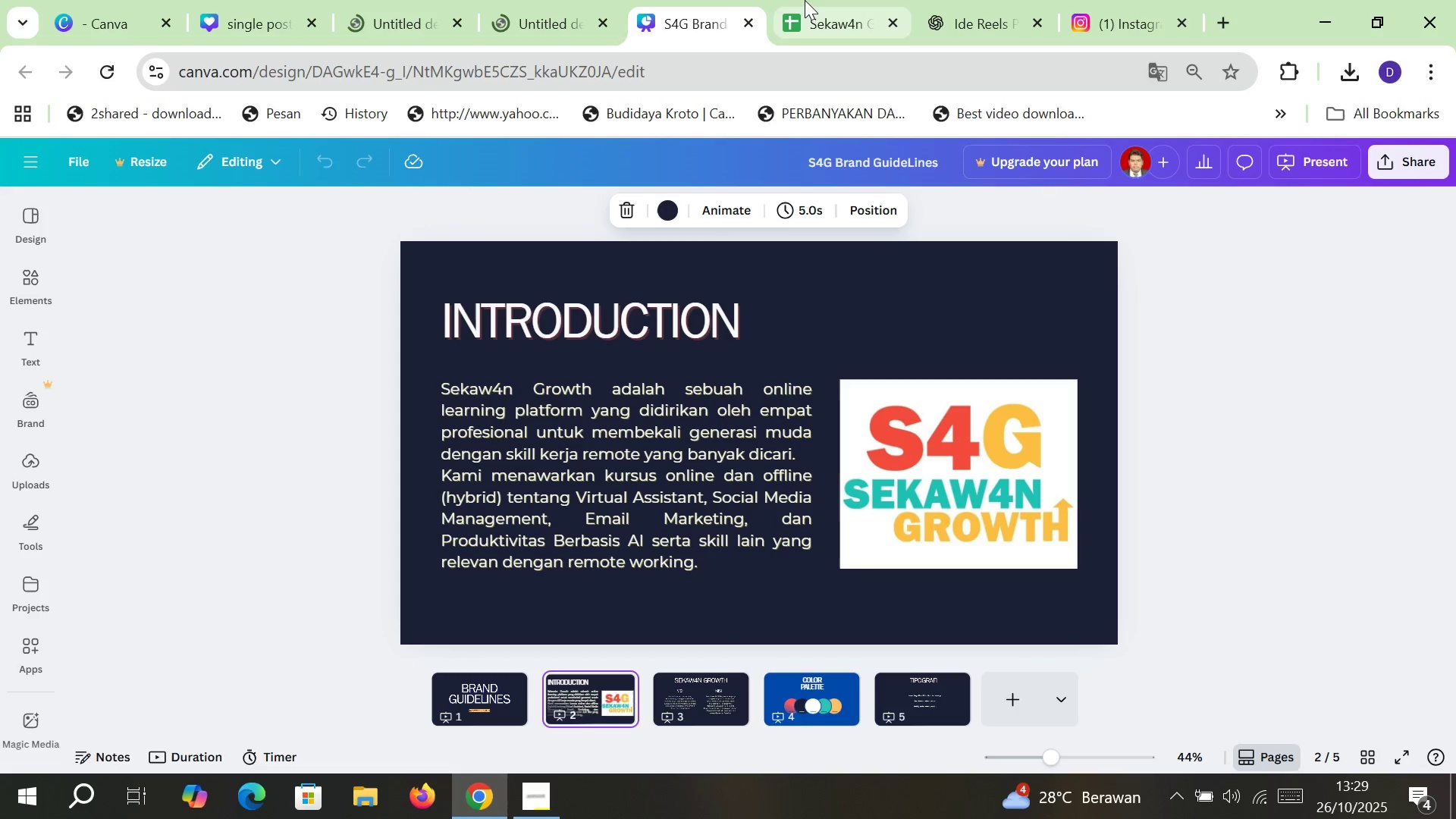 
left_click([805, 0])
 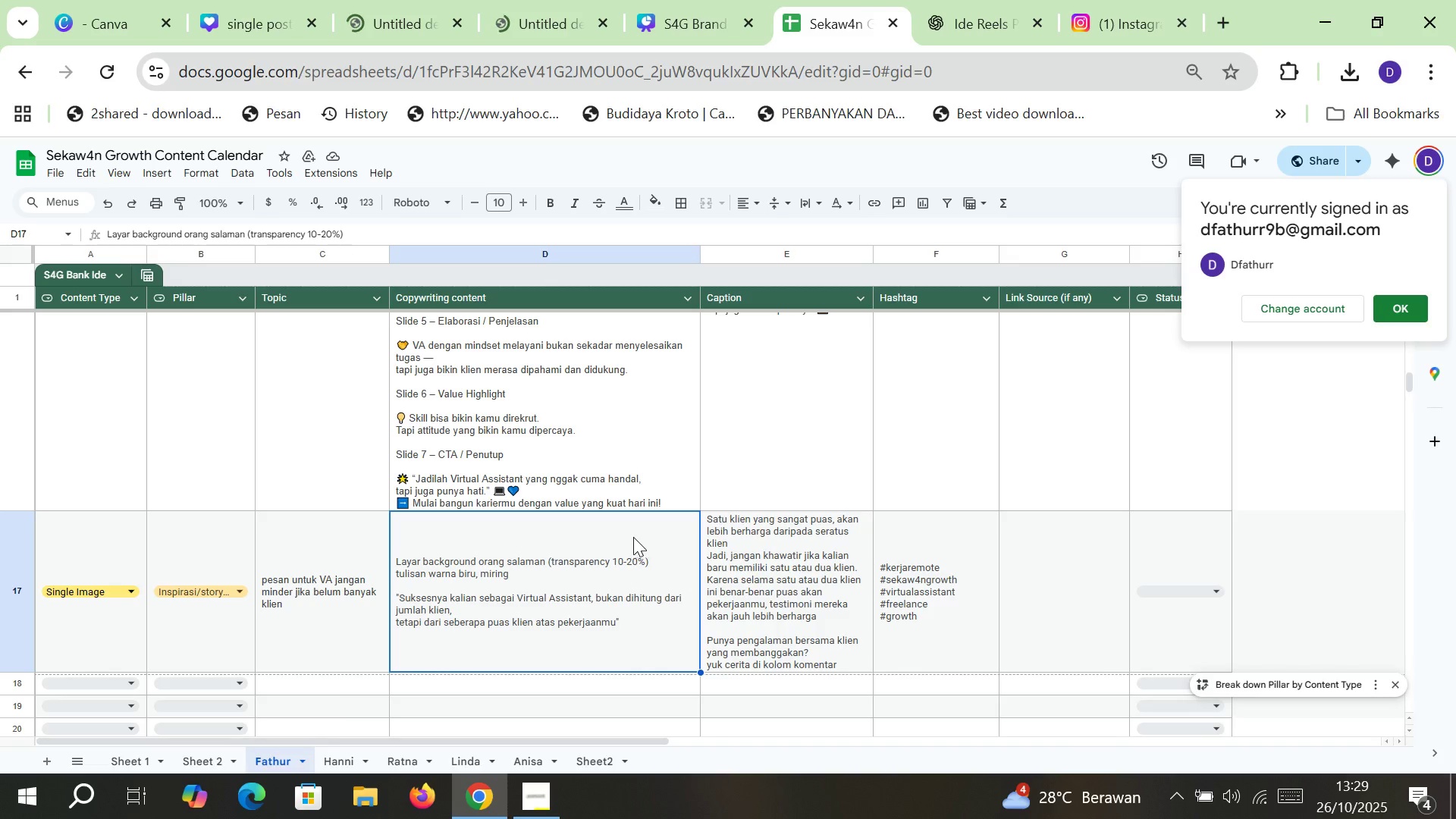 
left_click([629, 479])
 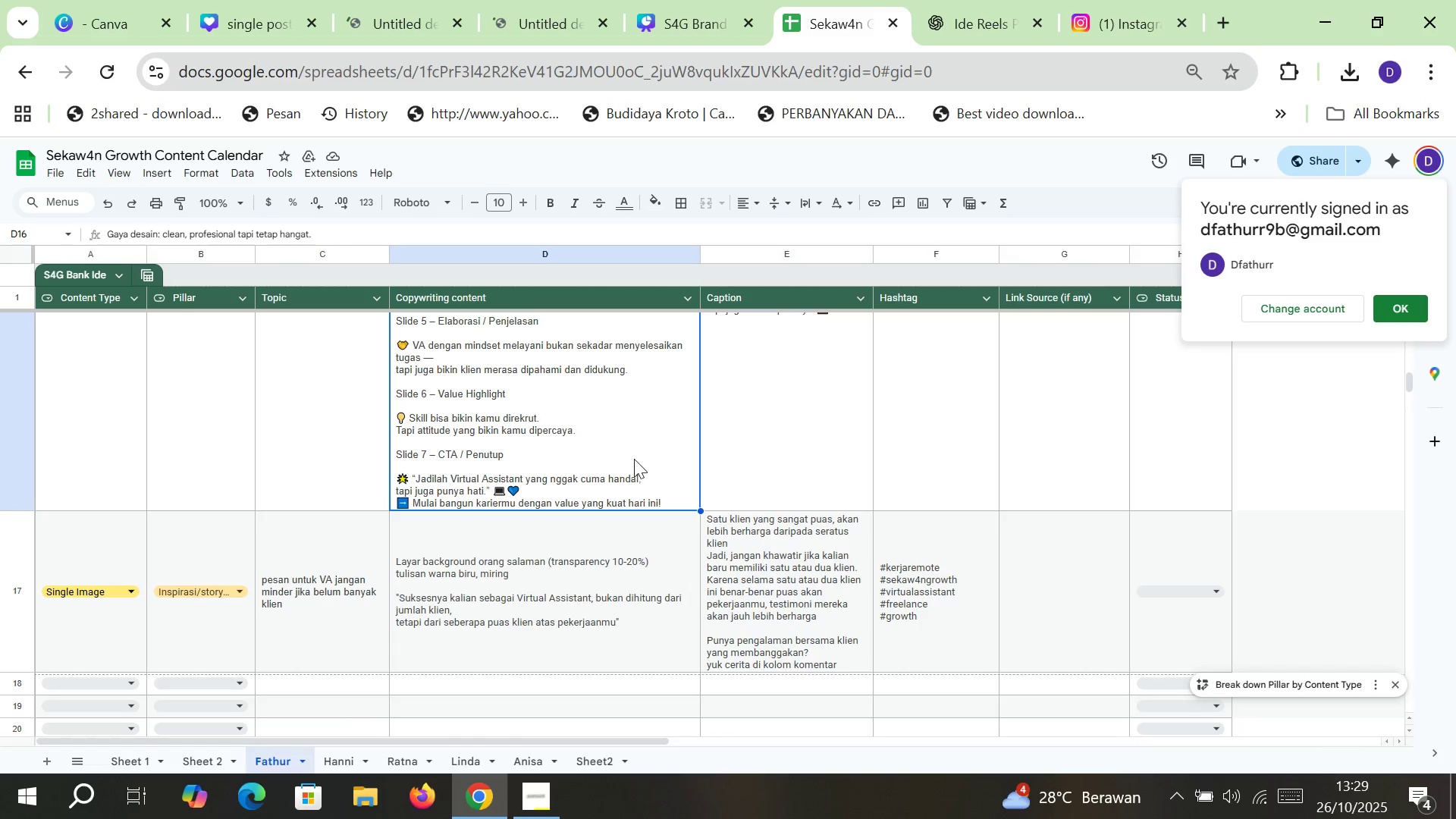 
scroll: coordinate [634, 459], scroll_direction: up, amount: 5.0
 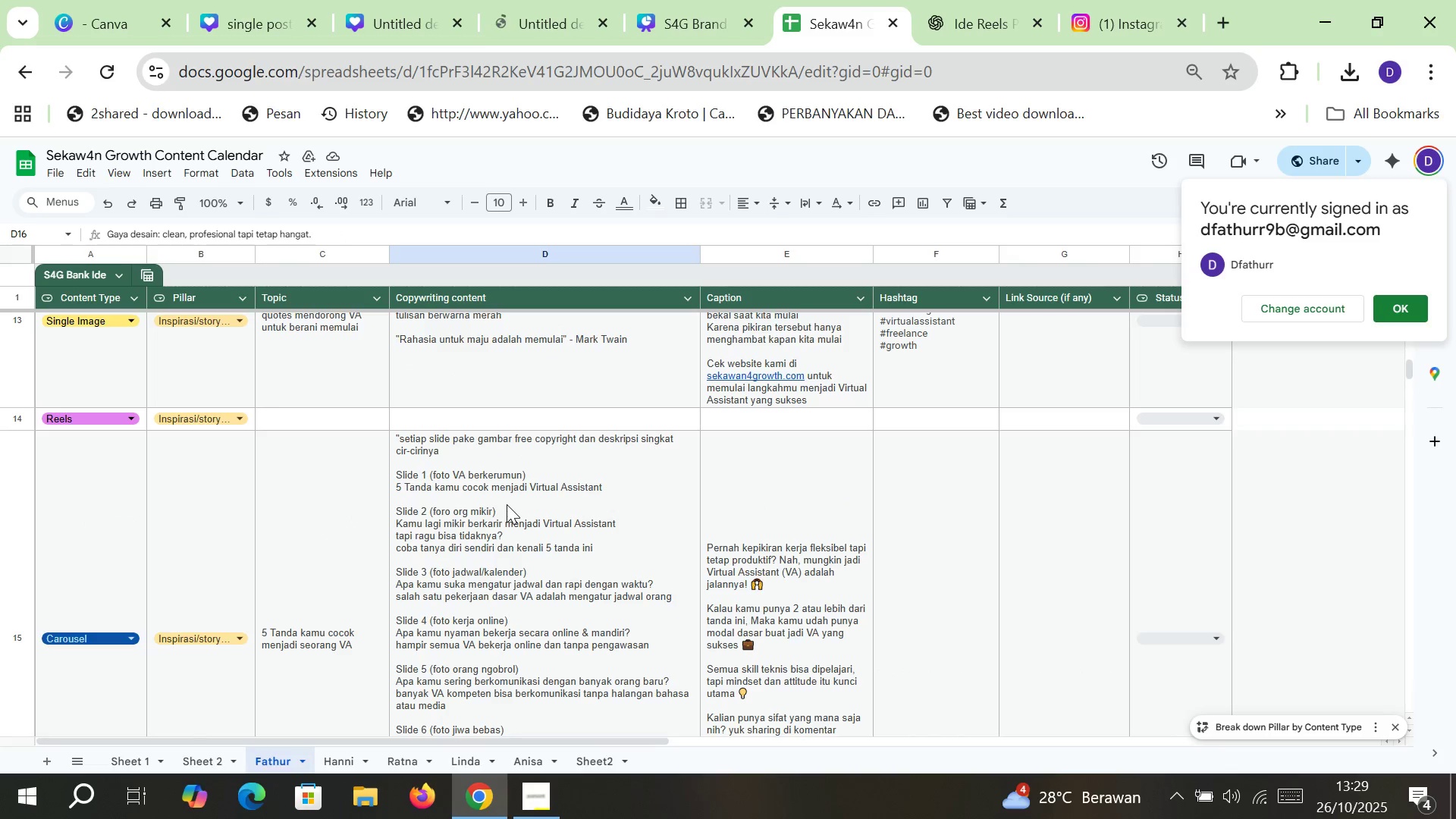 
wait(5.17)
 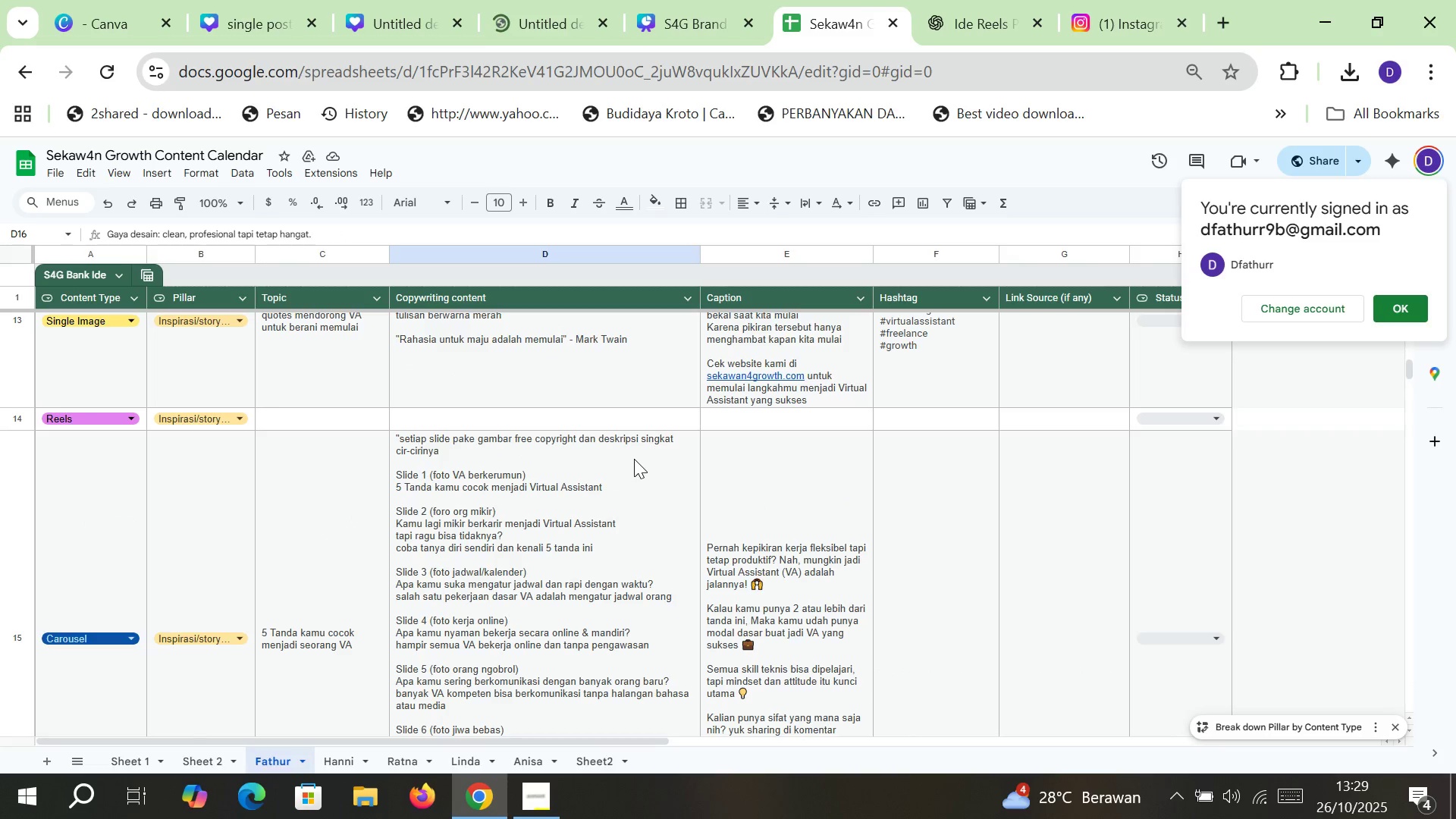 
double_click([420, 0])
 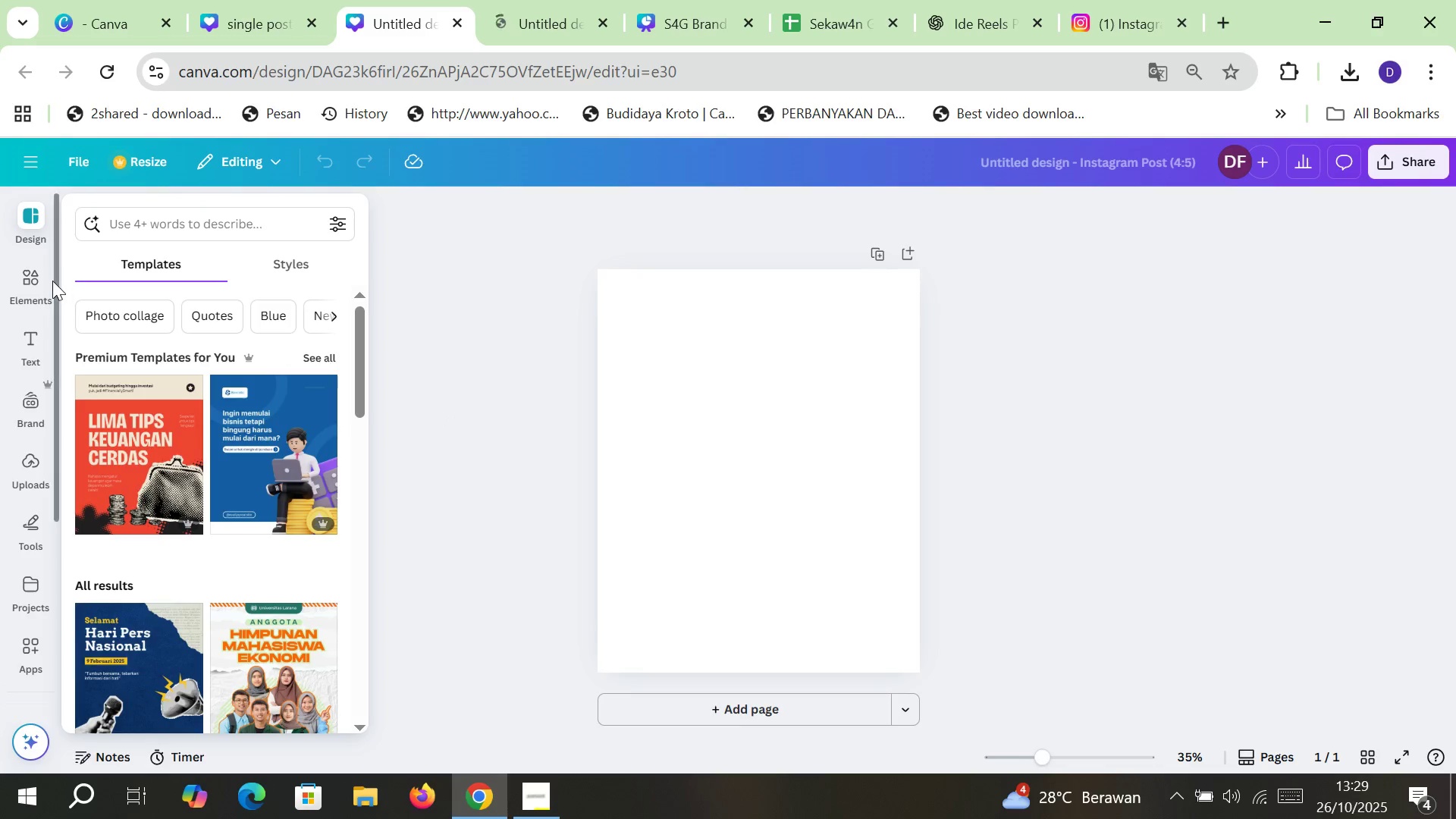 
wait(6.73)
 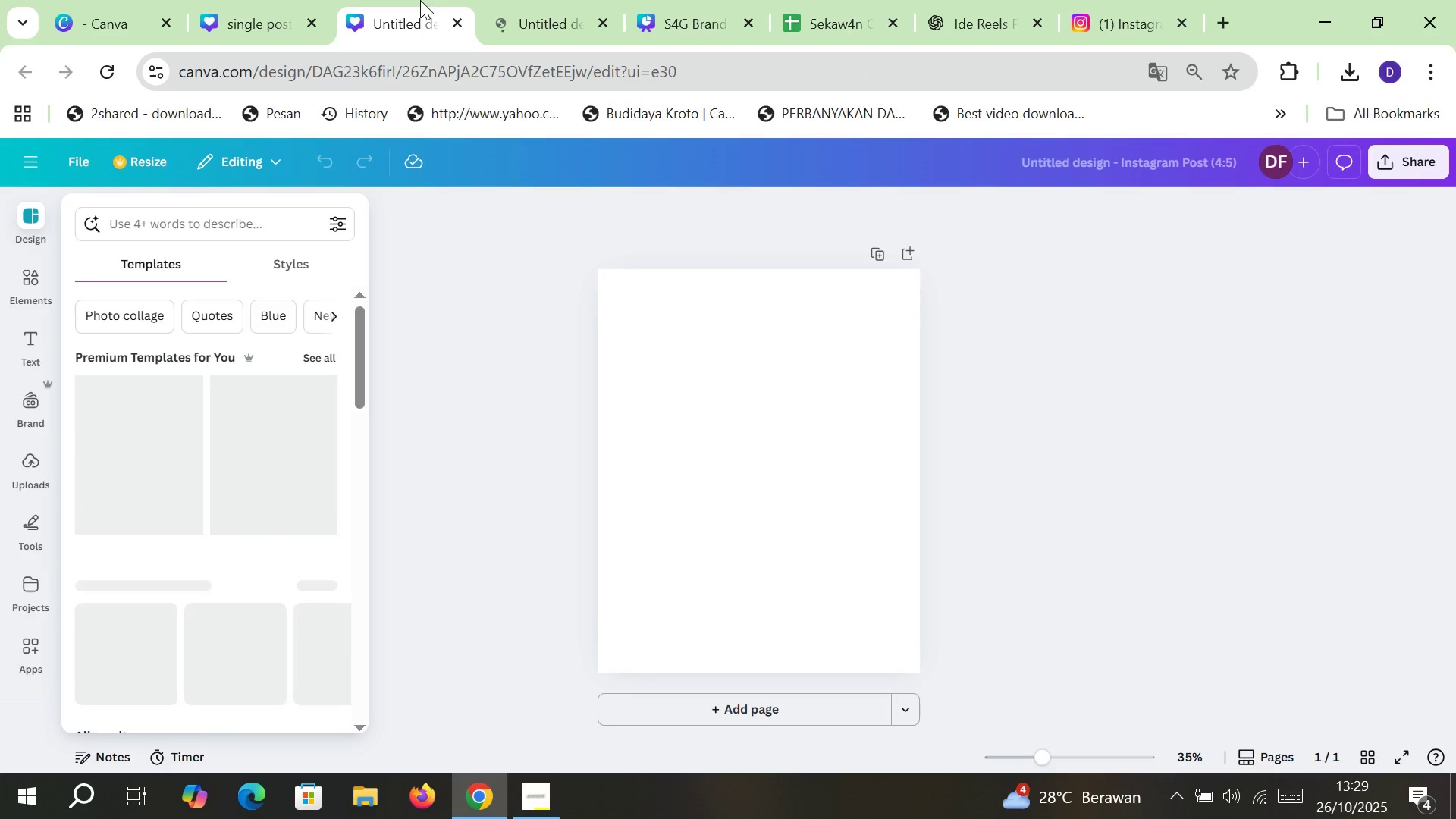 
left_click([30, 284])
 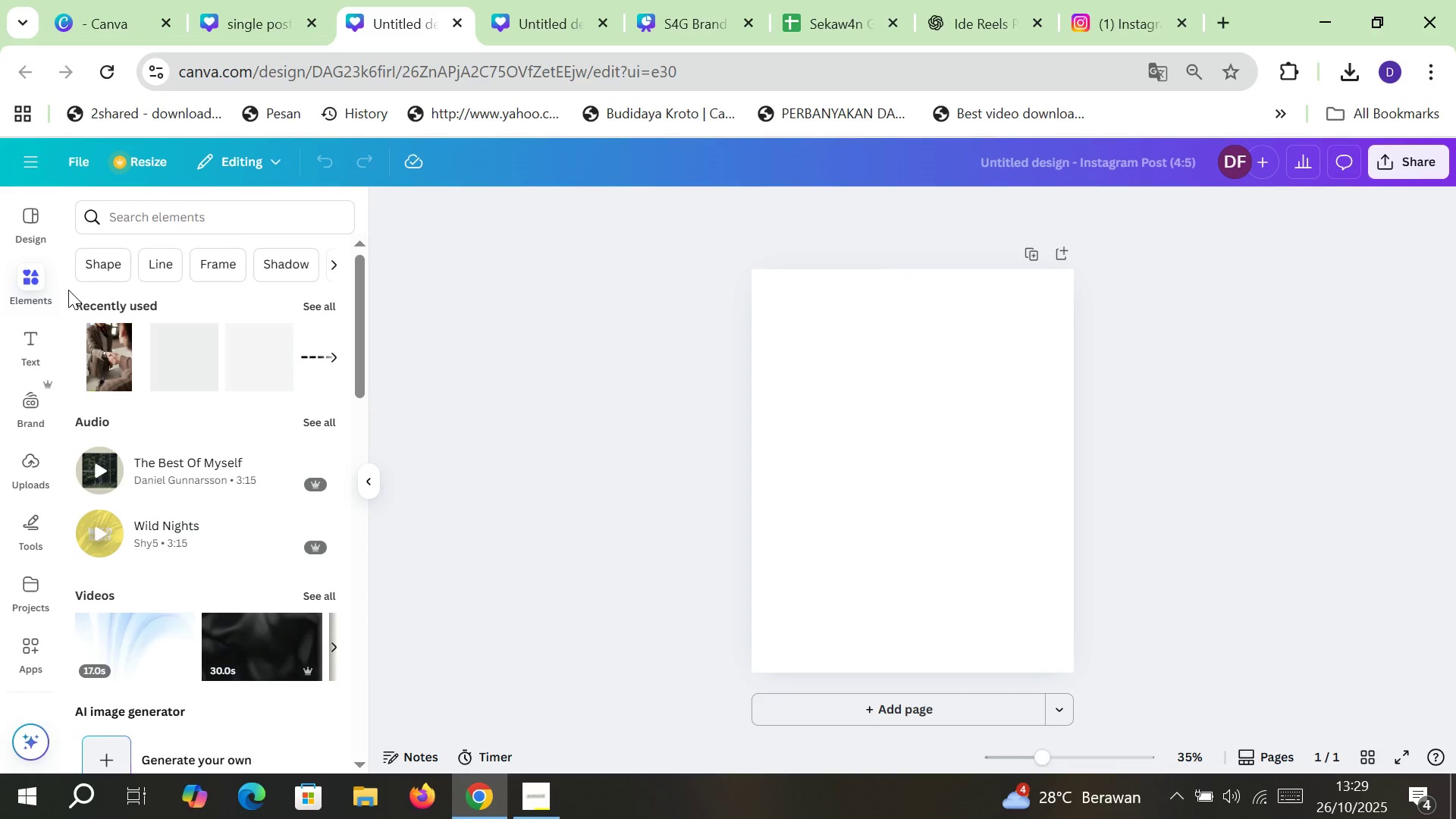 
left_click([142, 224])
 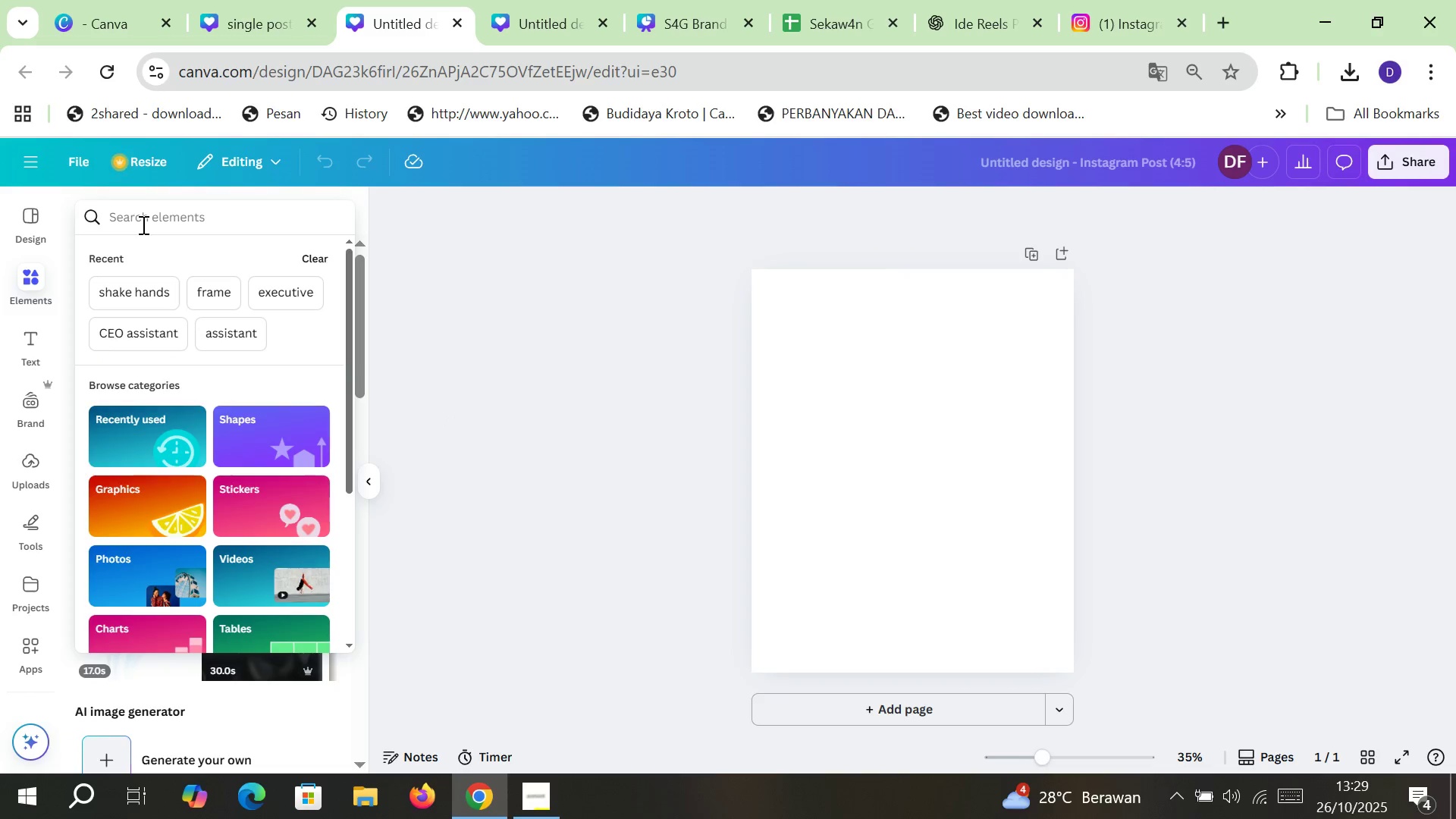 
type(five hand)
 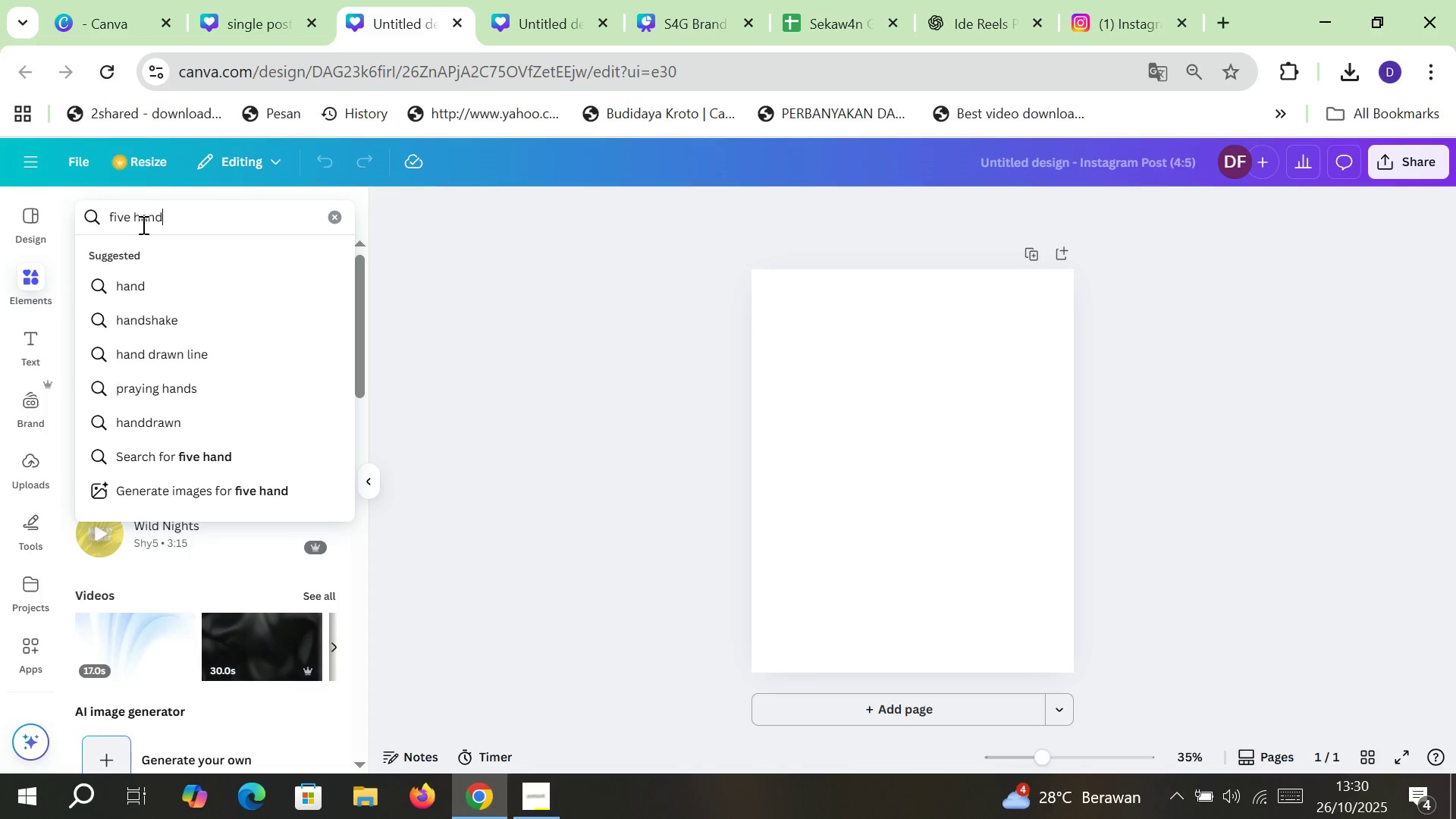 
key(Enter)
 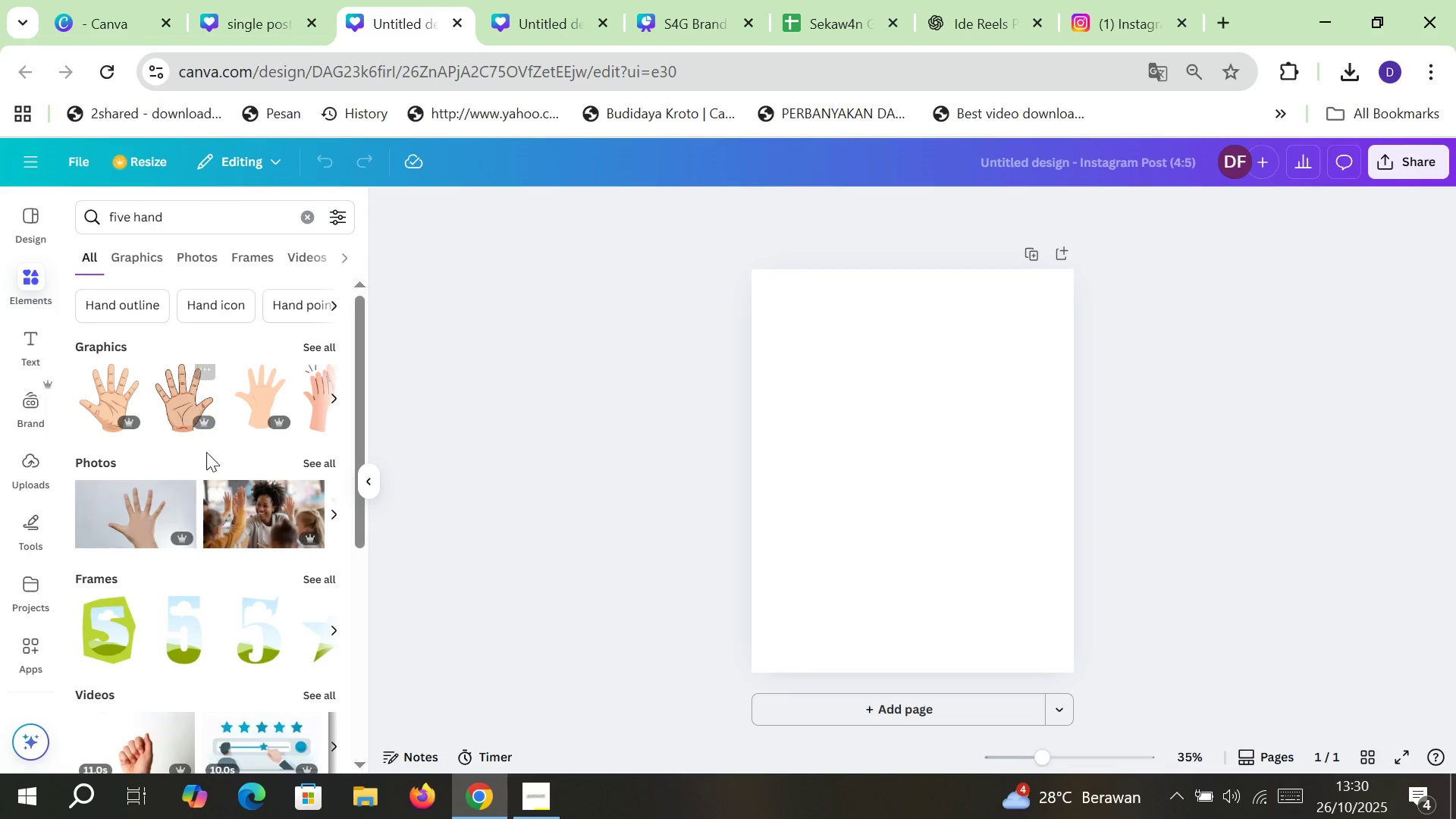 
wait(5.1)
 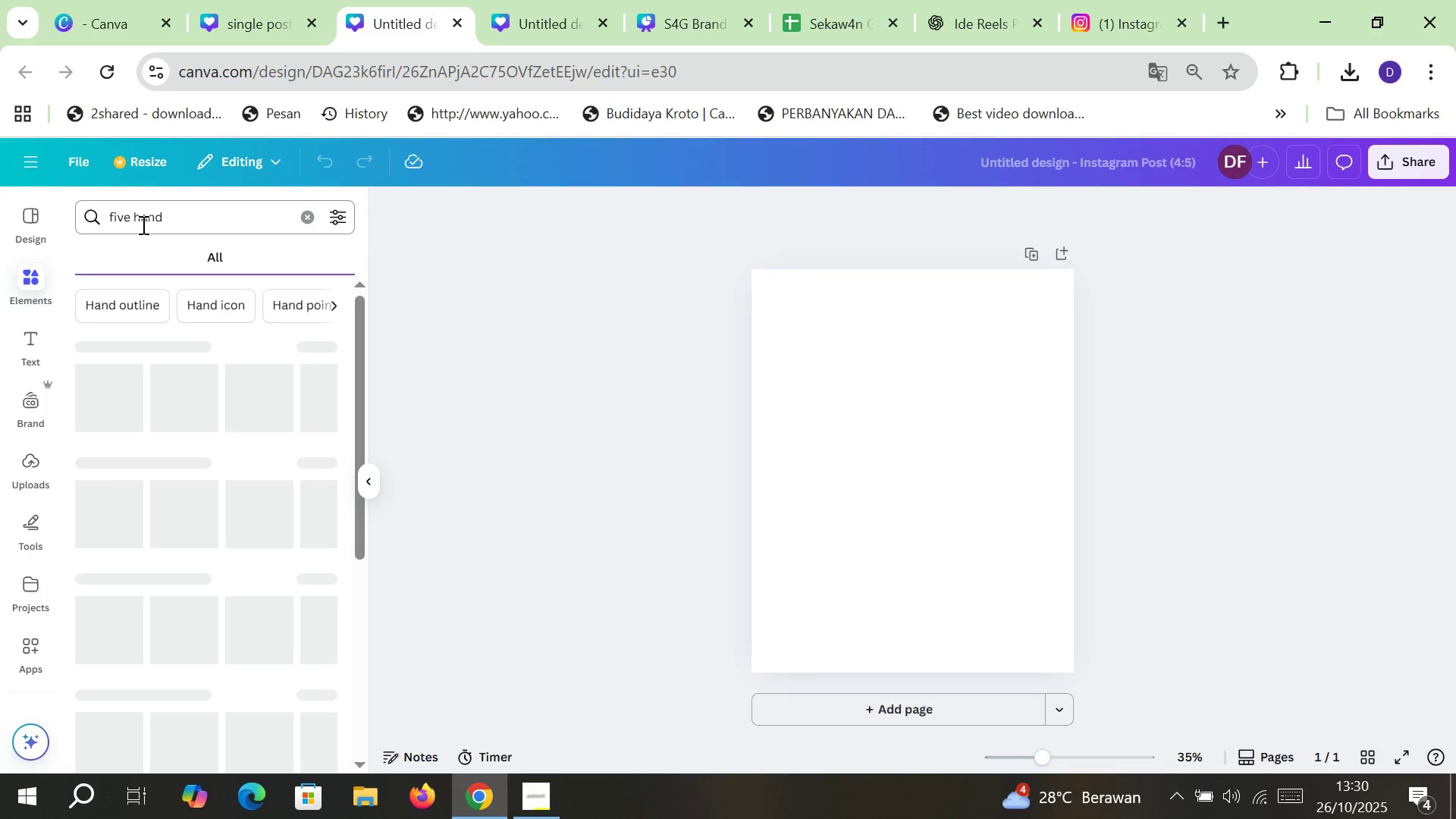 
scroll: coordinate [247, 534], scroll_direction: down, amount: 1.0
 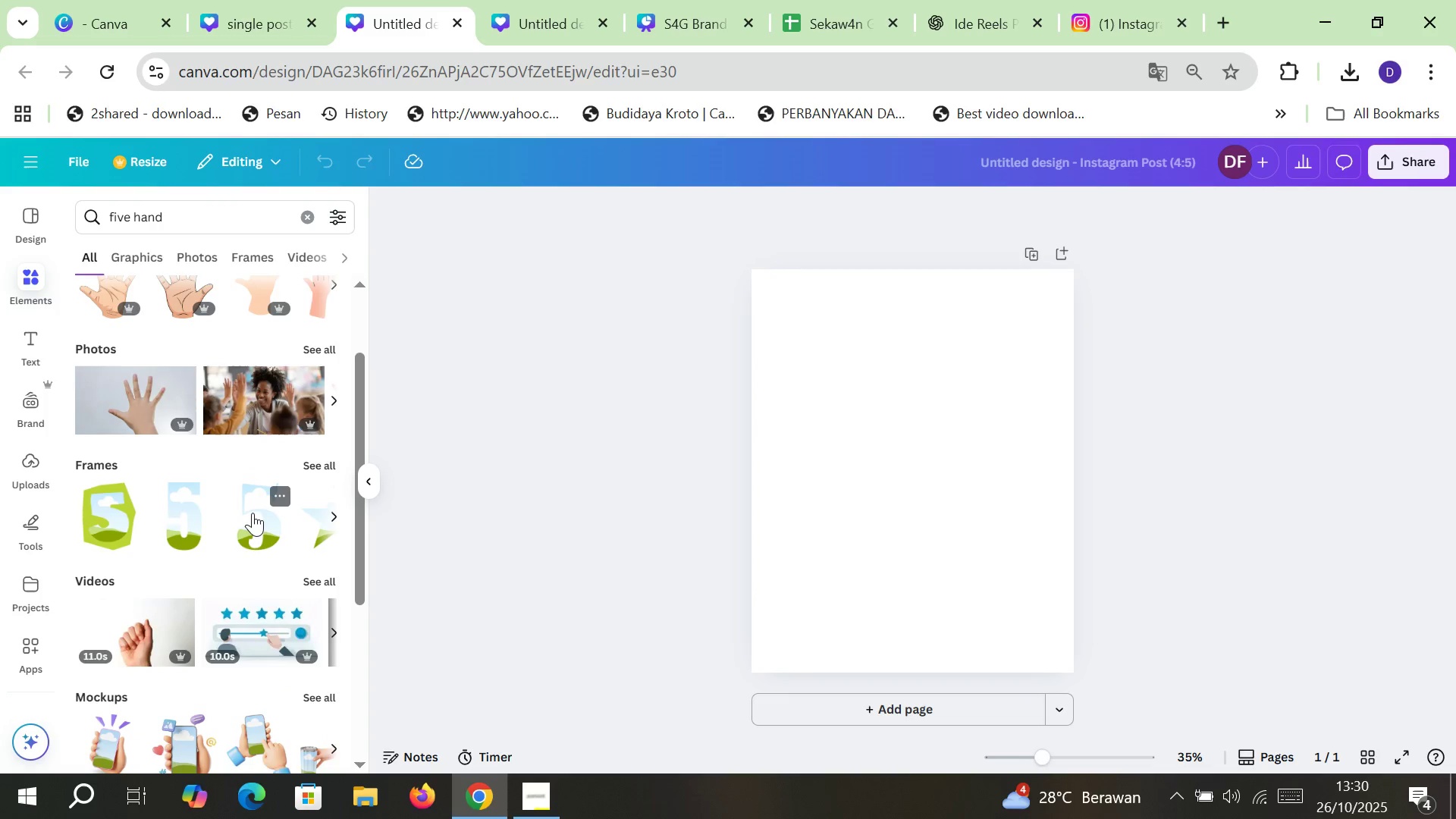 
mouse_move([149, 624])
 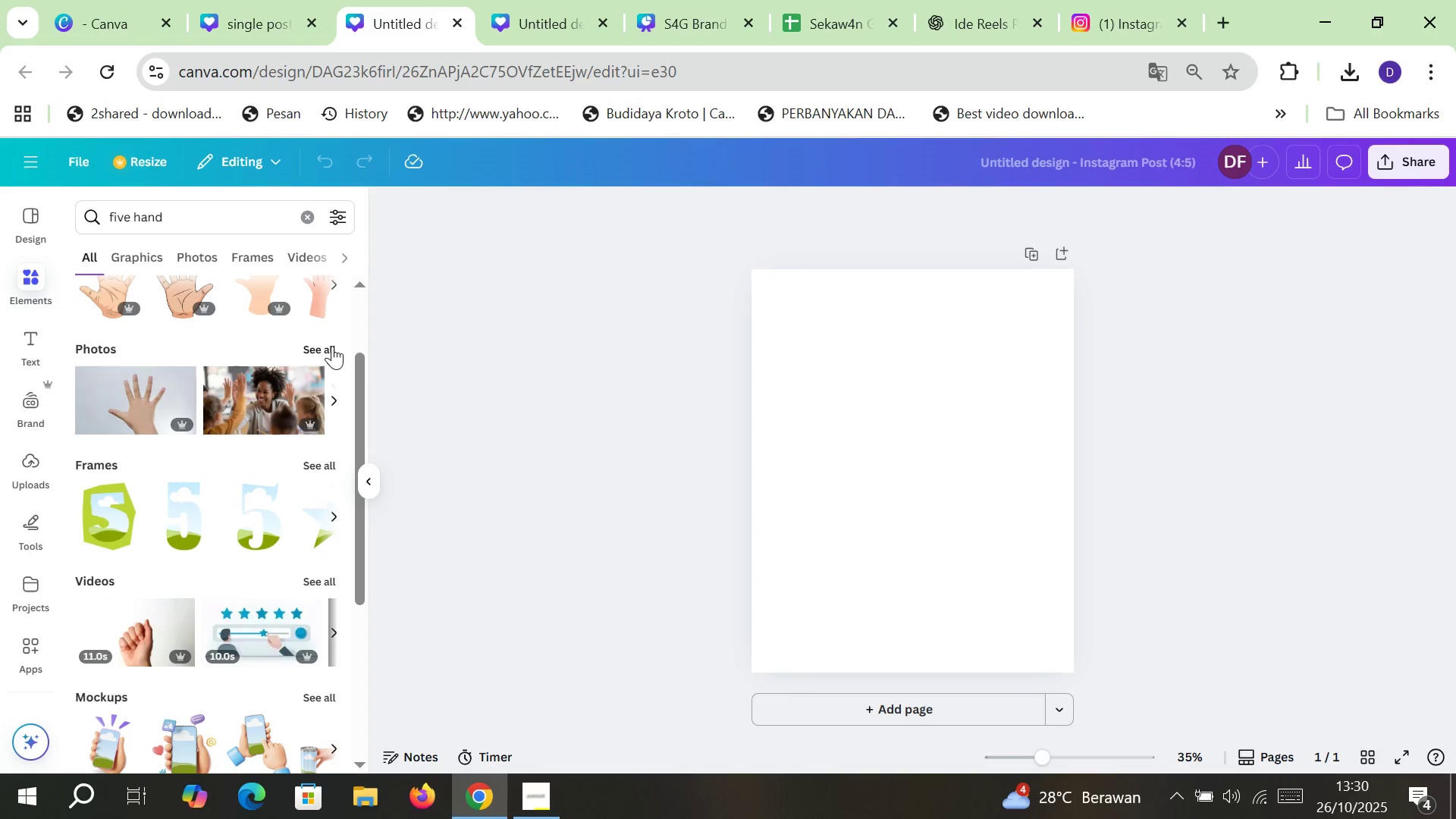 
left_click([332, 346])
 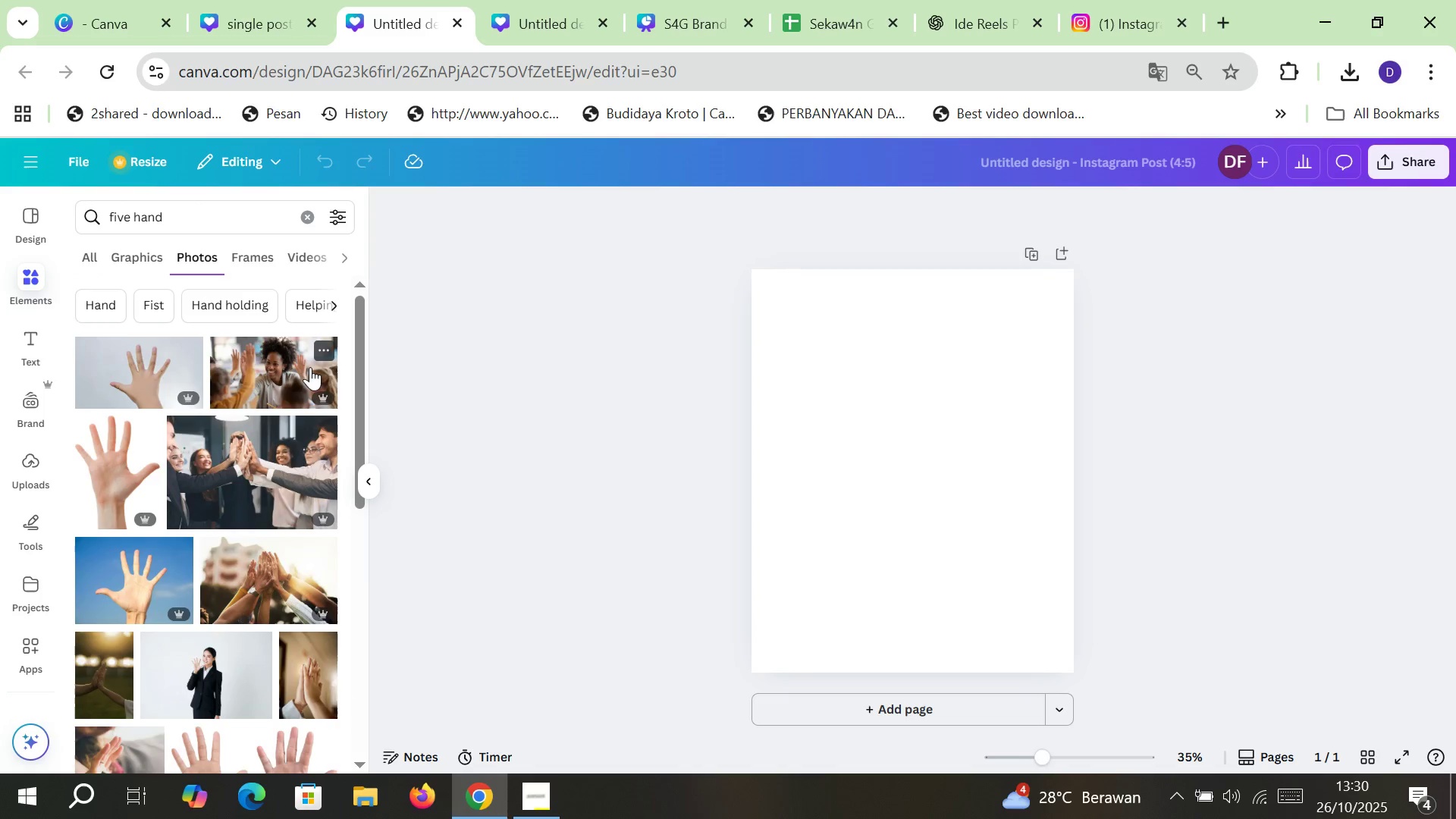 
mouse_move([138, 464])
 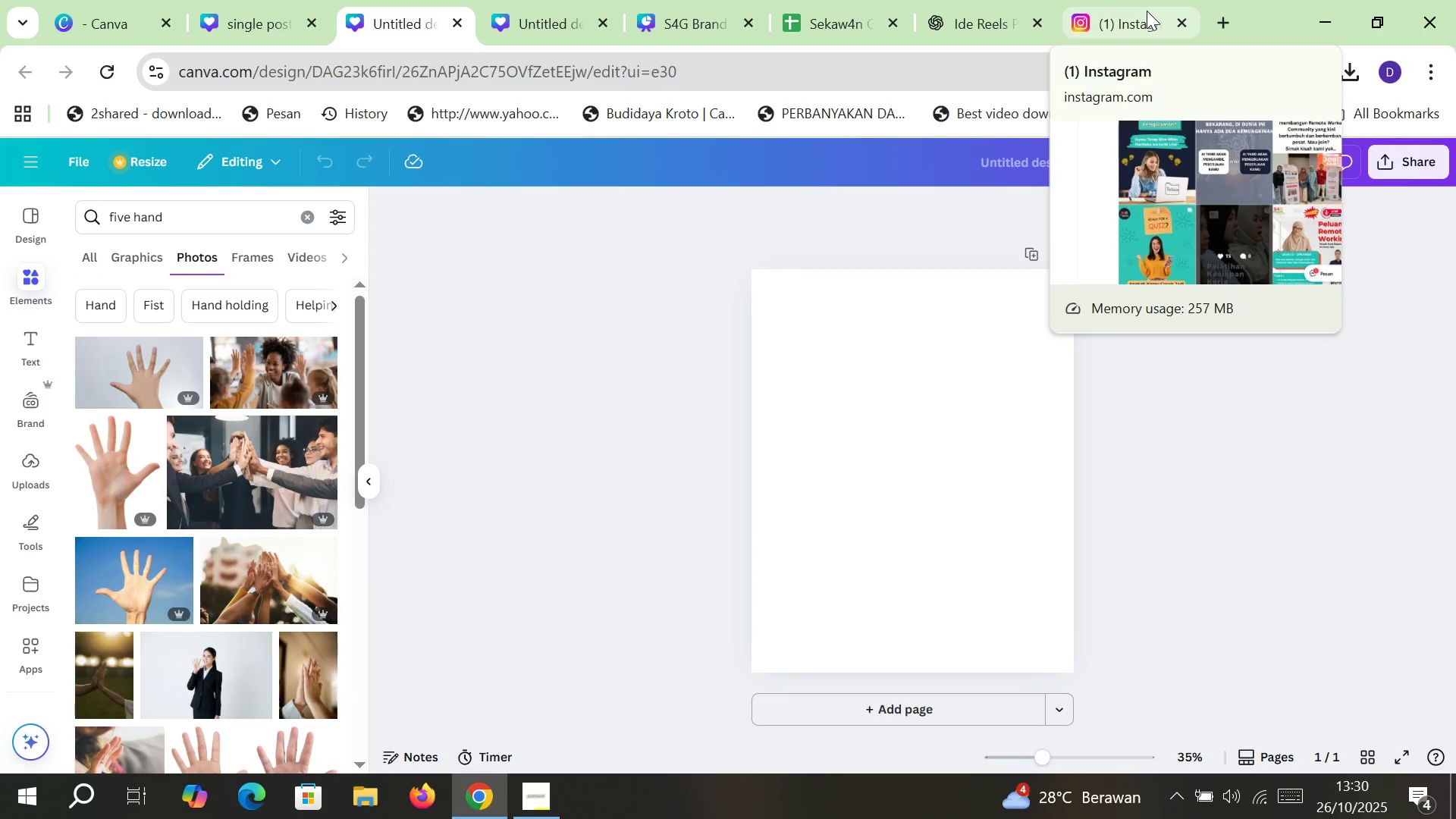 
left_click([1225, 24])
 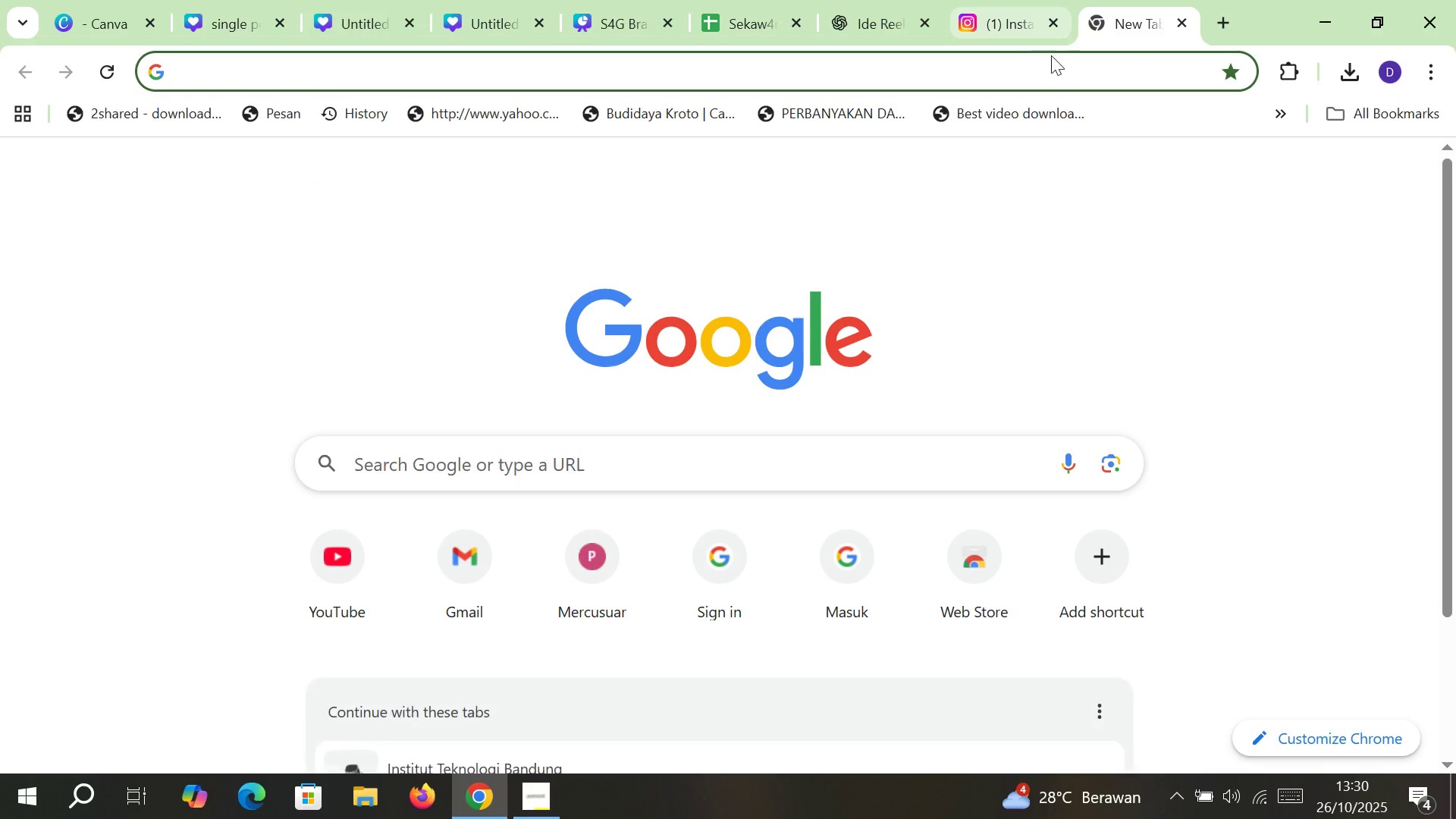 
left_click([1037, 77])
 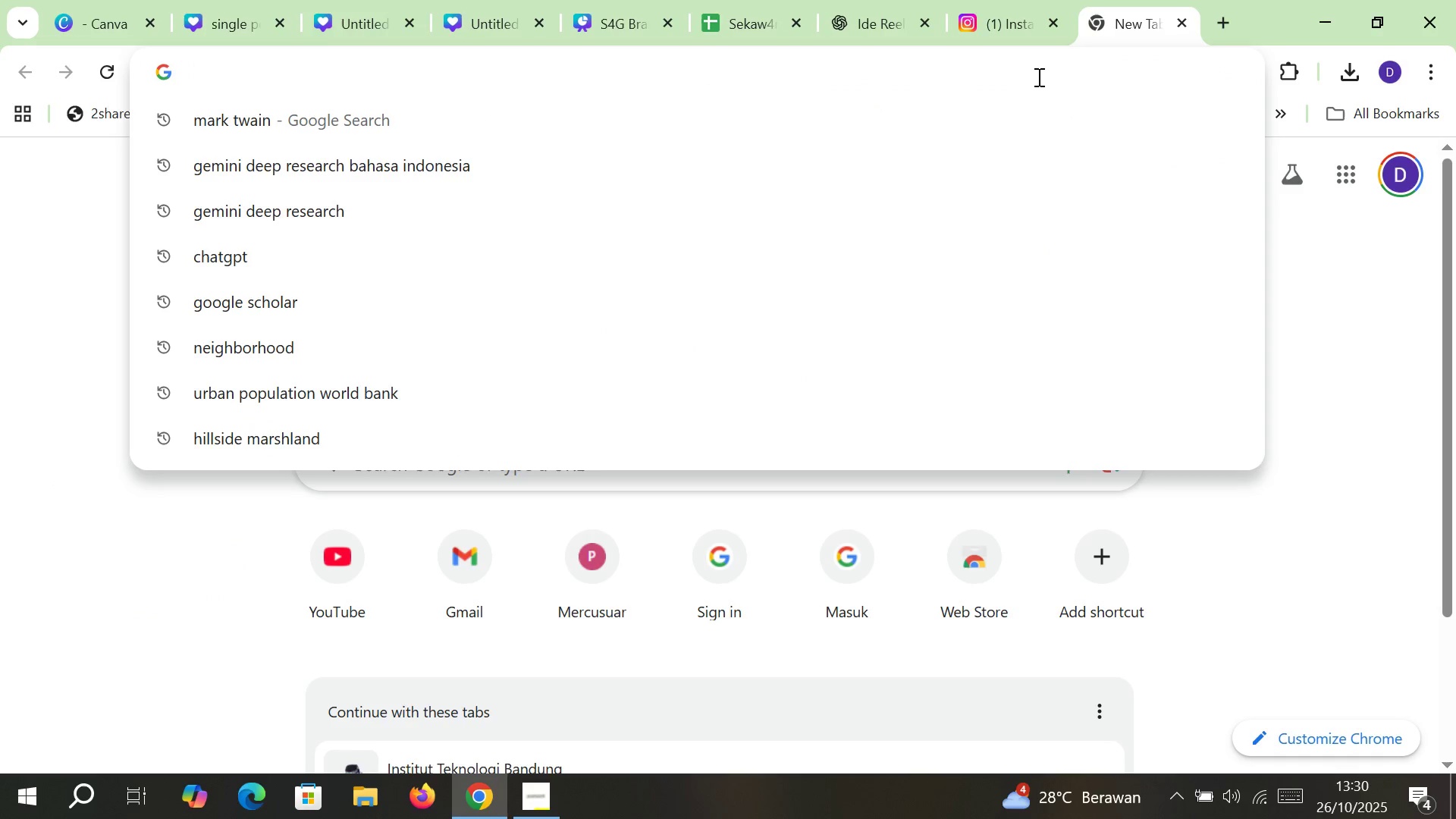 
type(office setting)
 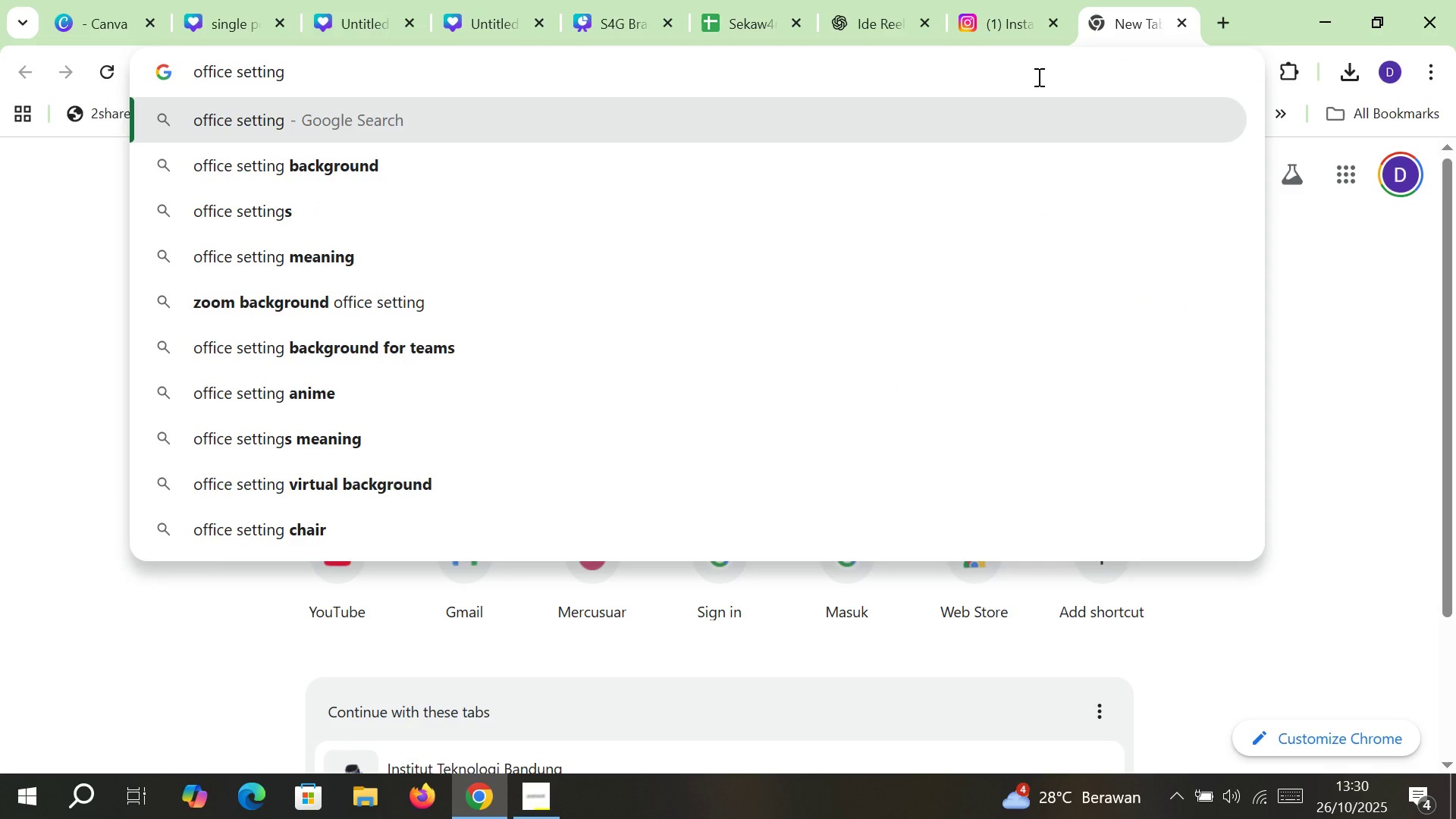 
key(ArrowDown)
 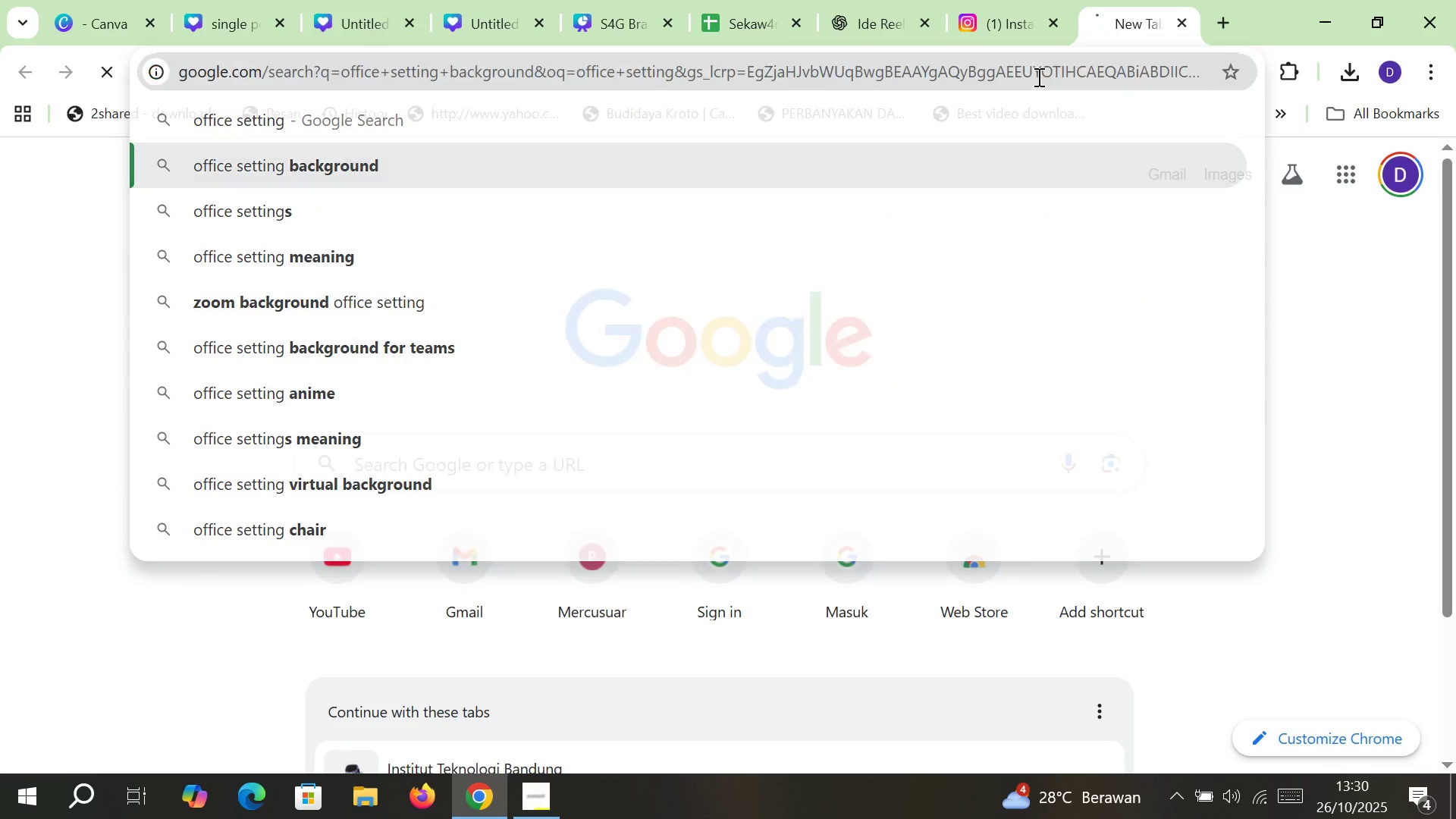 
key(Enter)
 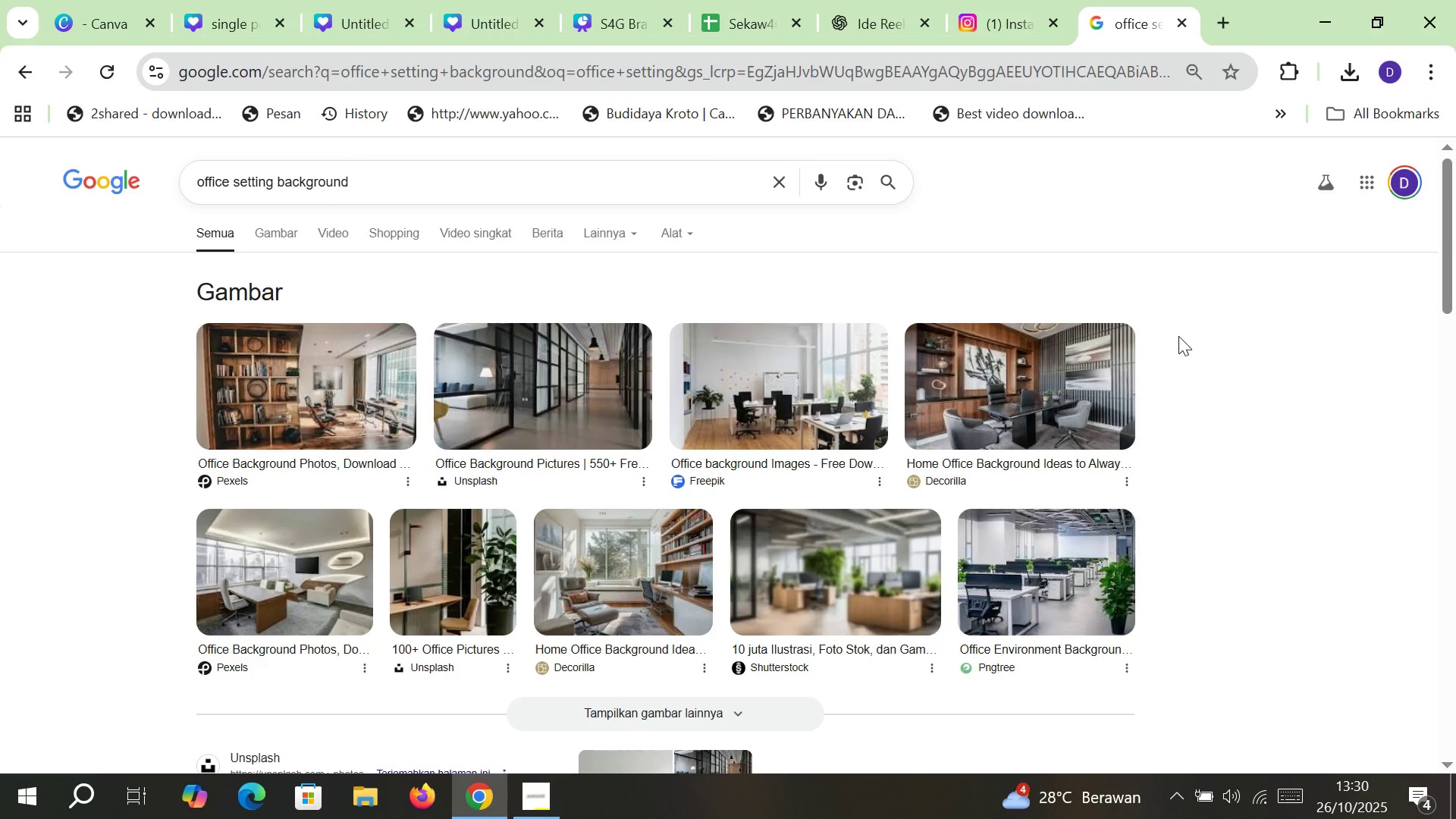 
wait(6.29)
 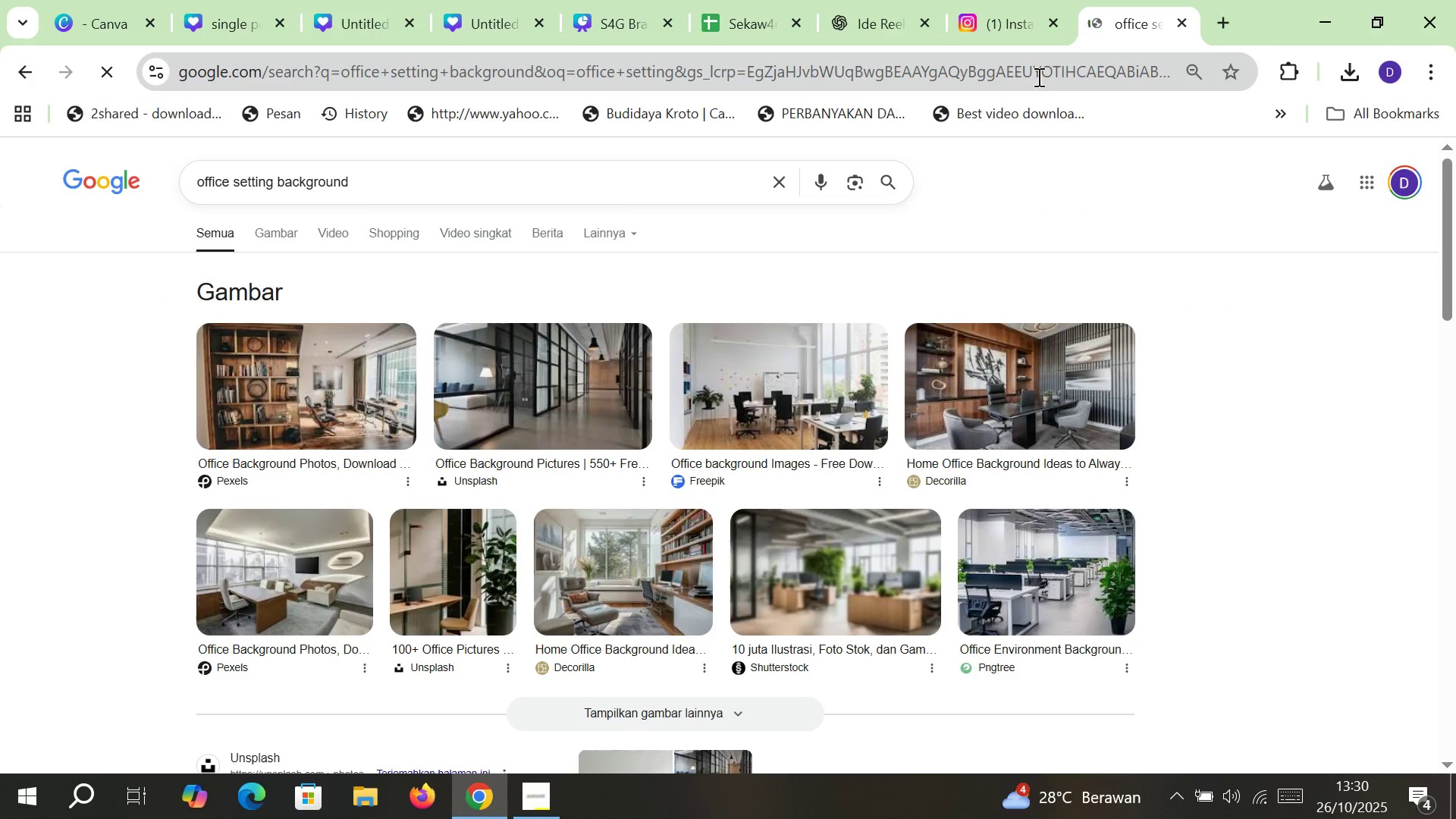 
left_click([287, 231])
 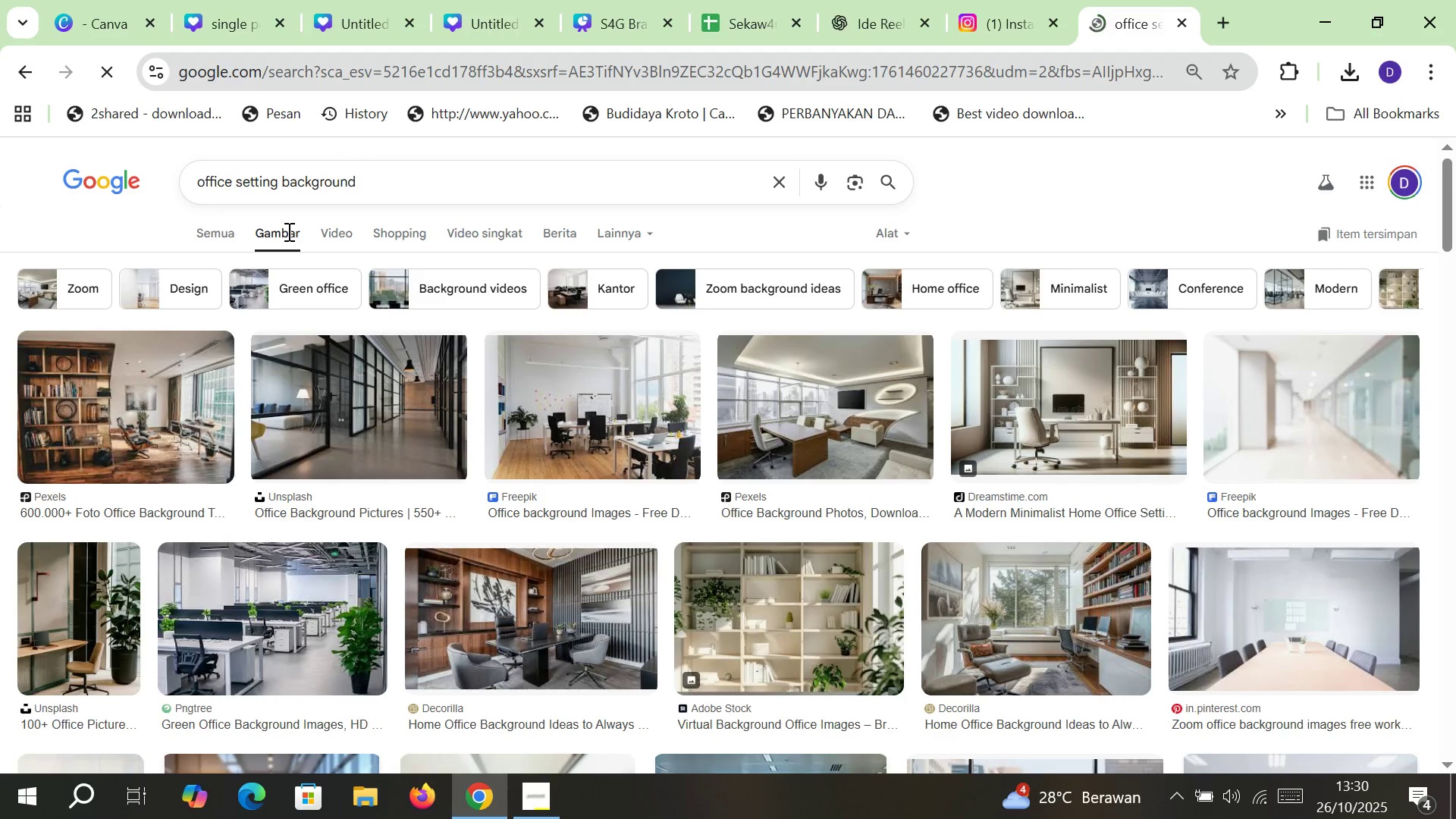 
wait(5.81)
 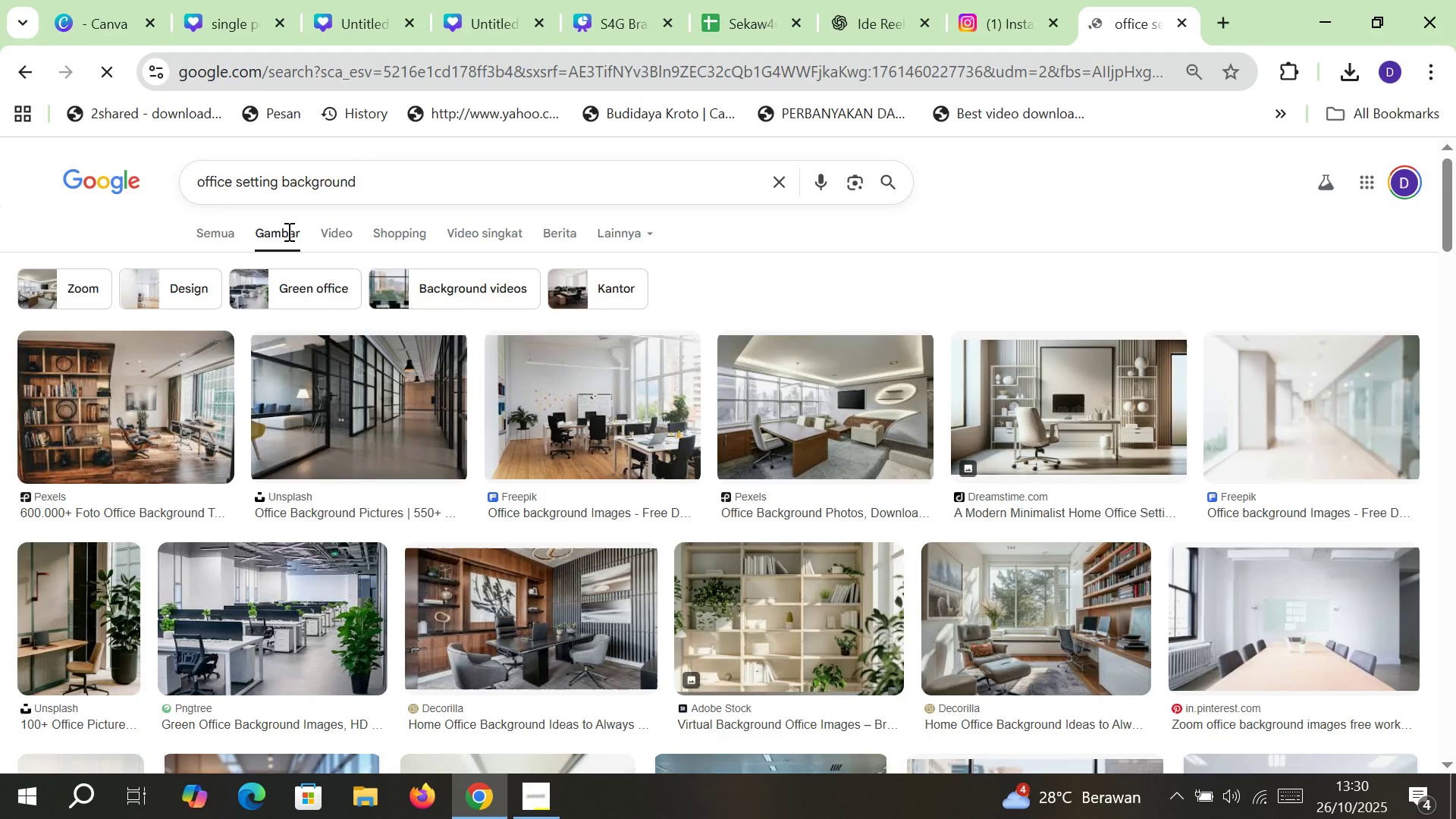 
scroll: coordinate [867, 621], scroll_direction: down, amount: 3.0
 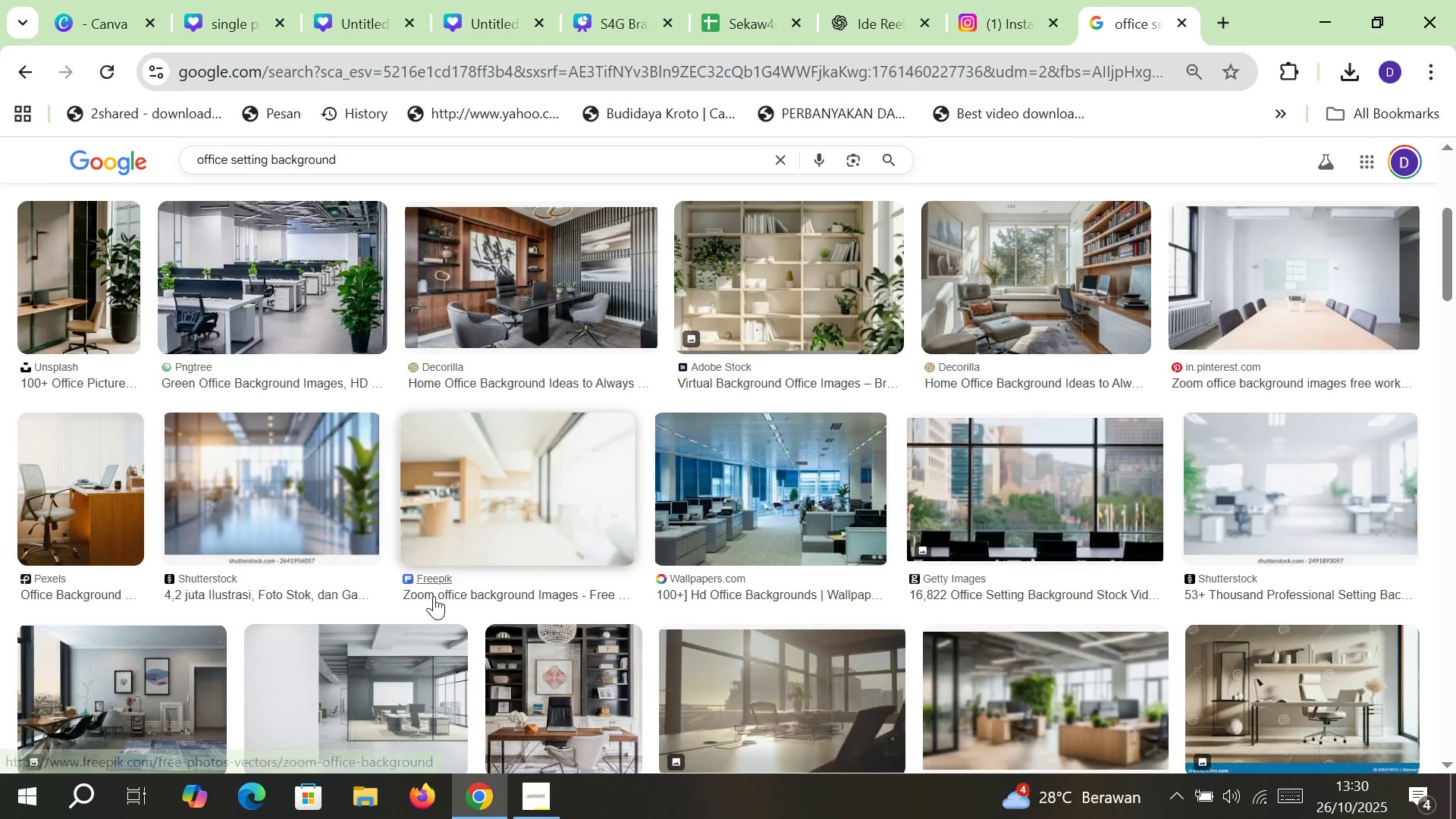 
left_click([356, 671])
 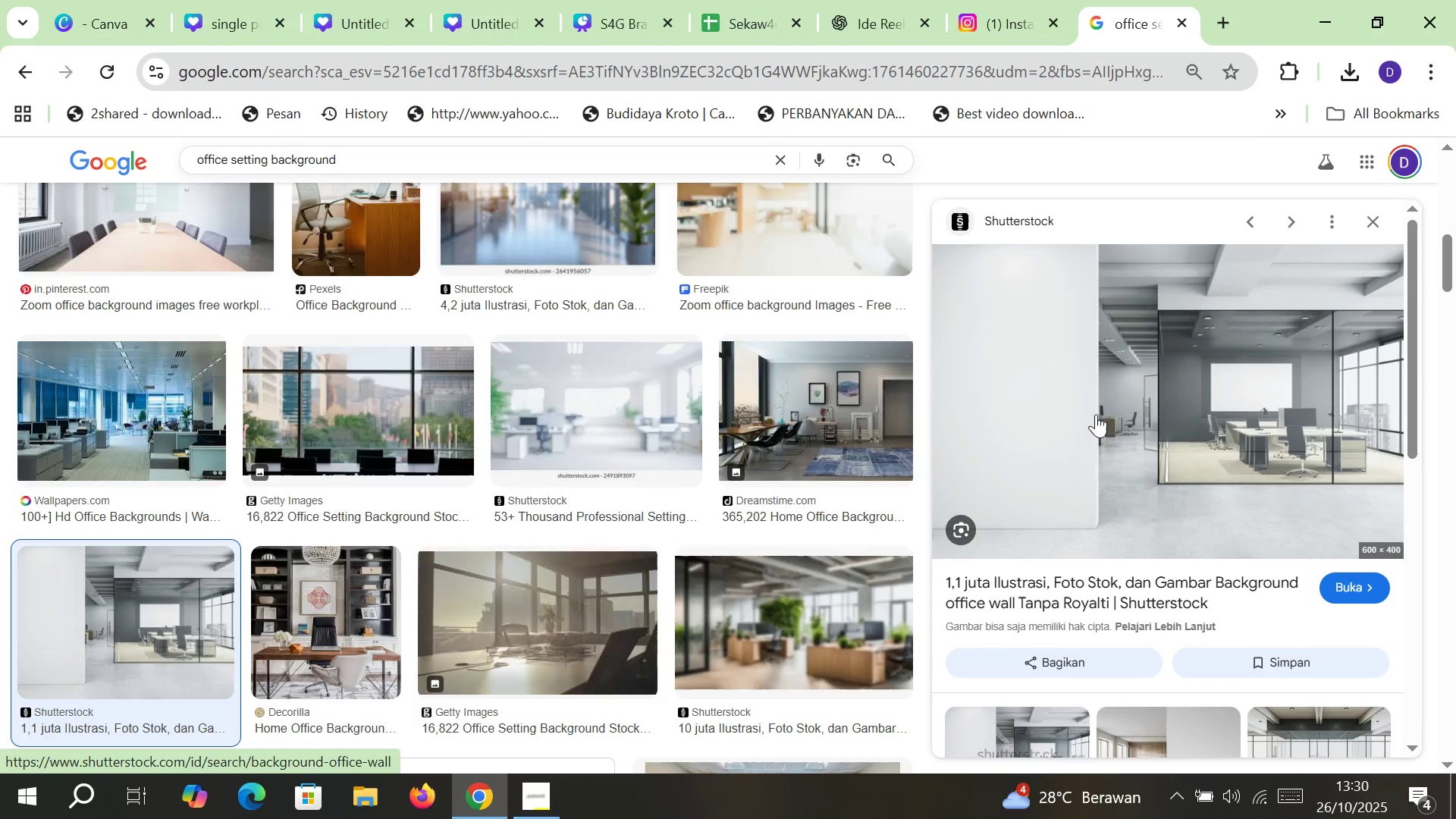 
right_click([1116, 381])
 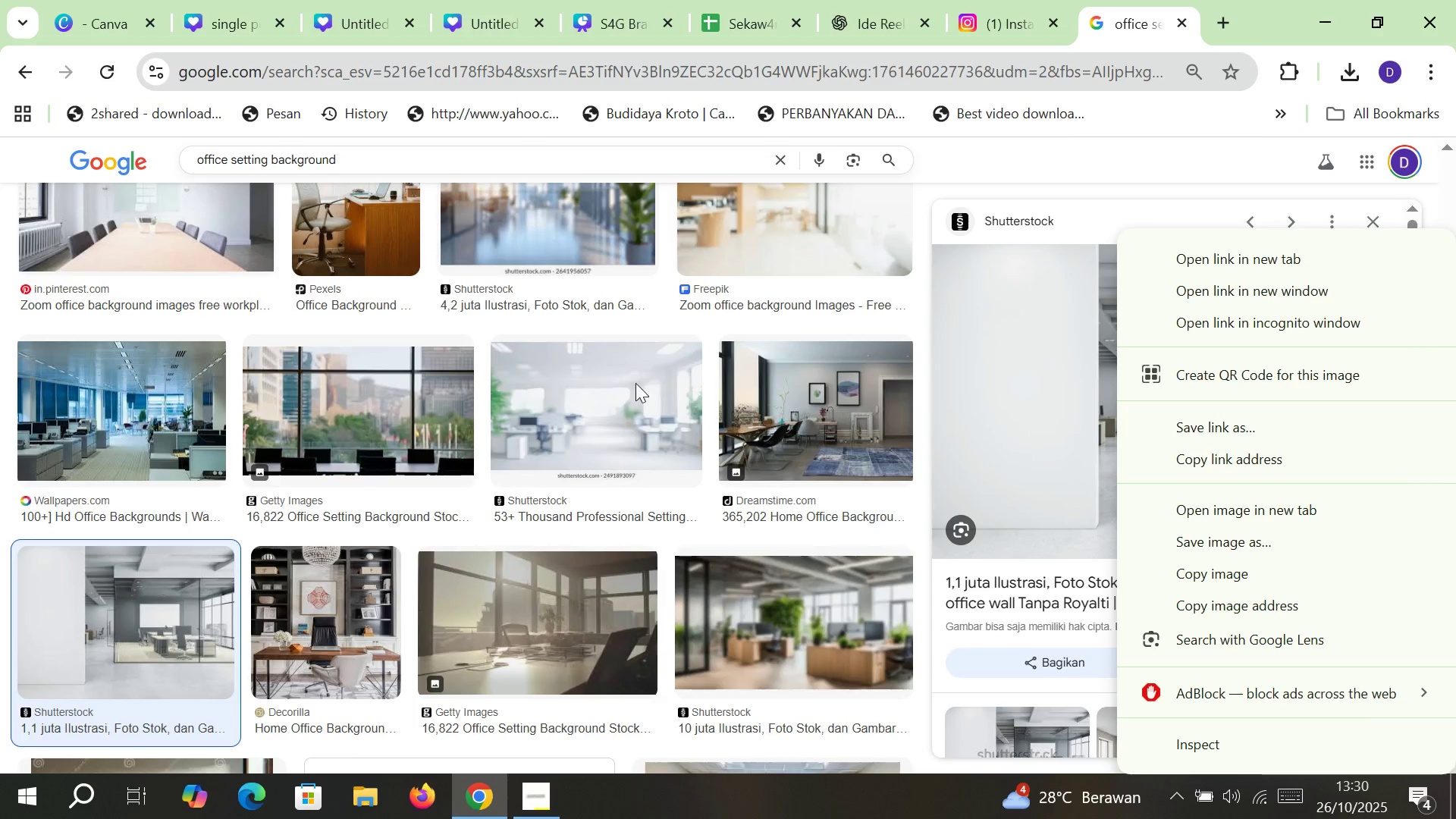 
left_click([427, 163])
 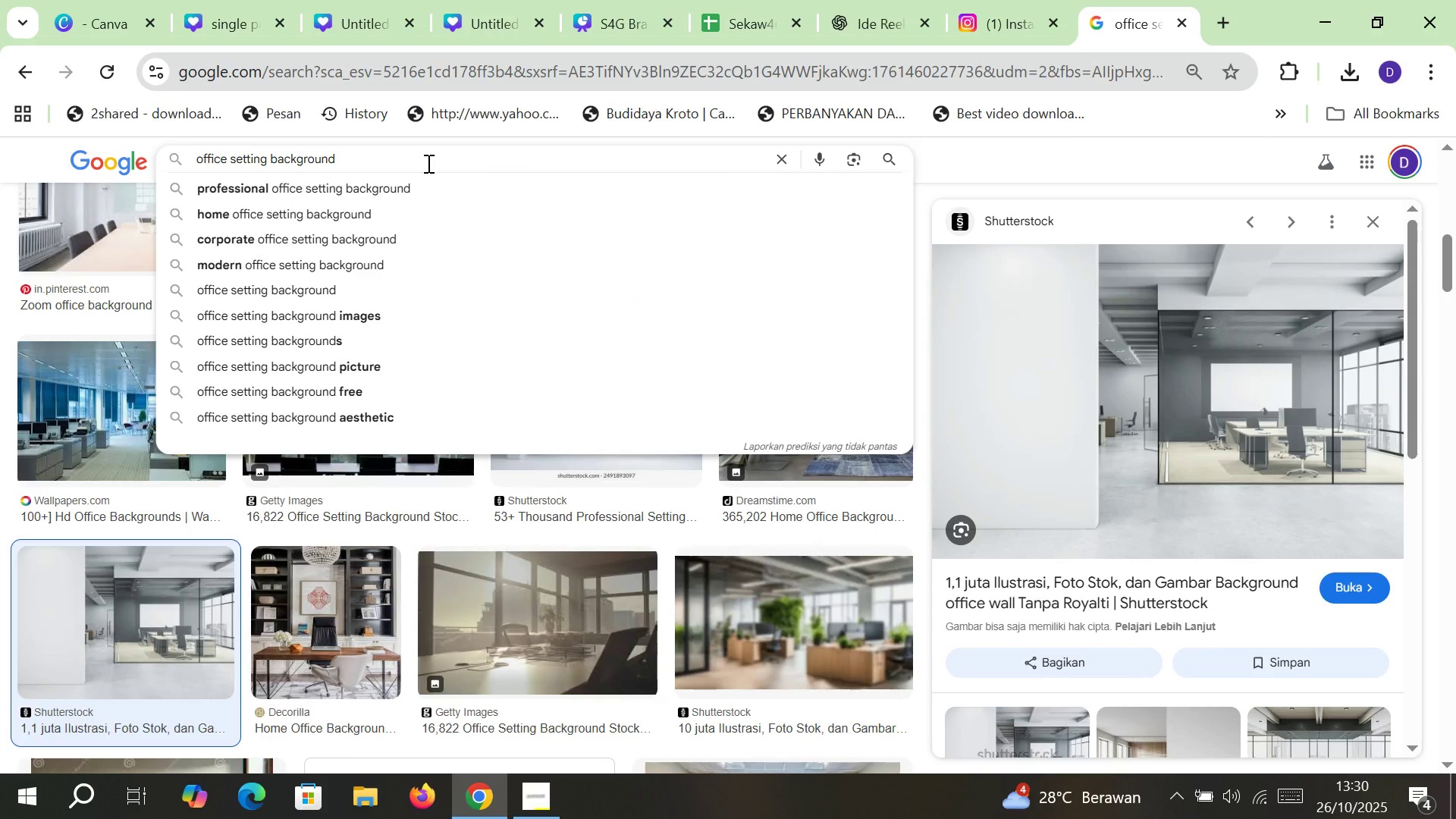 
type( potrait)
 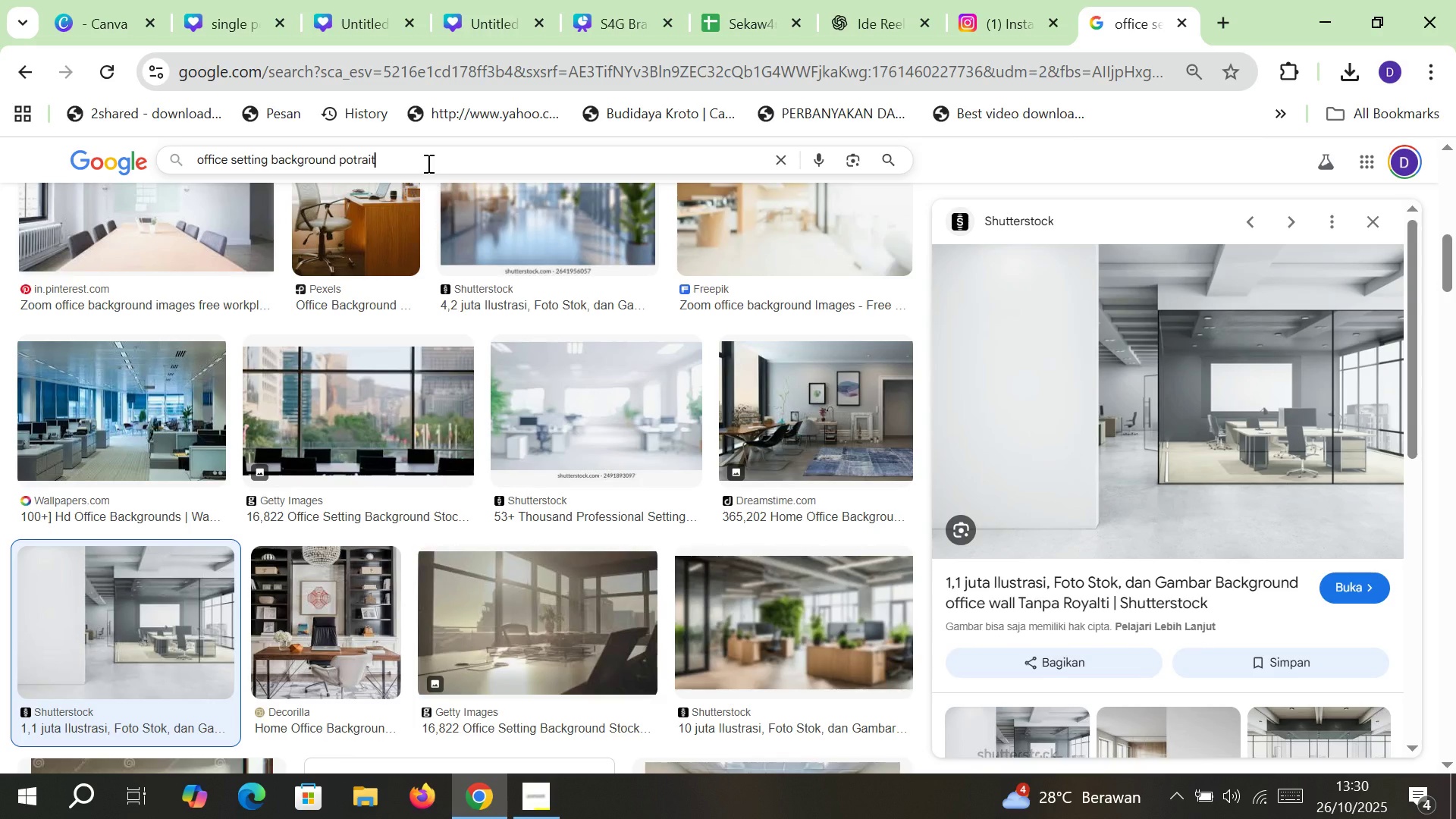 
key(Enter)
 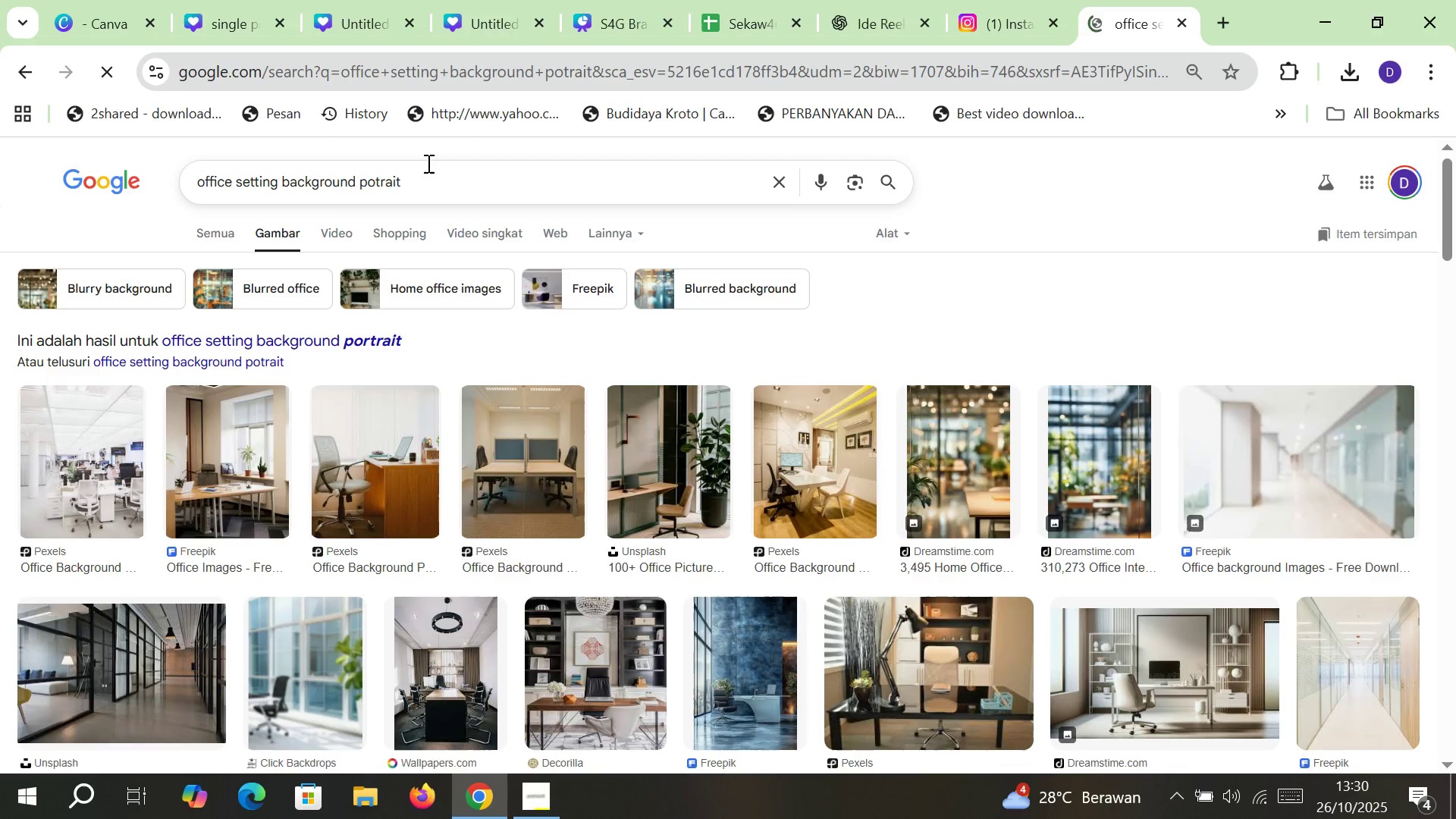 
left_click([89, 449])
 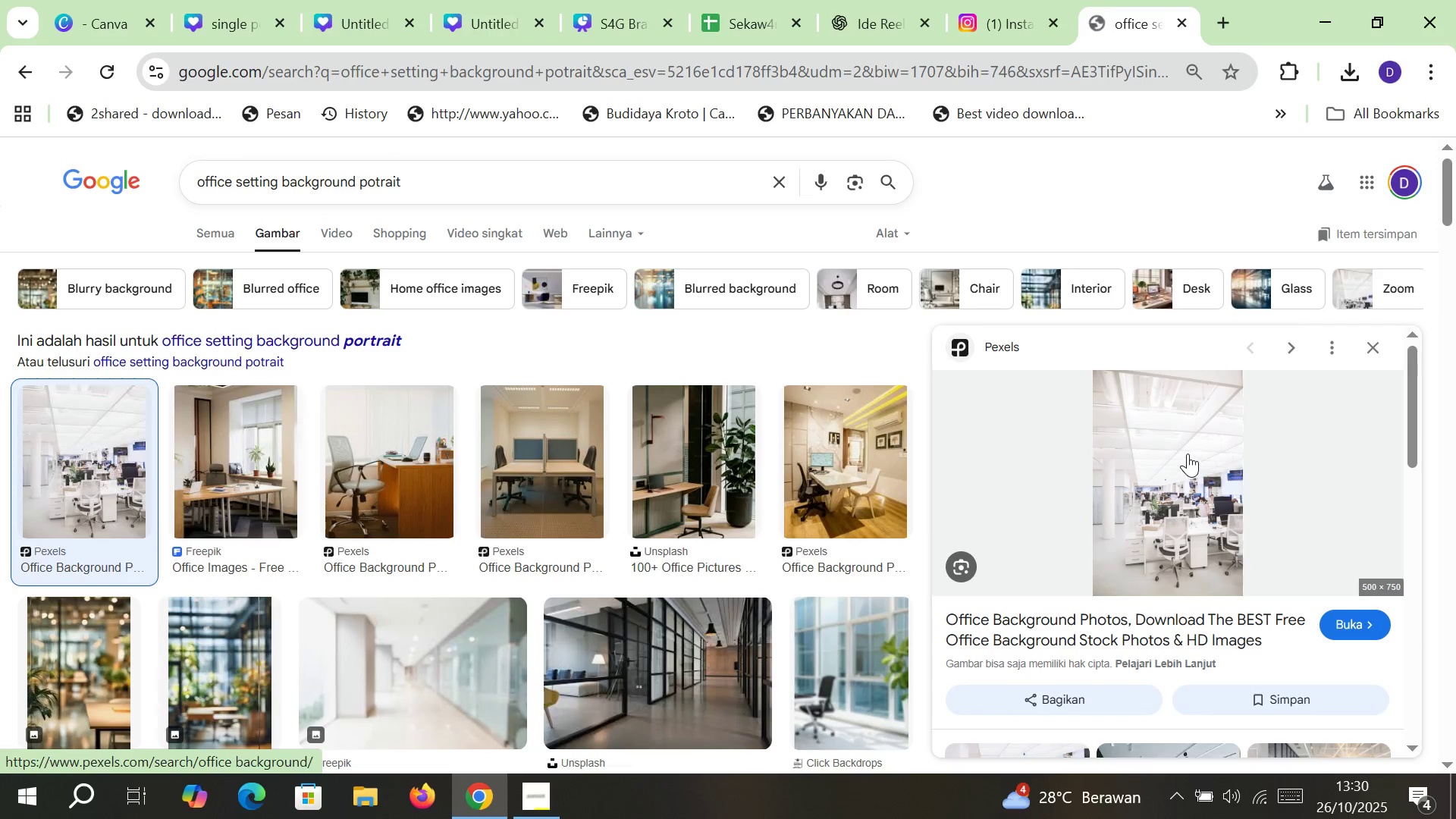 
left_click([1188, 453])
 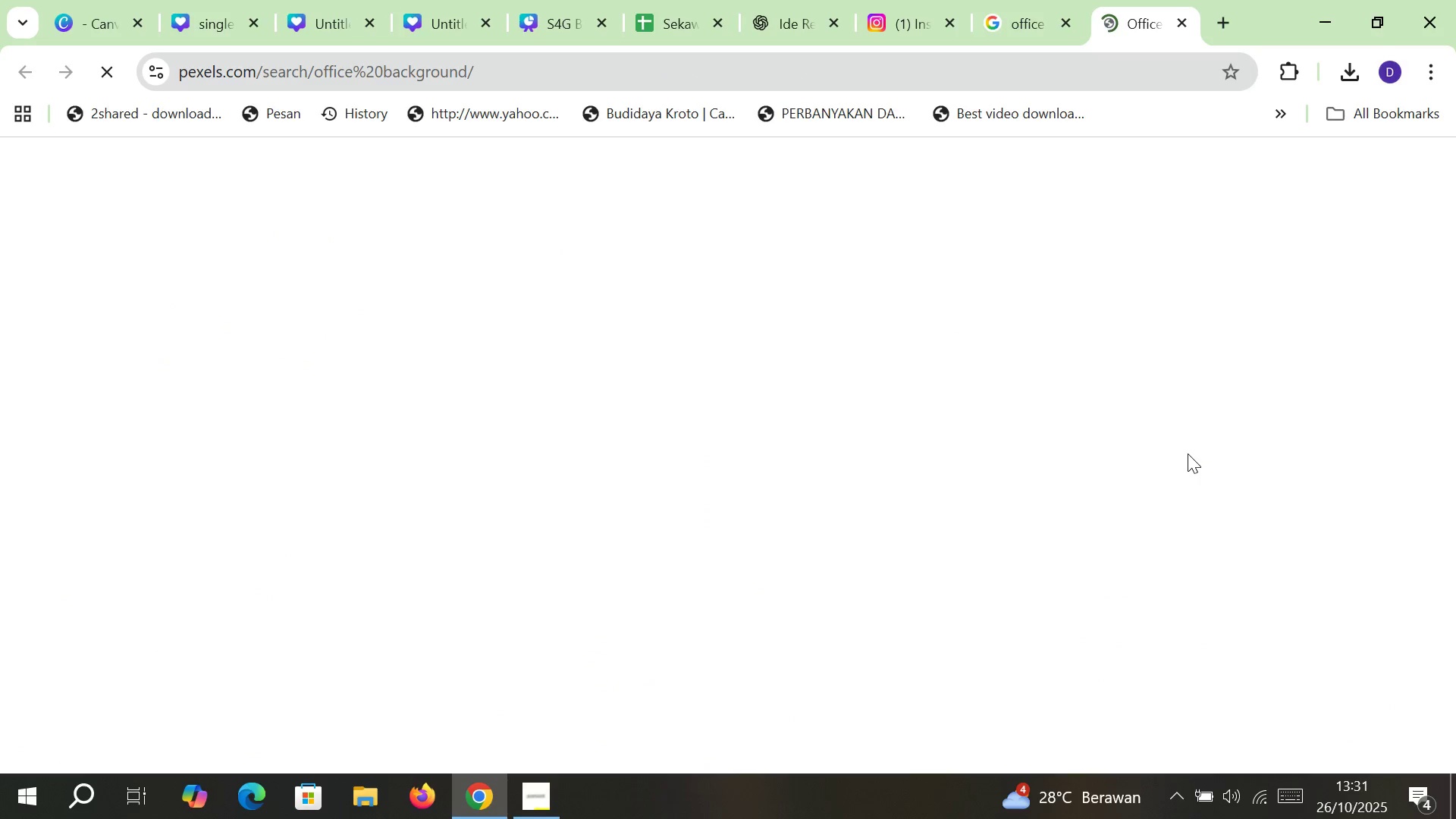 
mouse_move([1213, 457])
 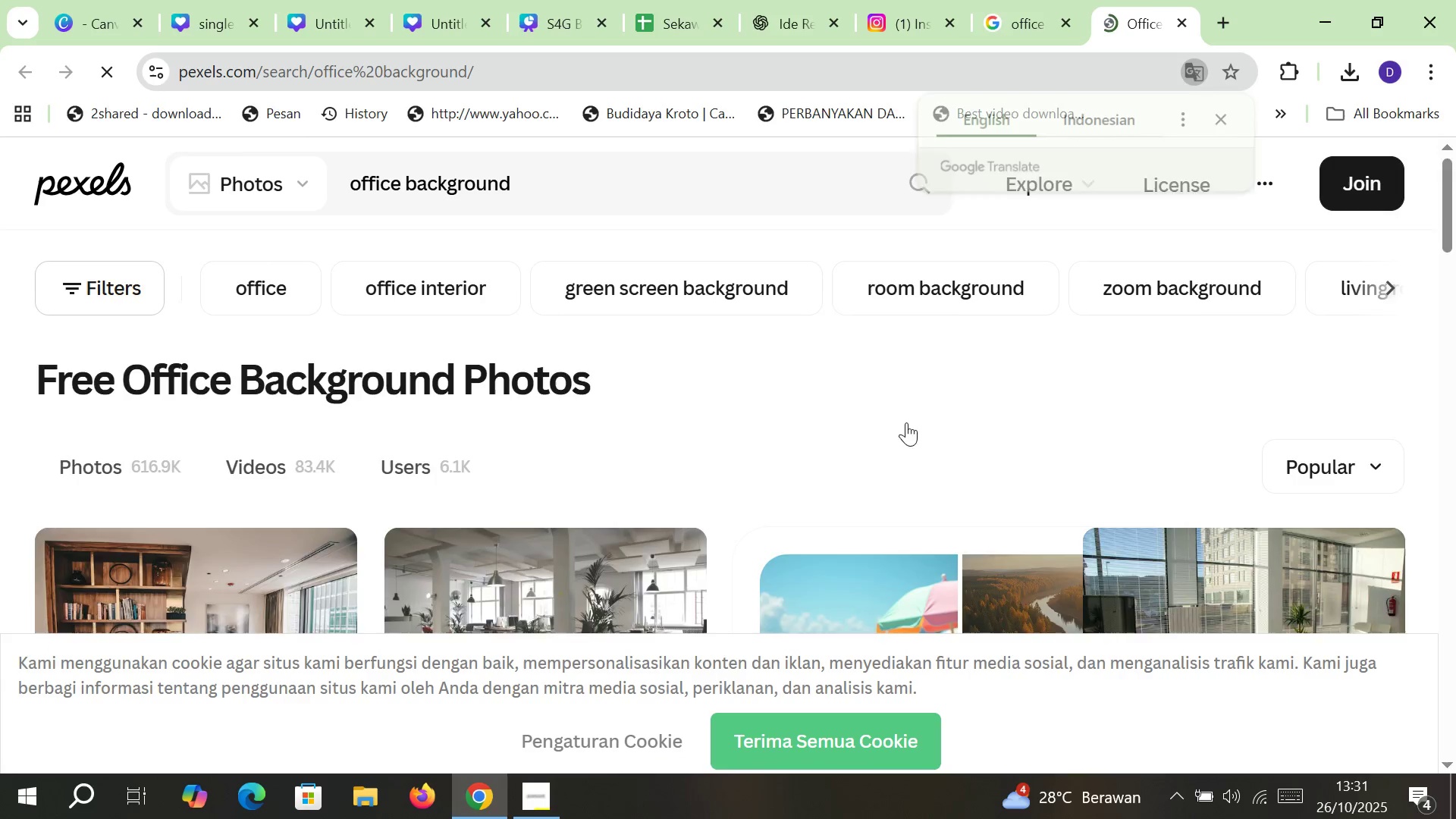 
scroll: coordinate [895, 413], scroll_direction: down, amount: 4.0
 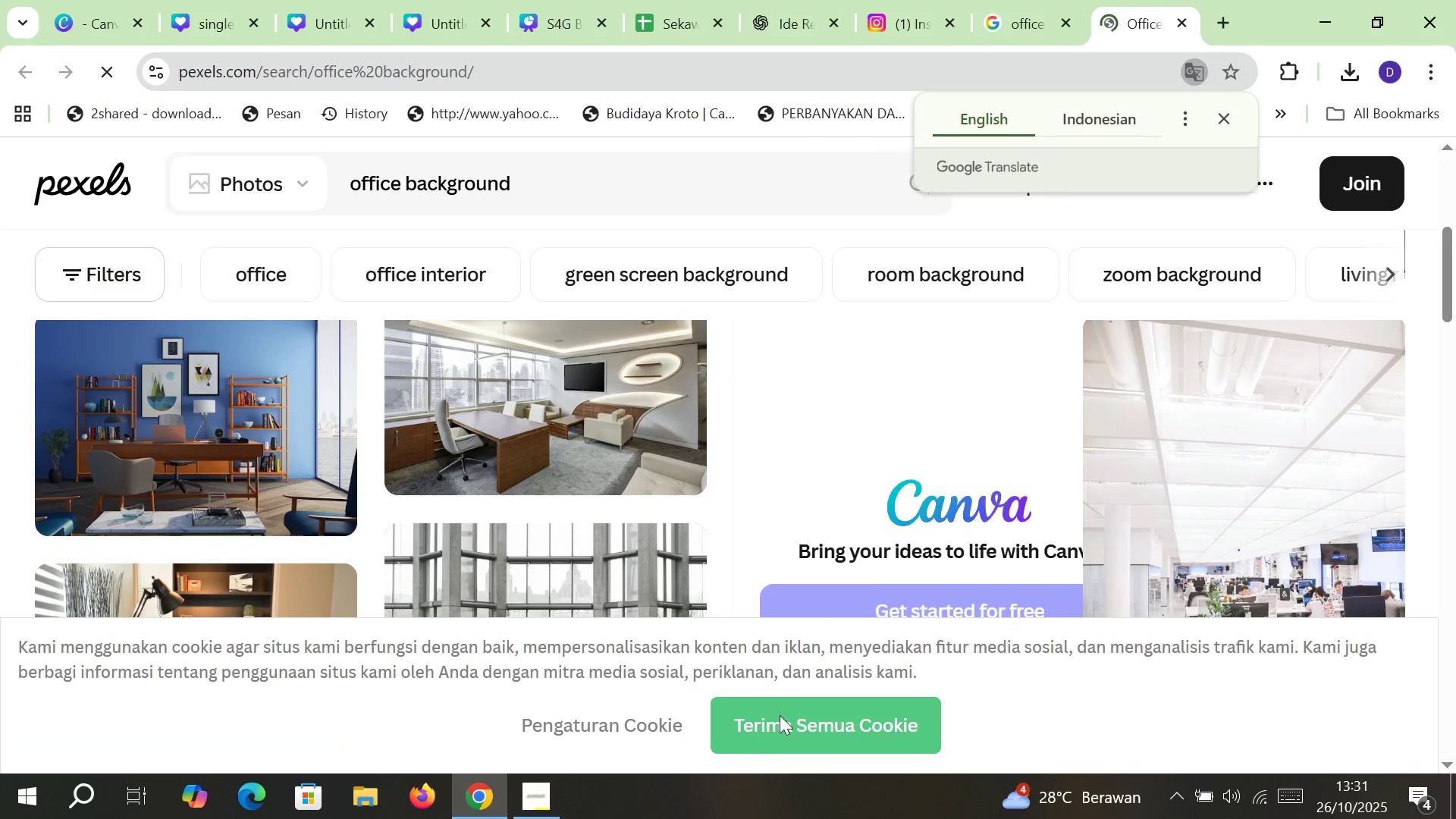 
double_click([775, 720])
 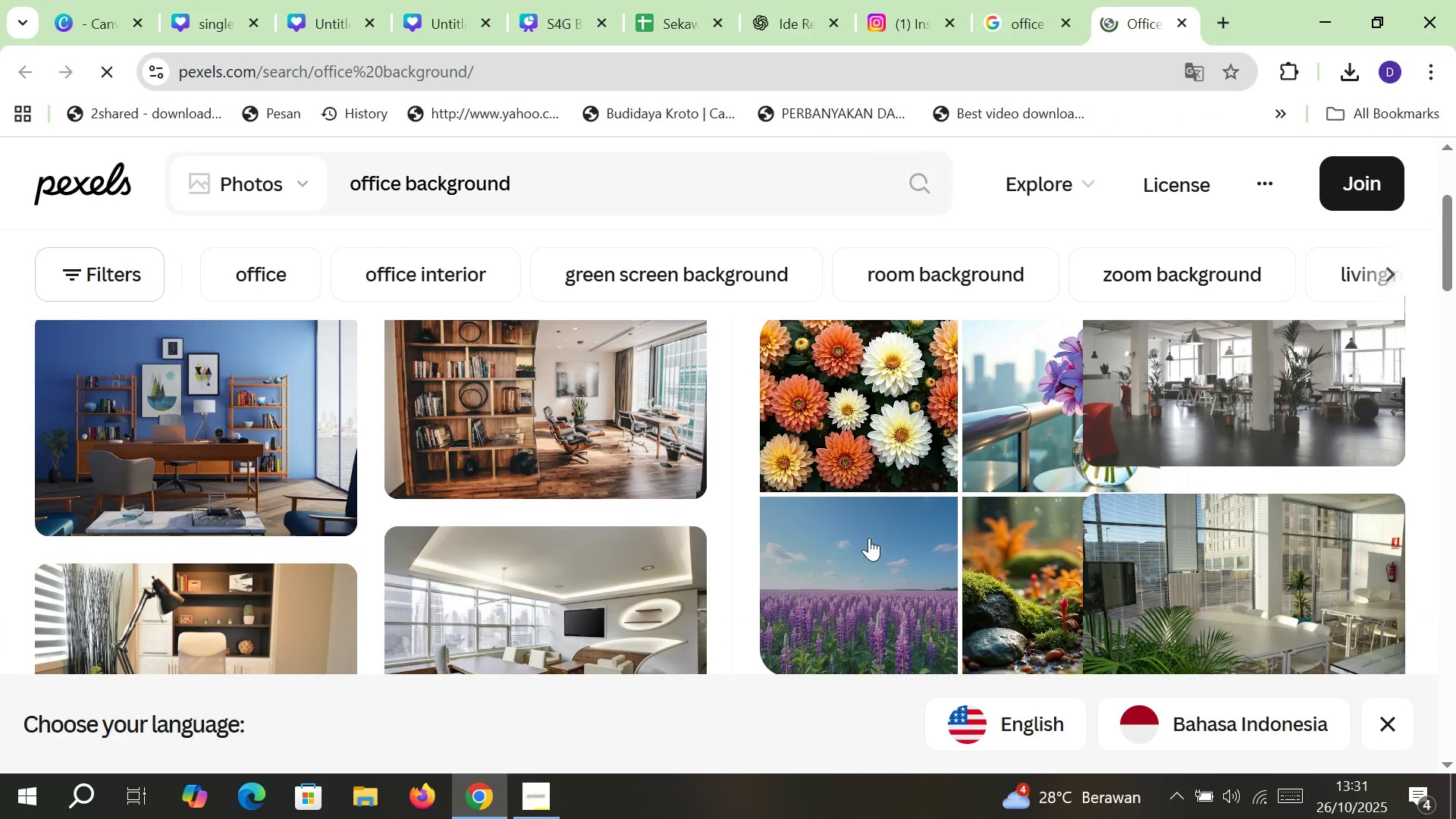 
scroll: coordinate [869, 523], scroll_direction: up, amount: 2.0
 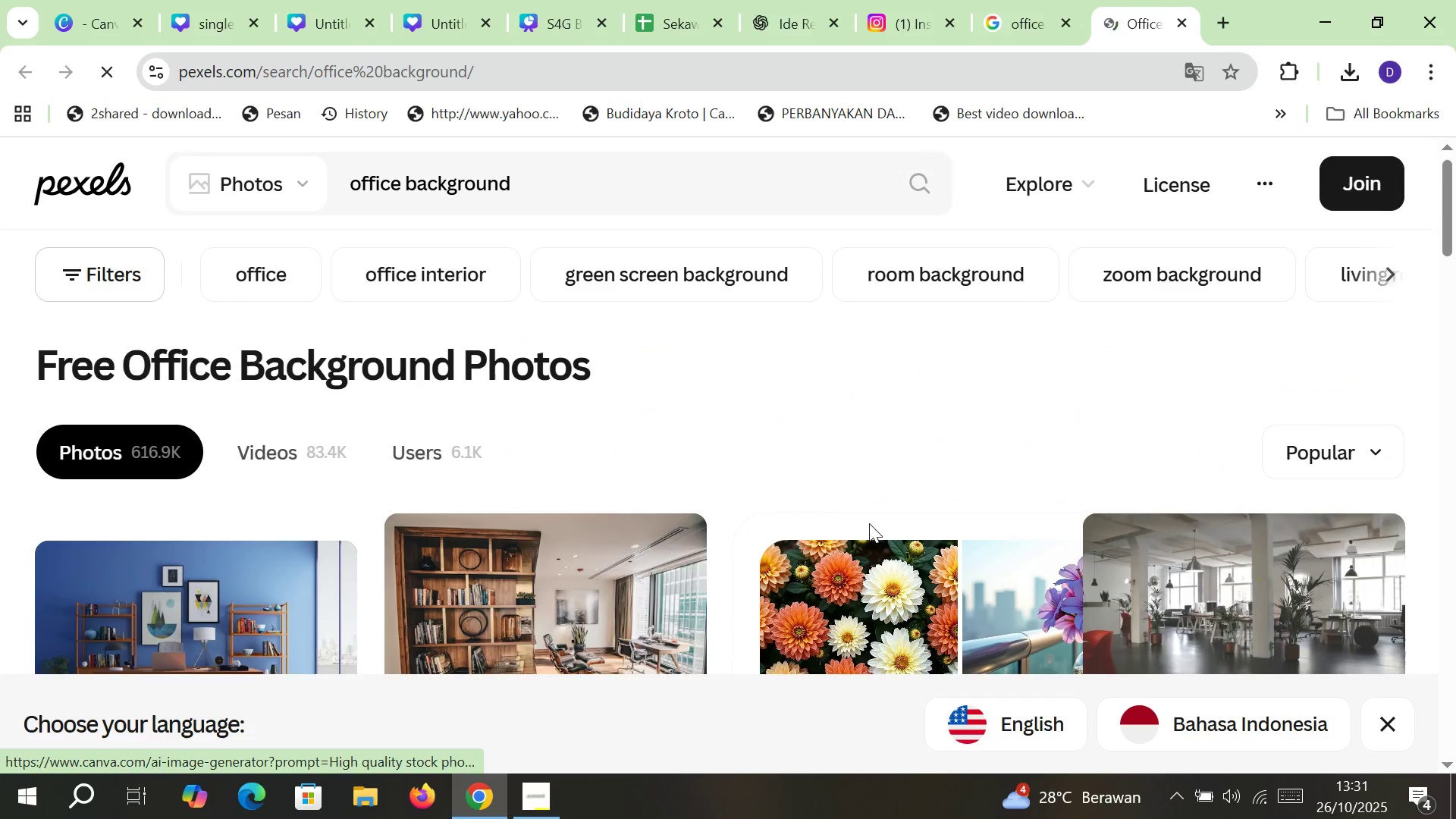 
scroll: coordinate [869, 523], scroll_direction: down, amount: 5.0
 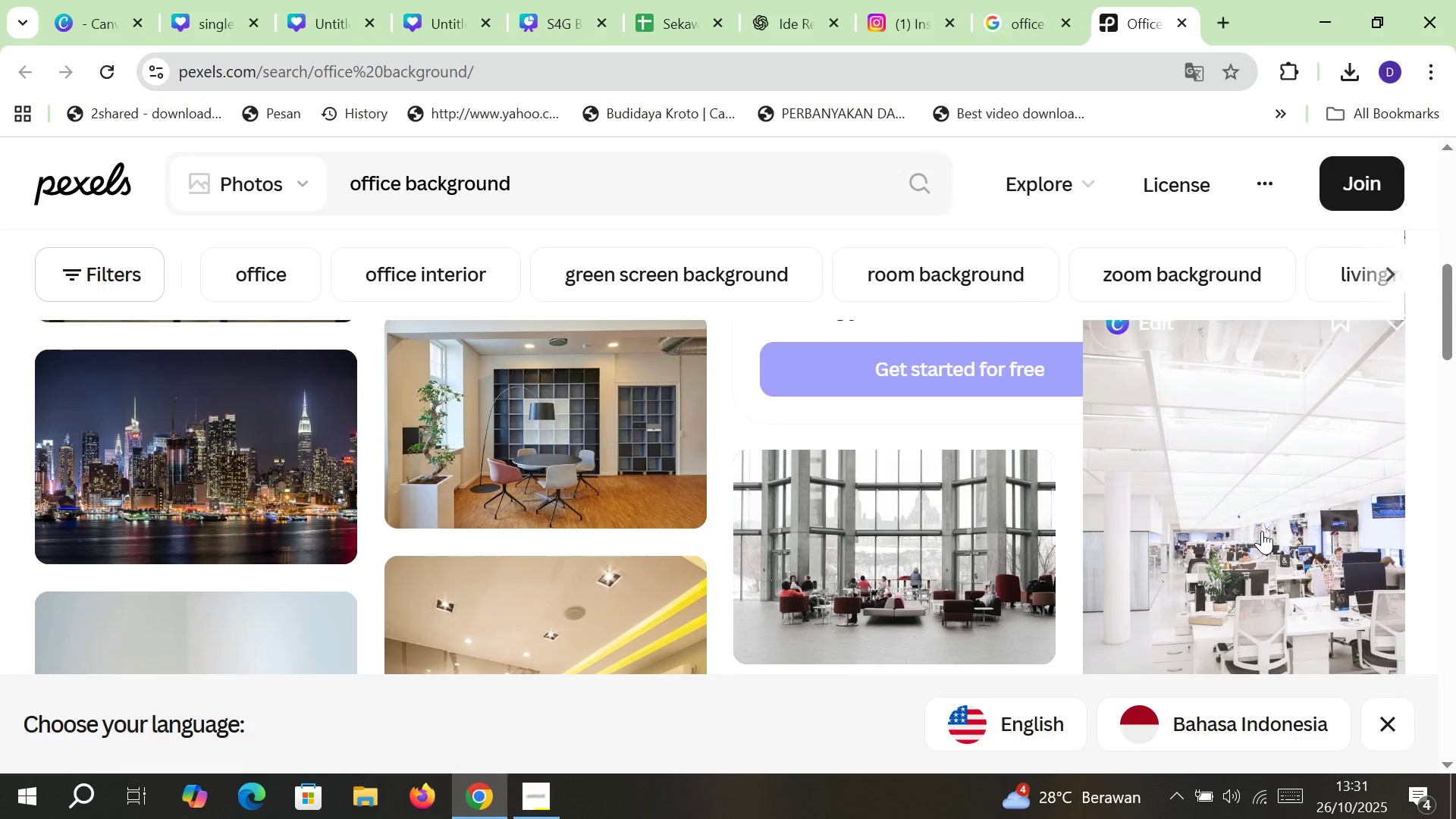 
left_click([1262, 531])
 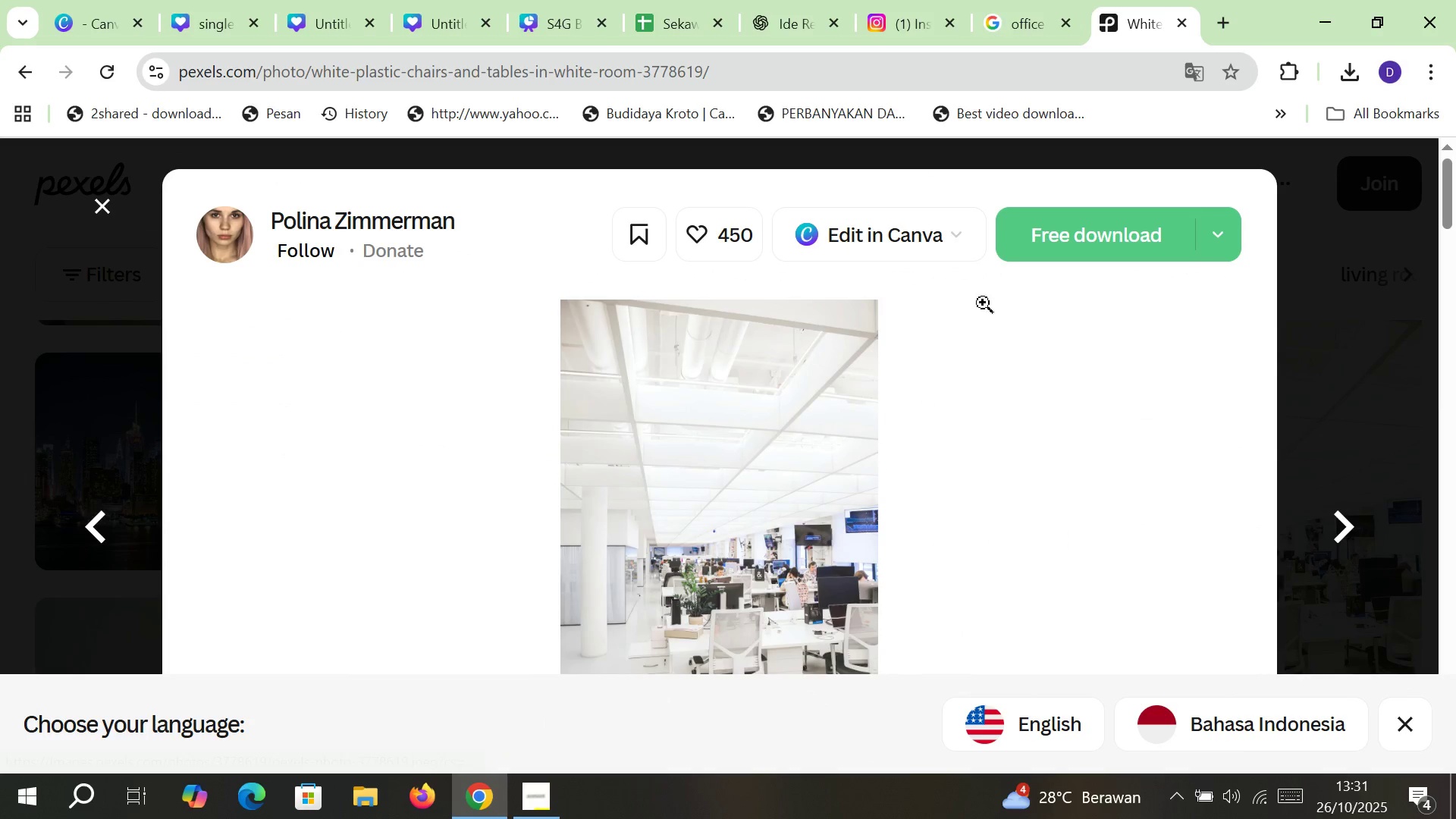 
left_click([1043, 244])
 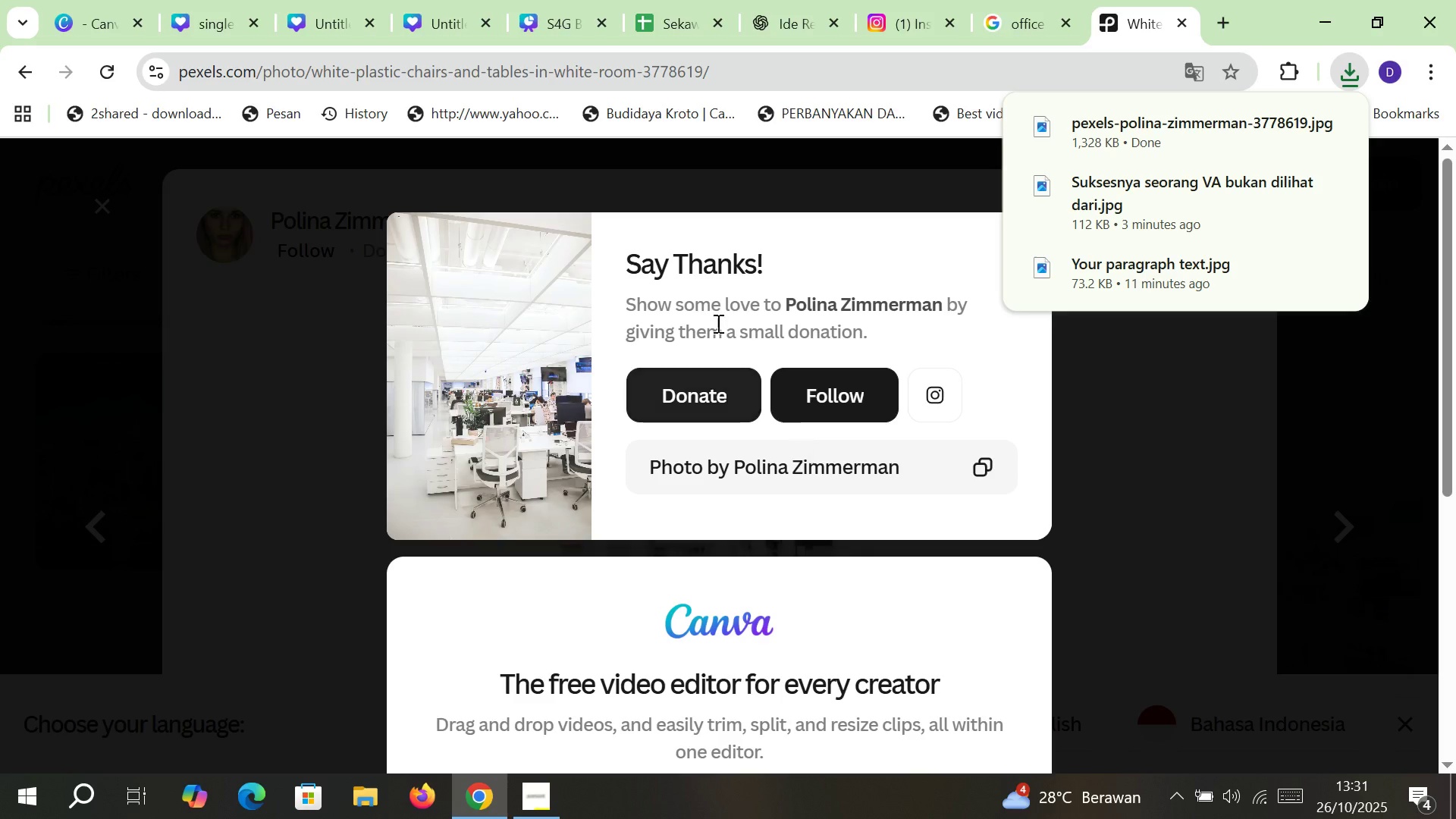 
double_click([440, 0])
 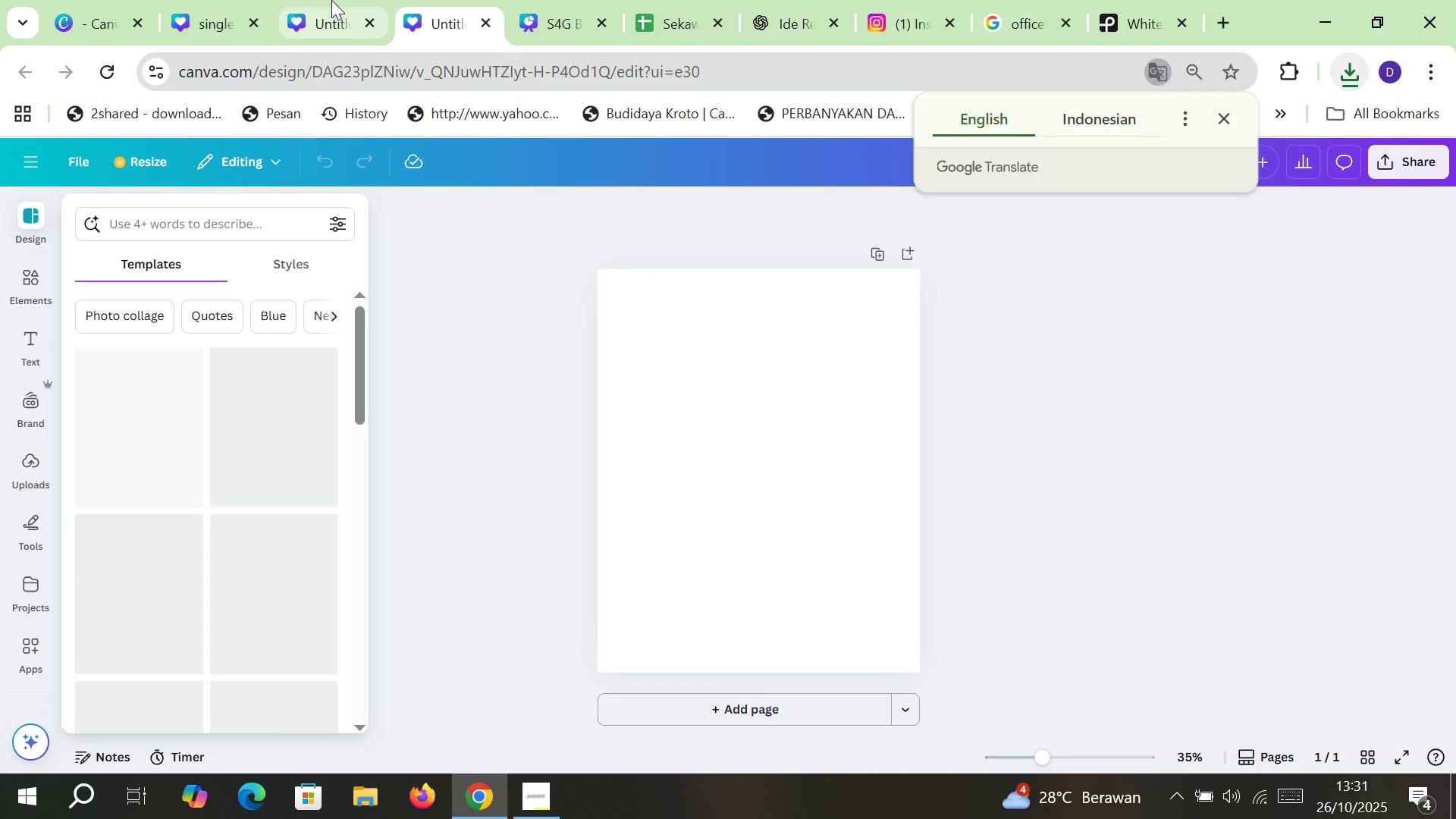 
double_click([331, 0])
 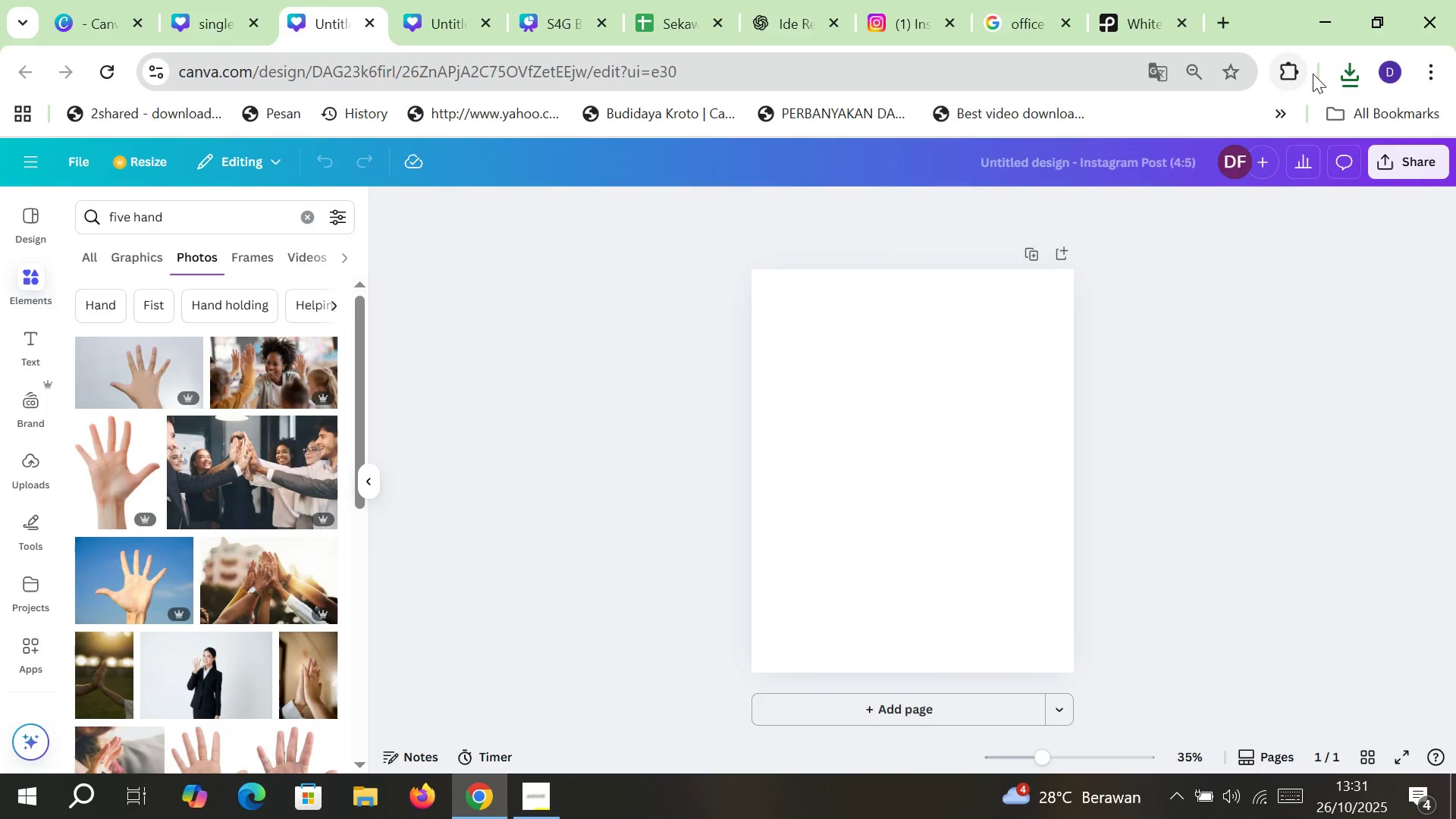 
double_click([1335, 75])
 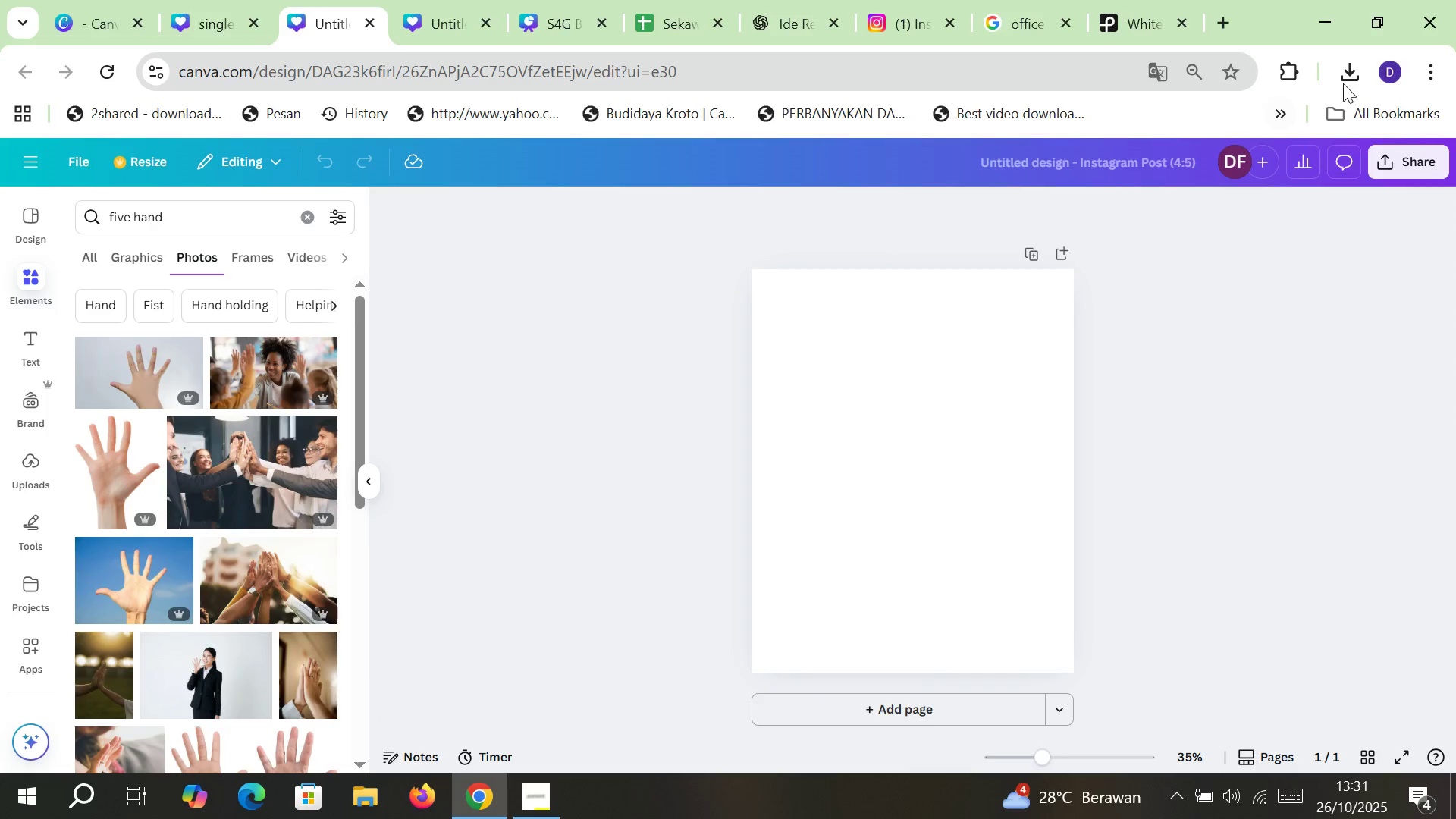 
left_click([1361, 75])
 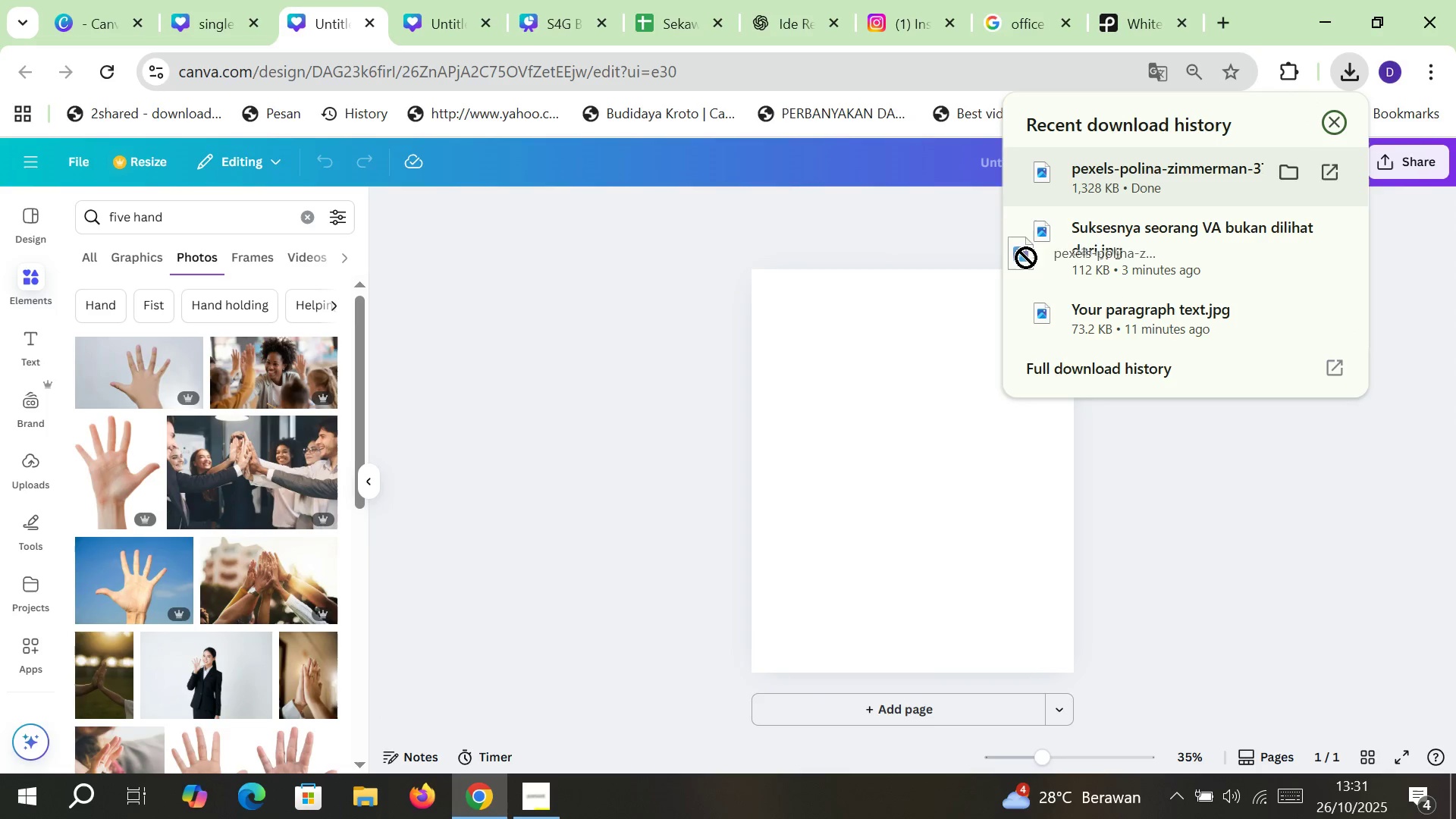 
double_click([757, 441])
 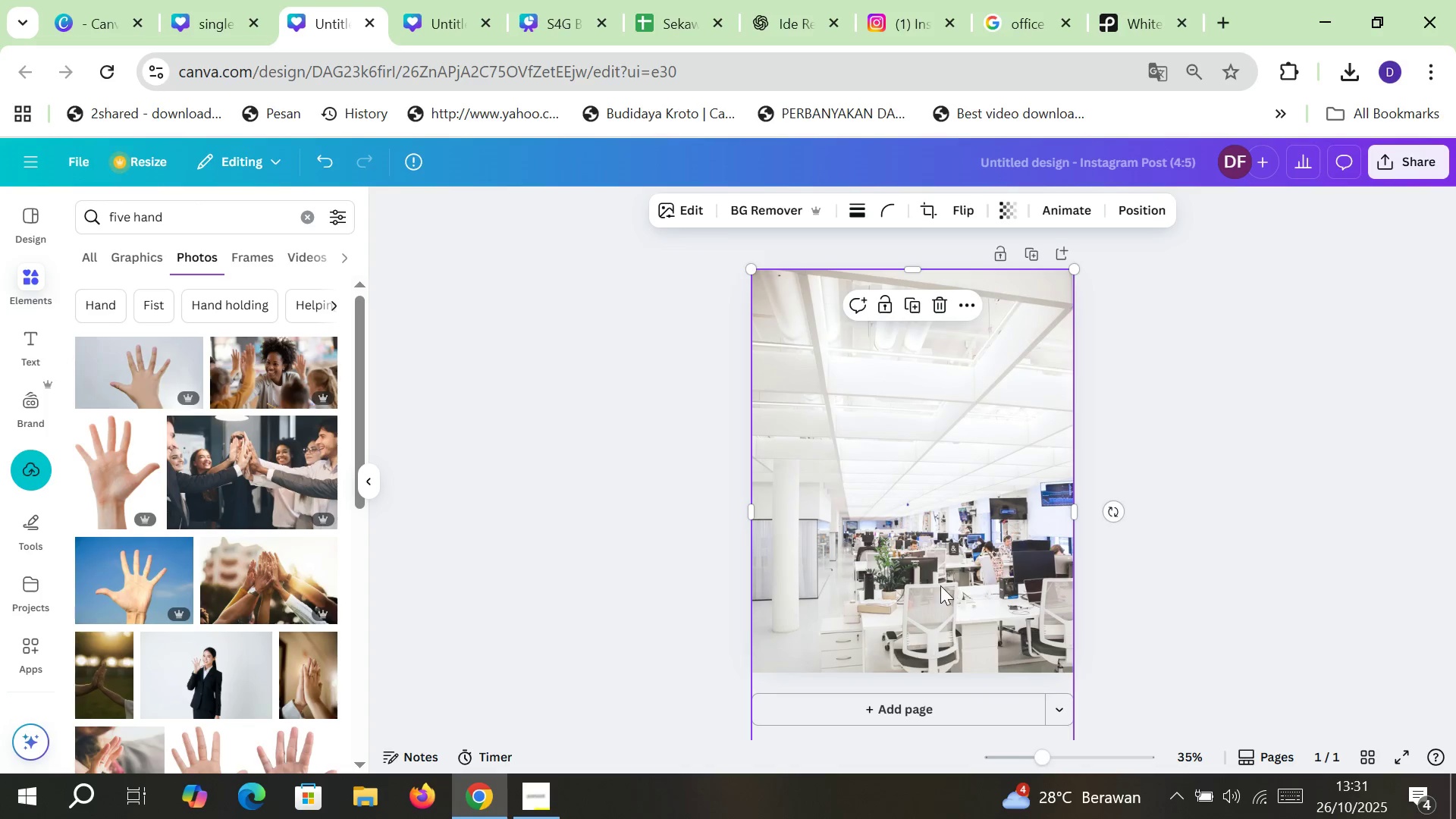 
wait(12.12)
 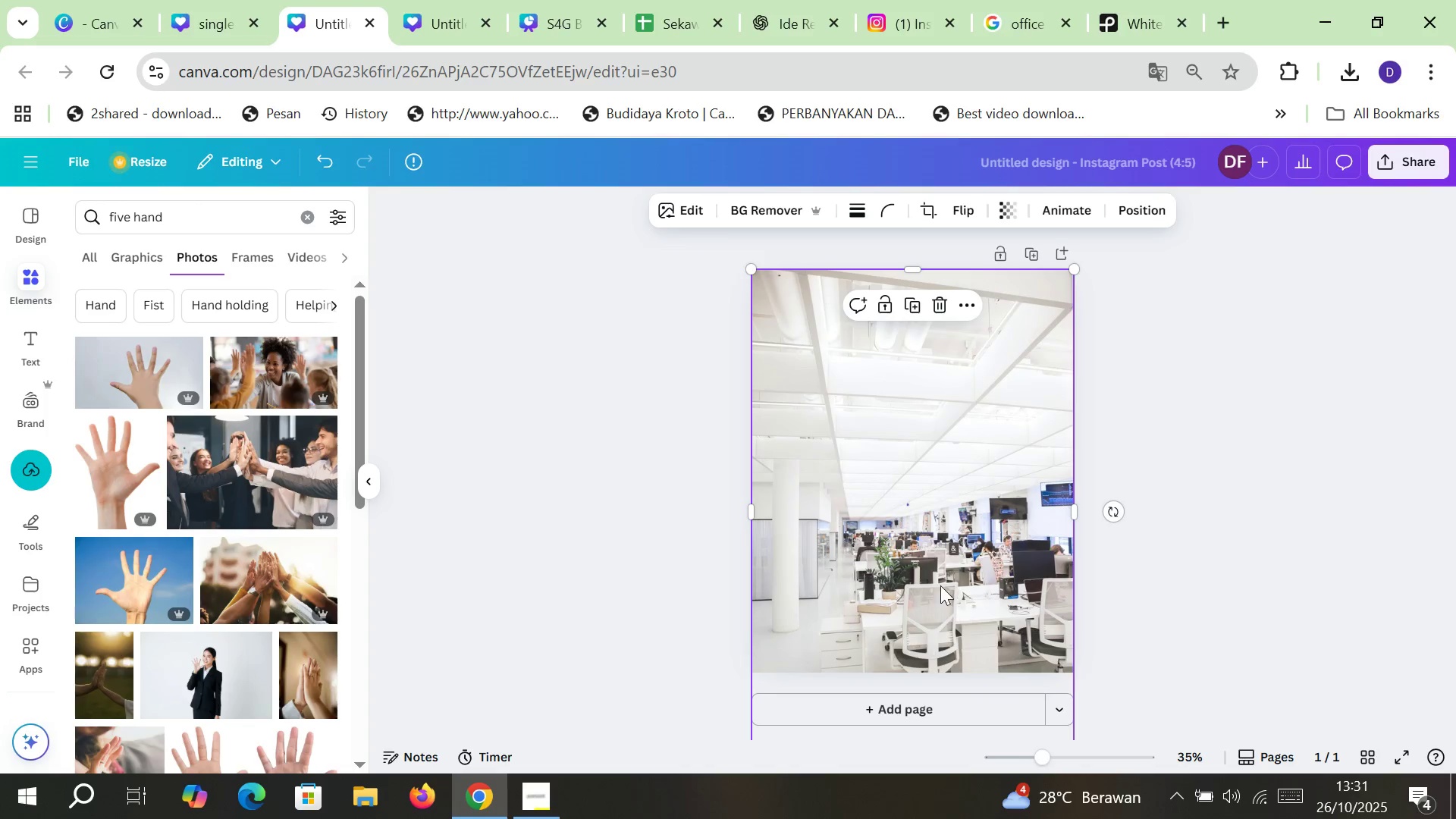 
left_click([1036, 212])
 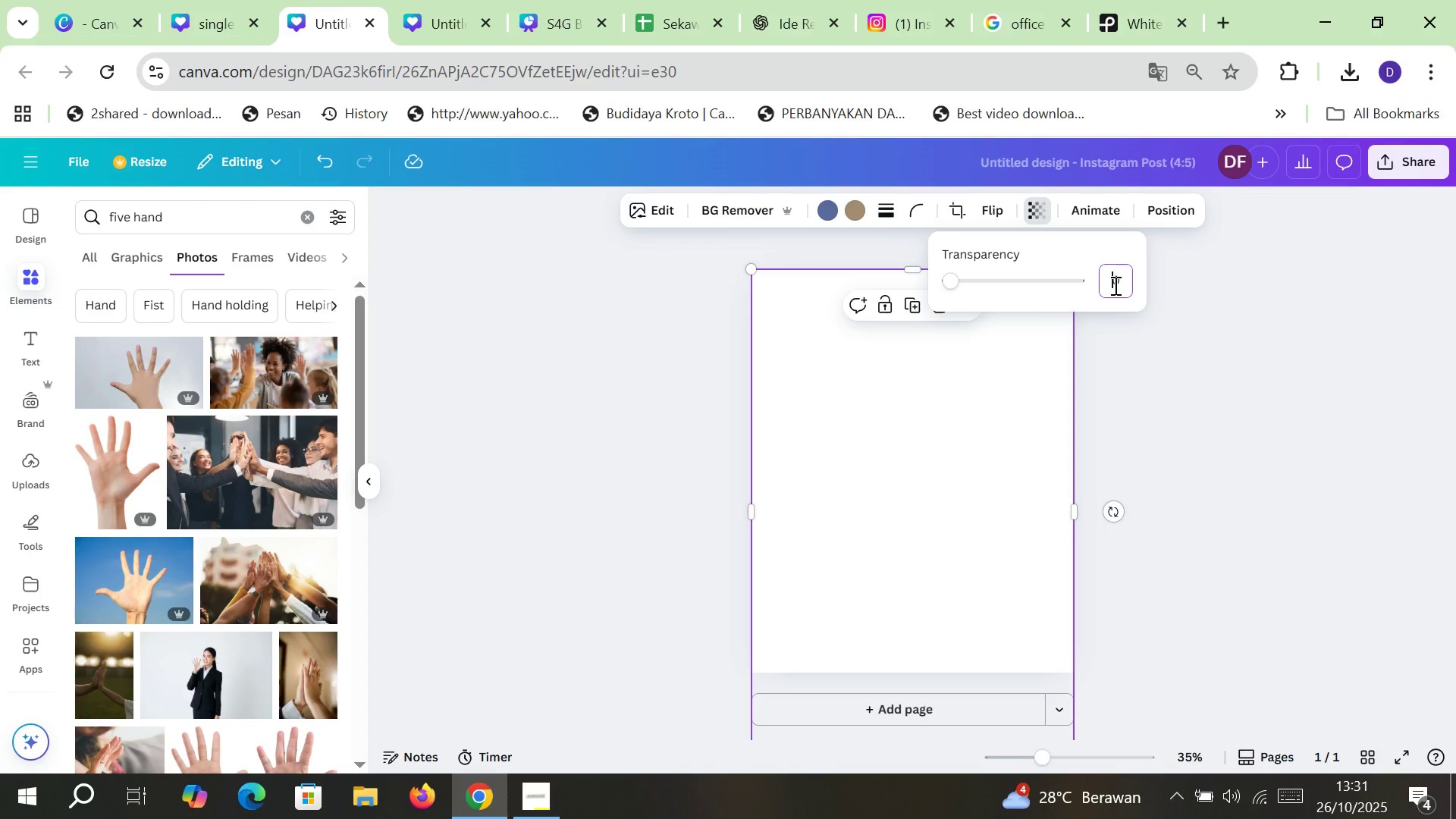 
key(1)
 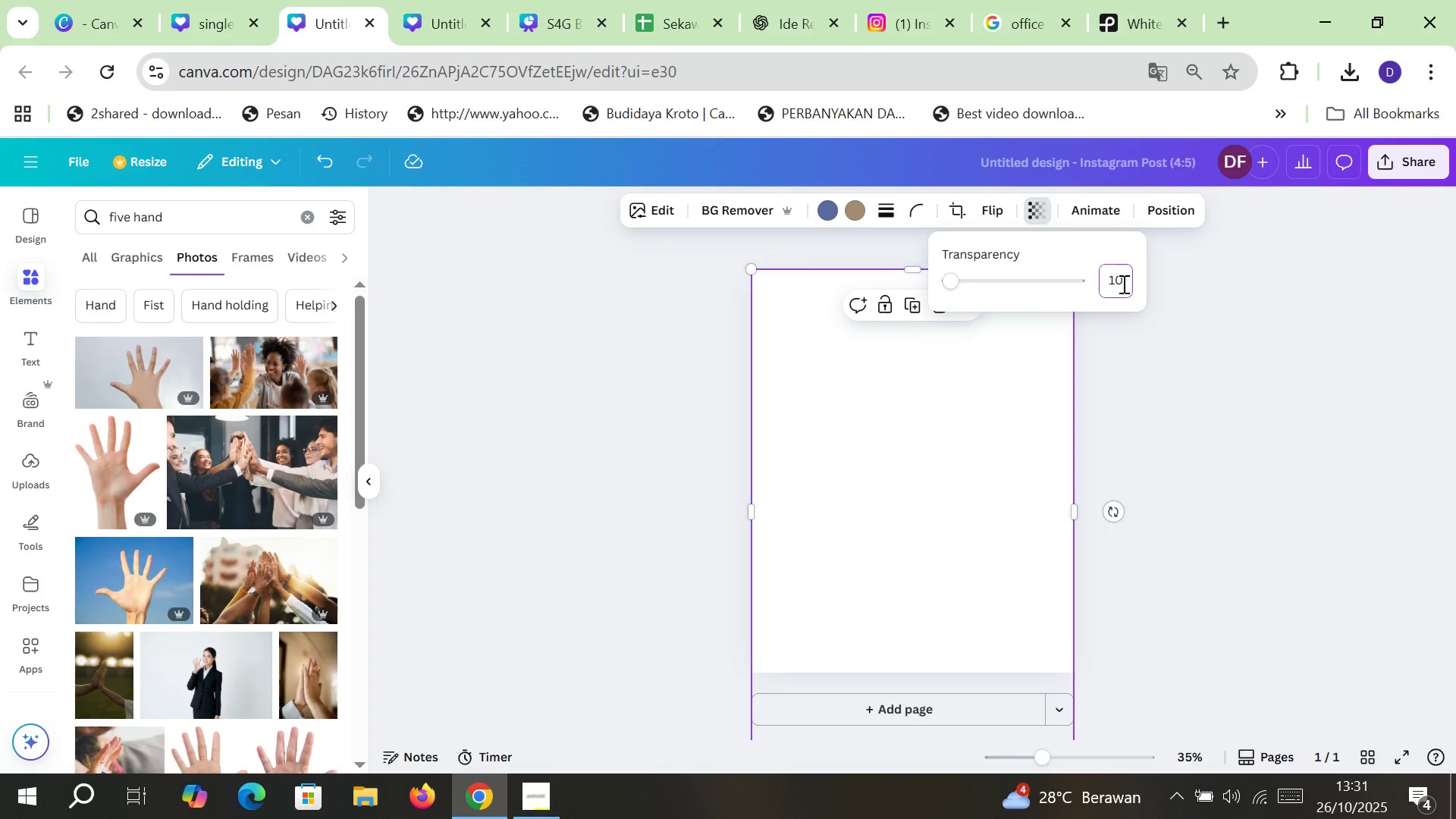 
key(Enter)
 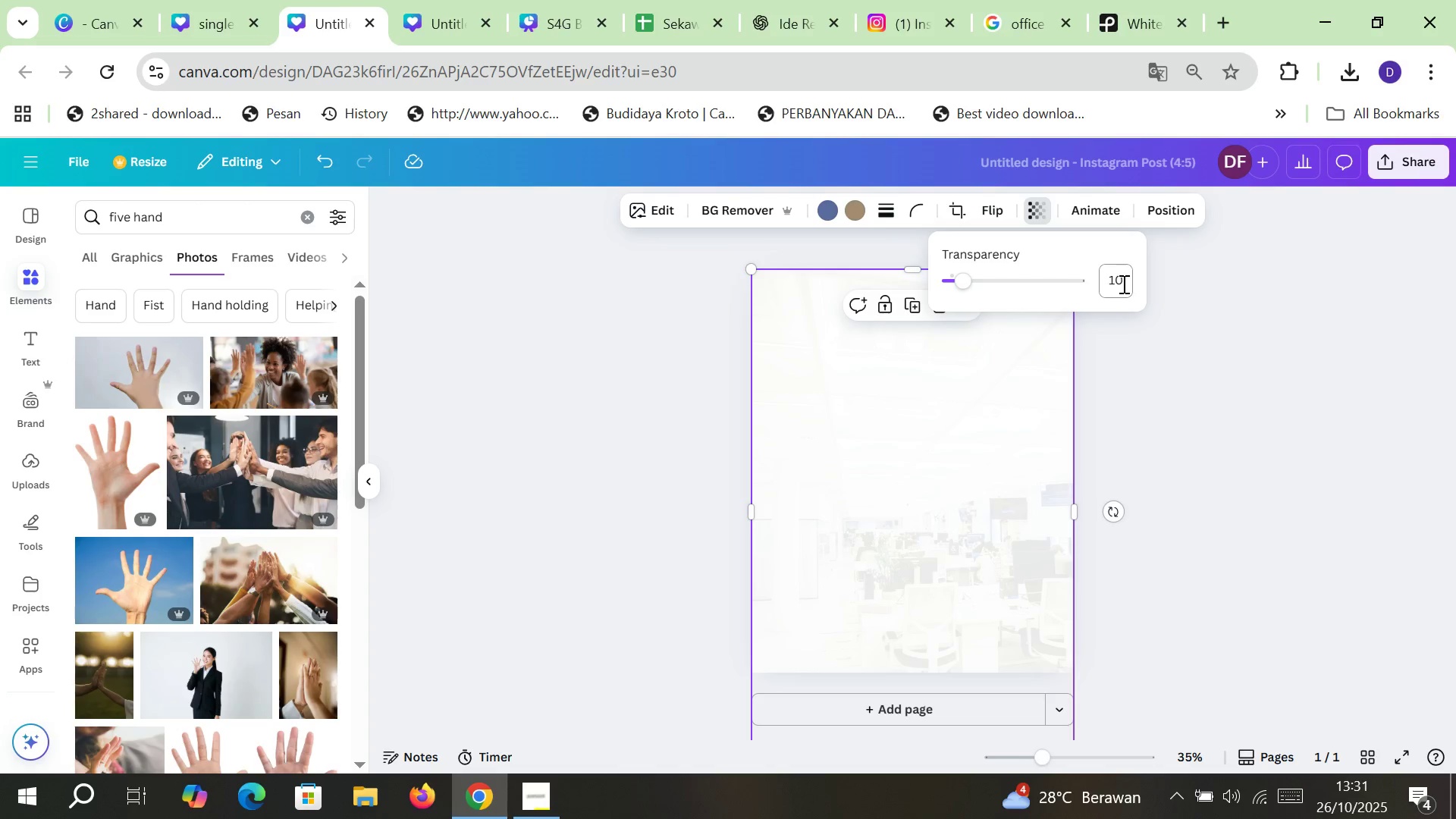 
left_click([1122, 284])
 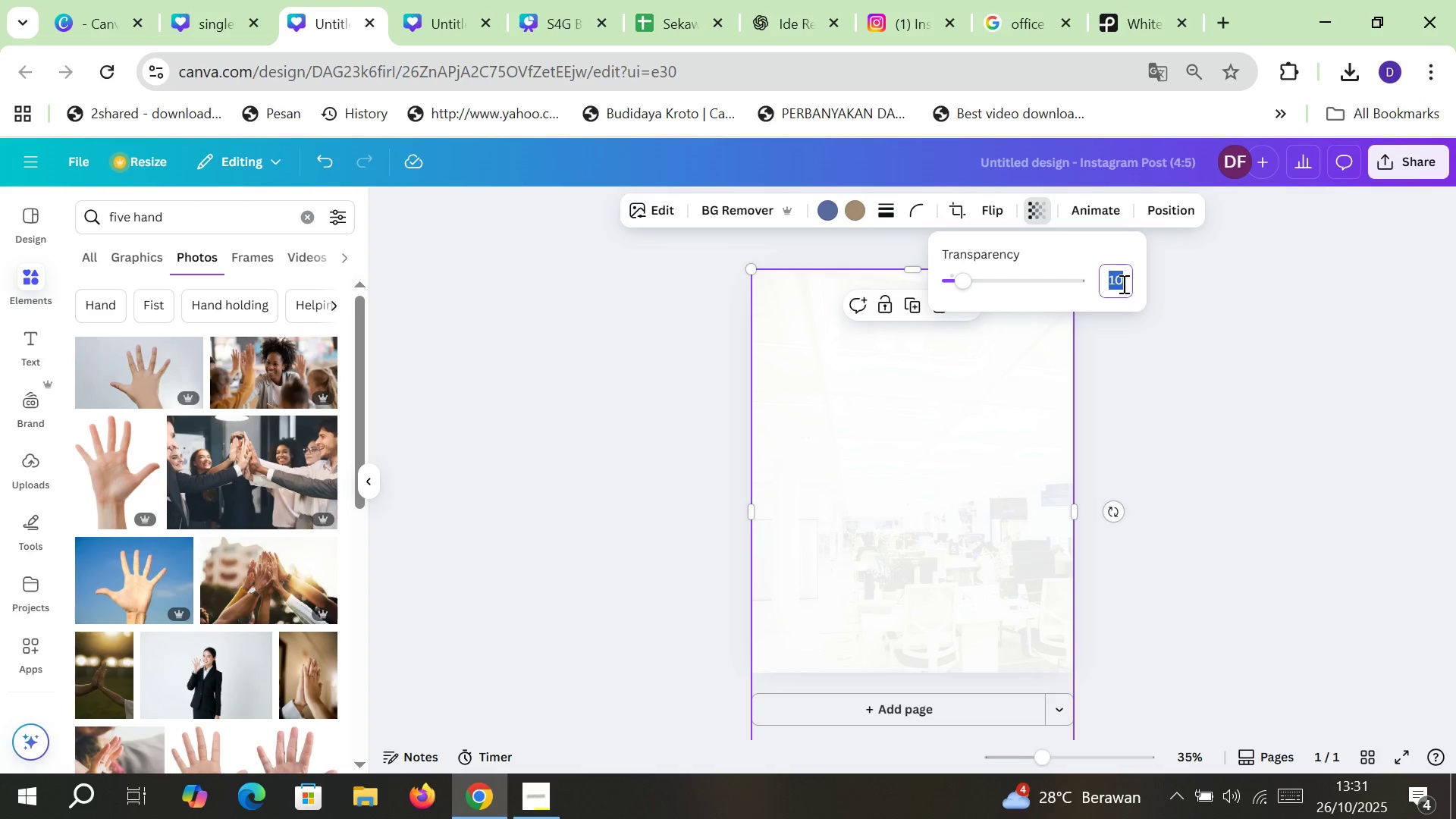 
type(20)
 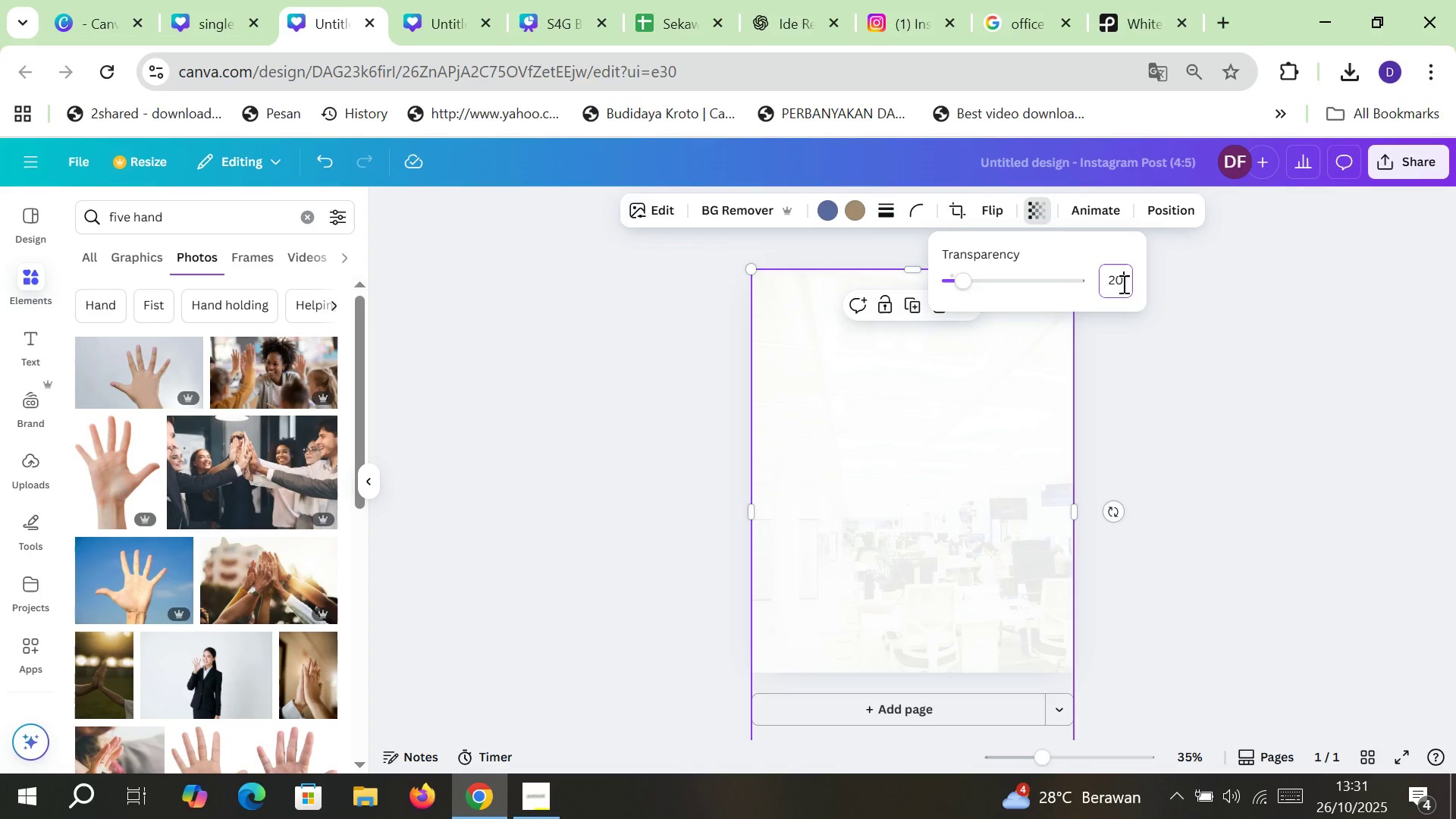 
key(Enter)
 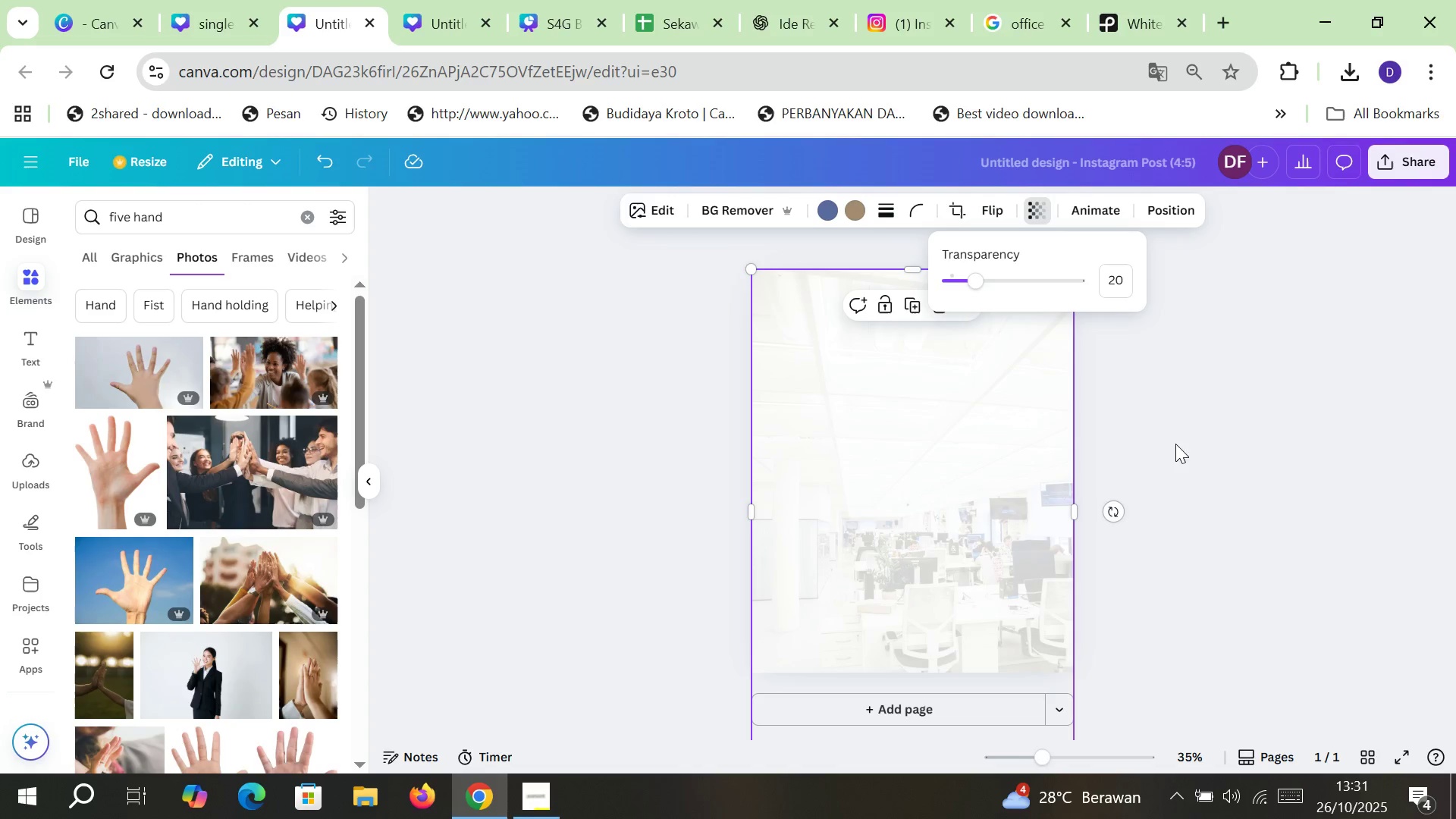 
left_click([1203, 475])
 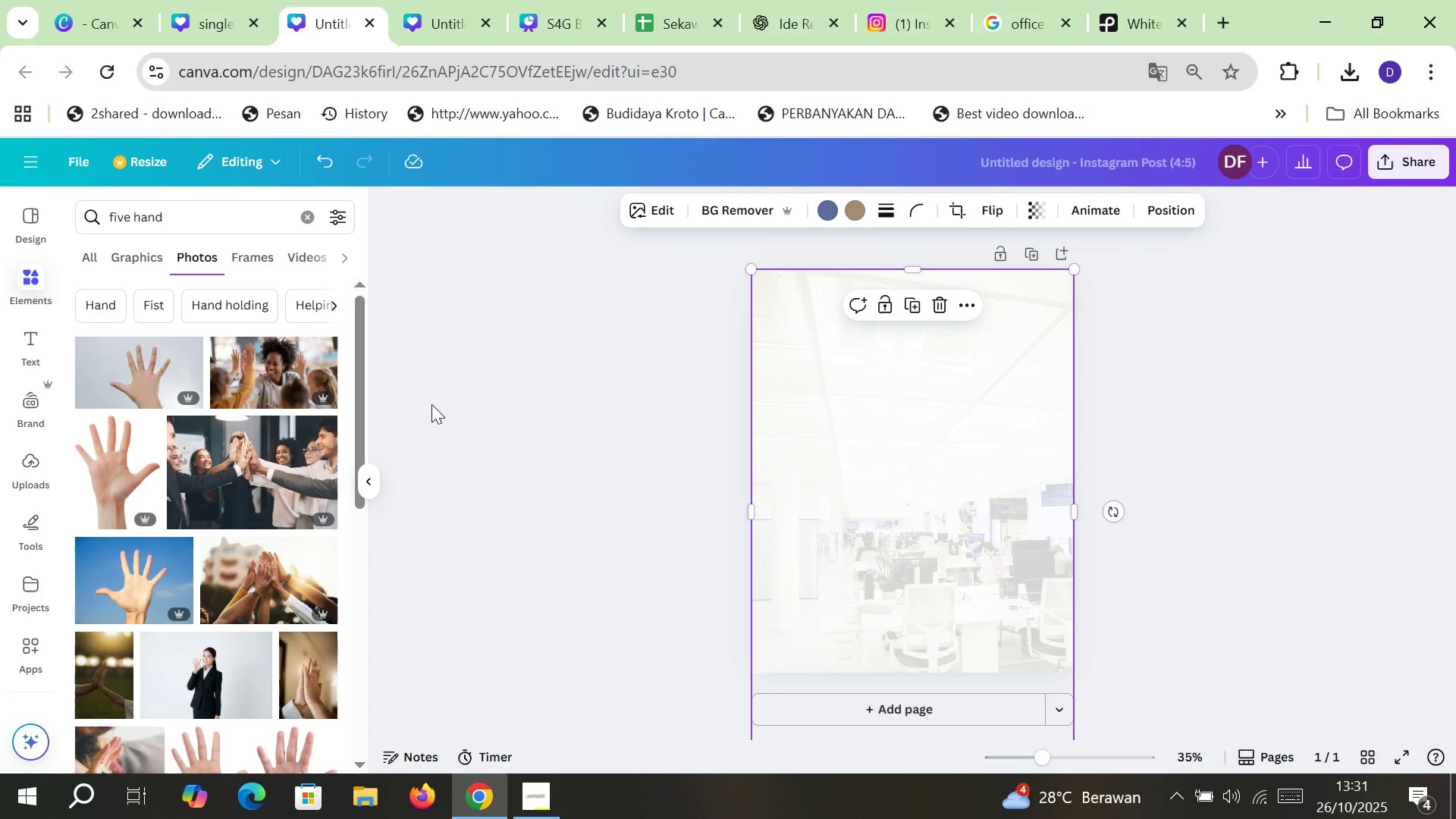 
left_click([438, 404])
 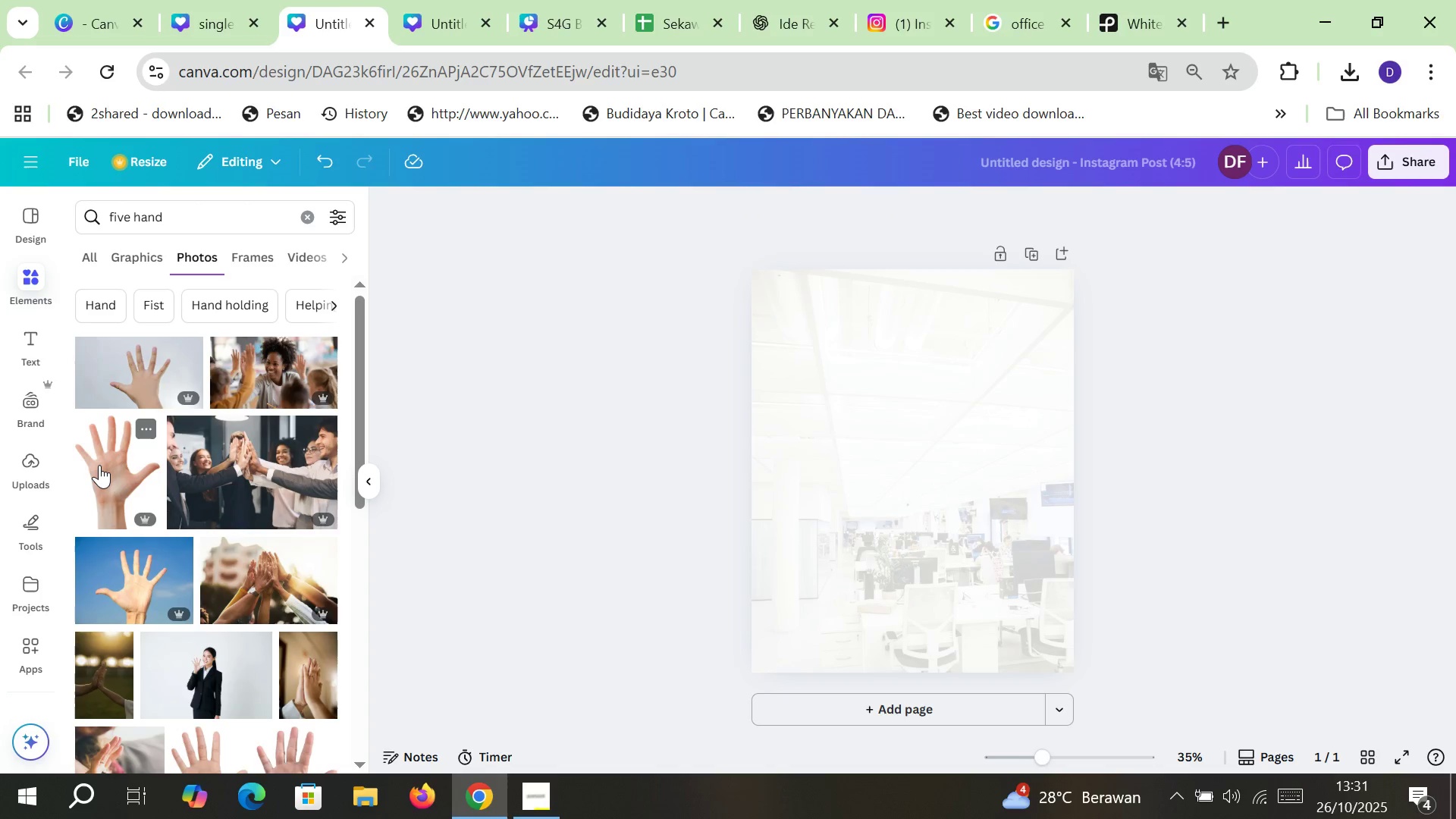 
double_click([99, 465])
 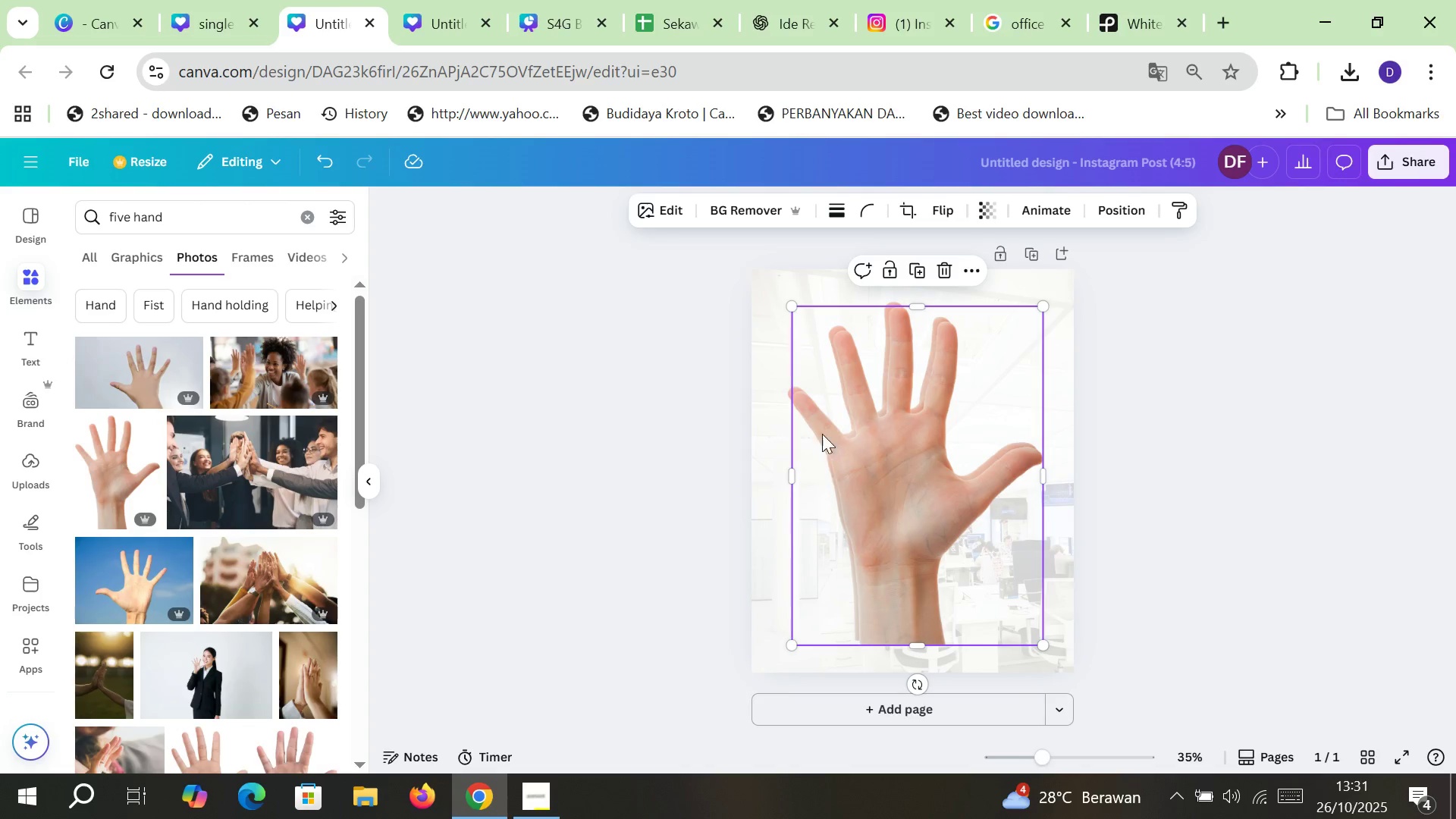 
left_click([878, 432])
 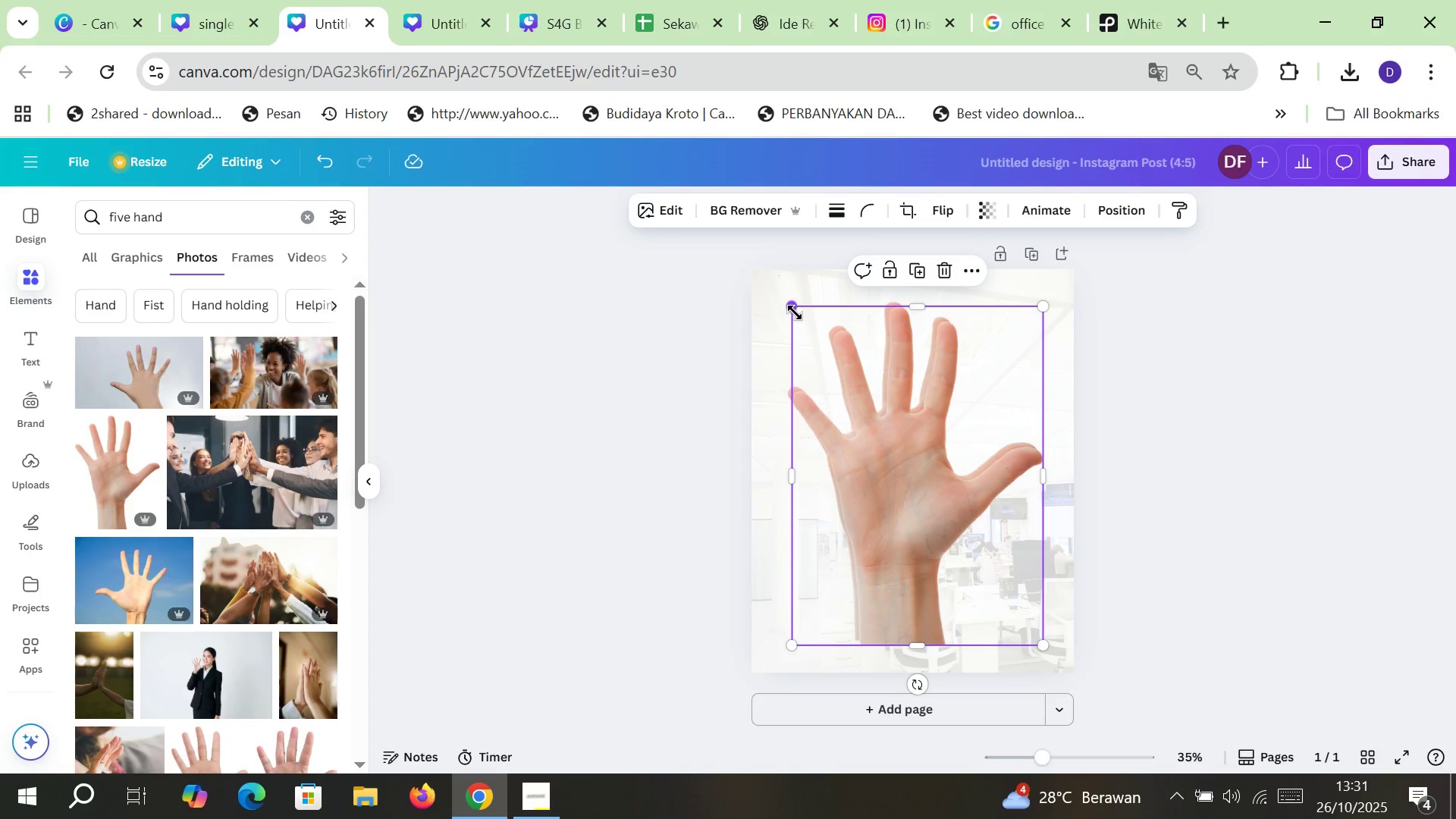 
left_click([795, 312])
 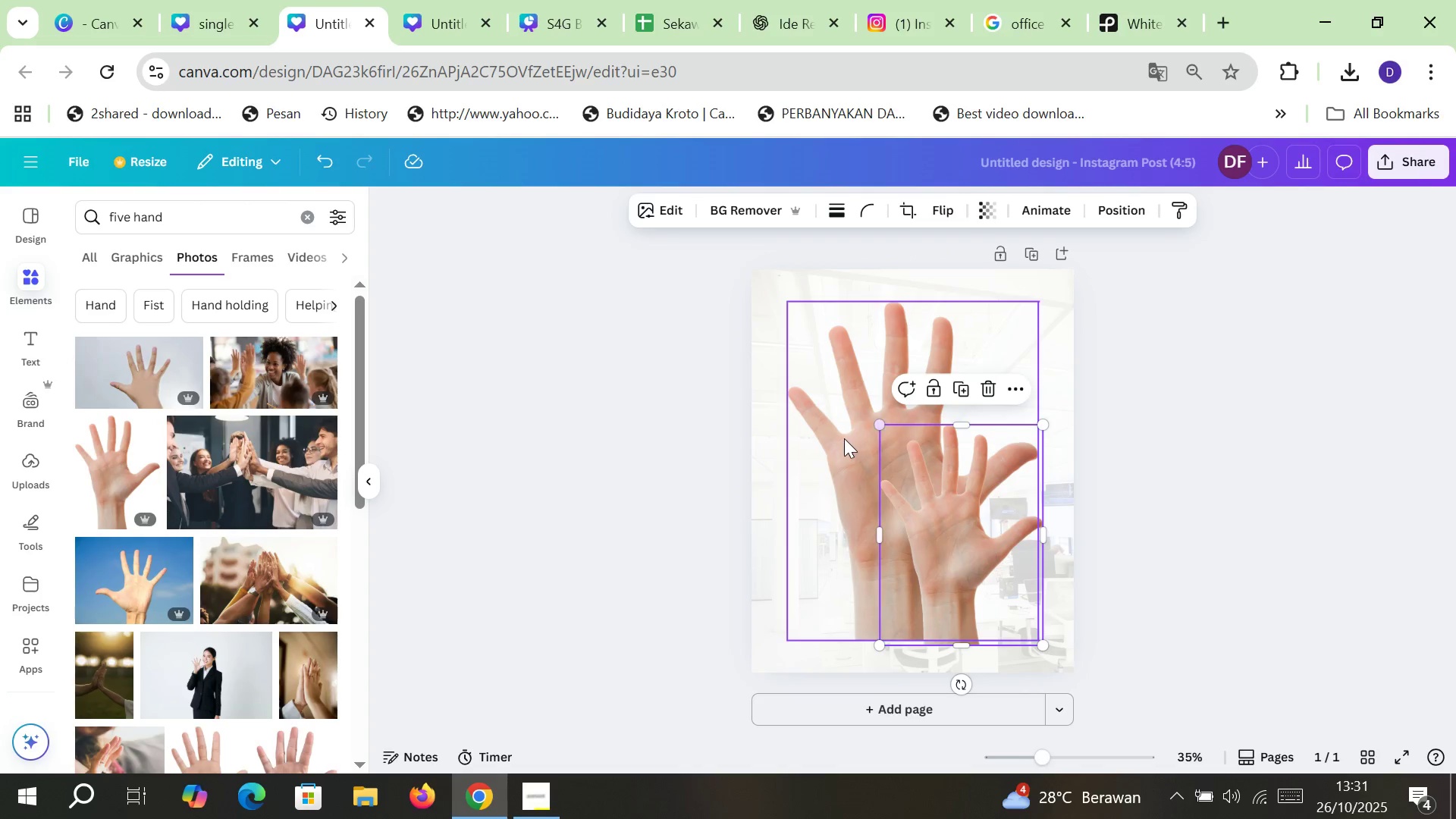 
double_click([833, 434])
 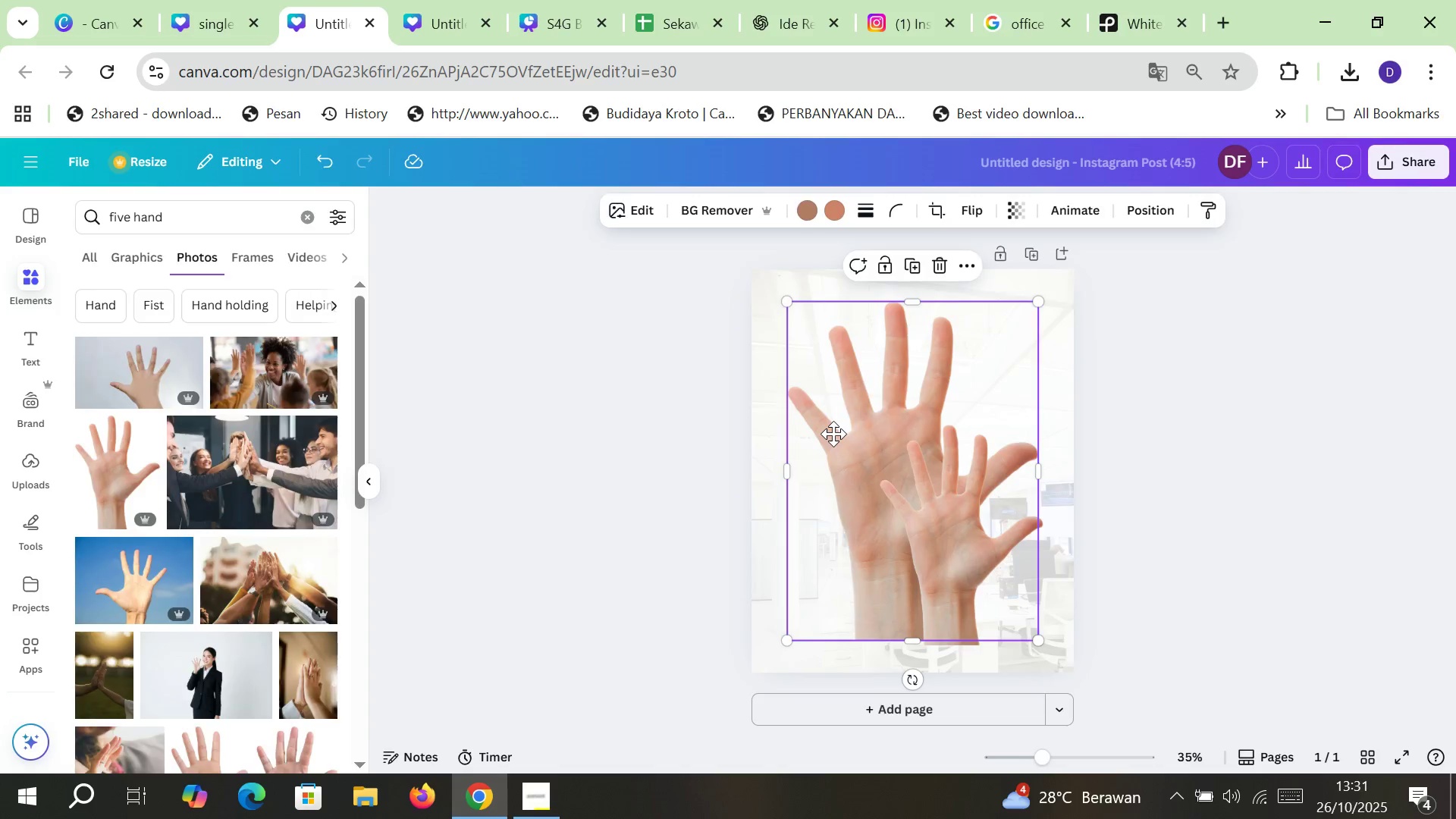 
key(Delete)
 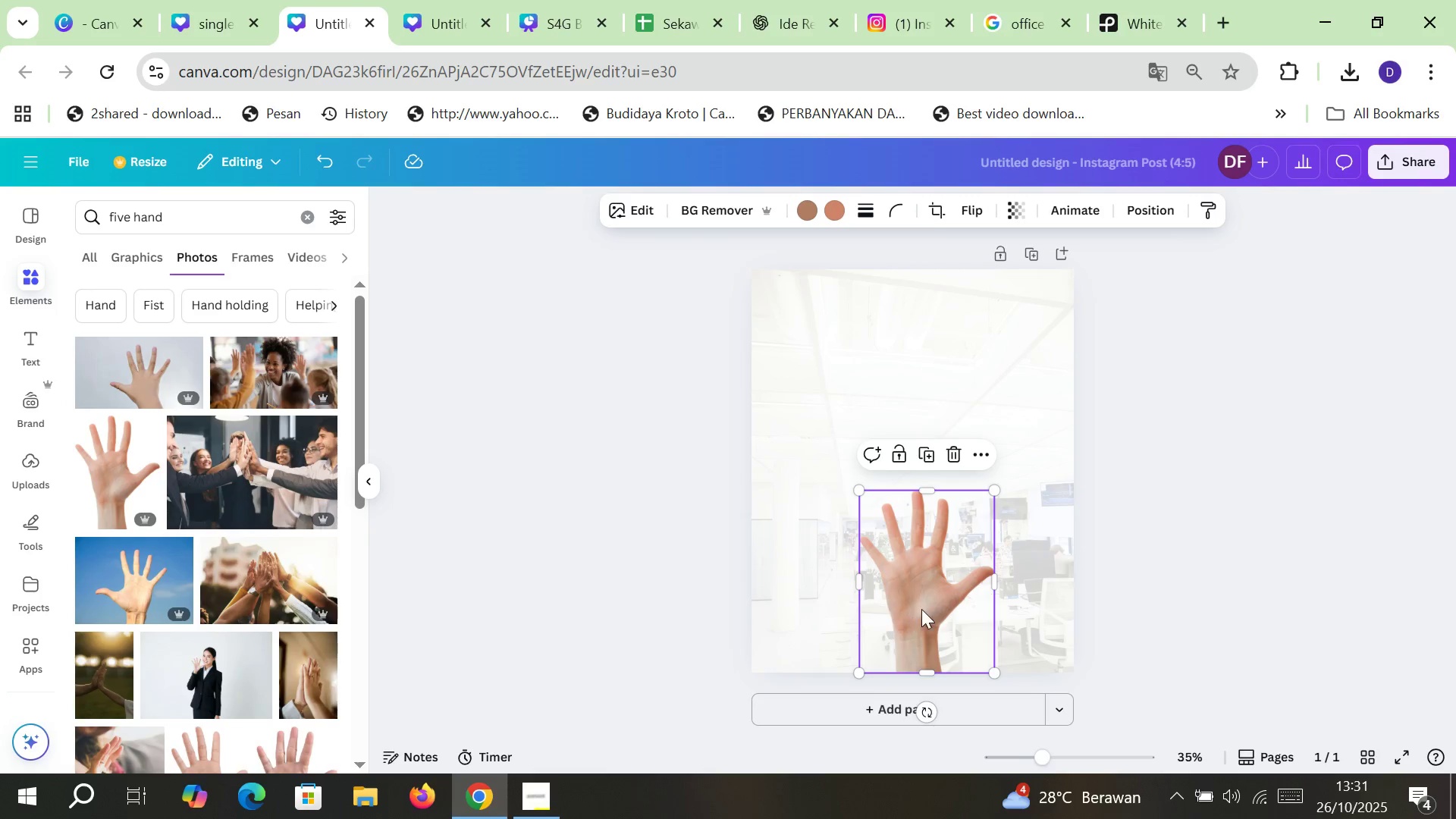 
wait(6.33)
 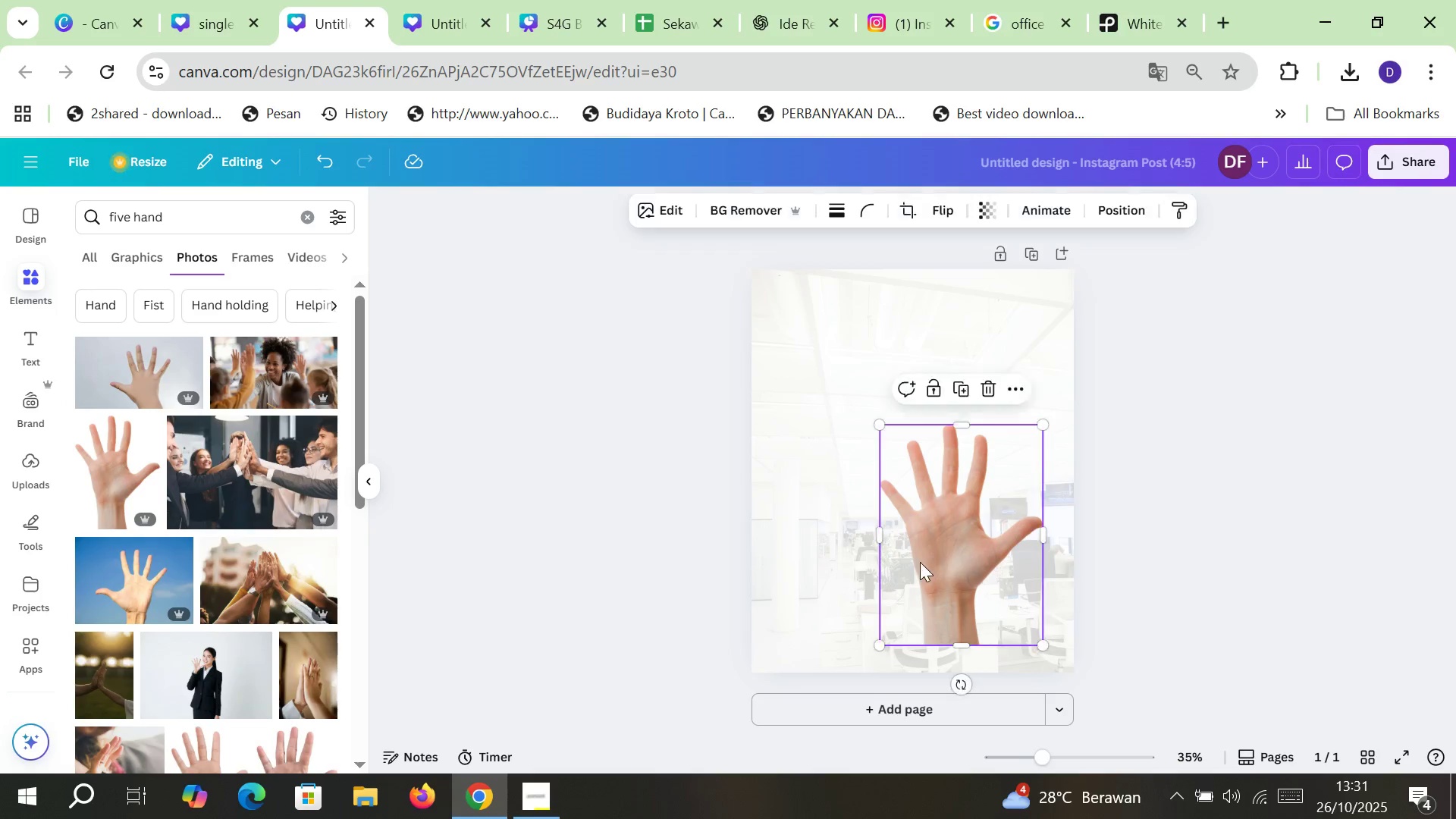 
left_click([1229, 591])
 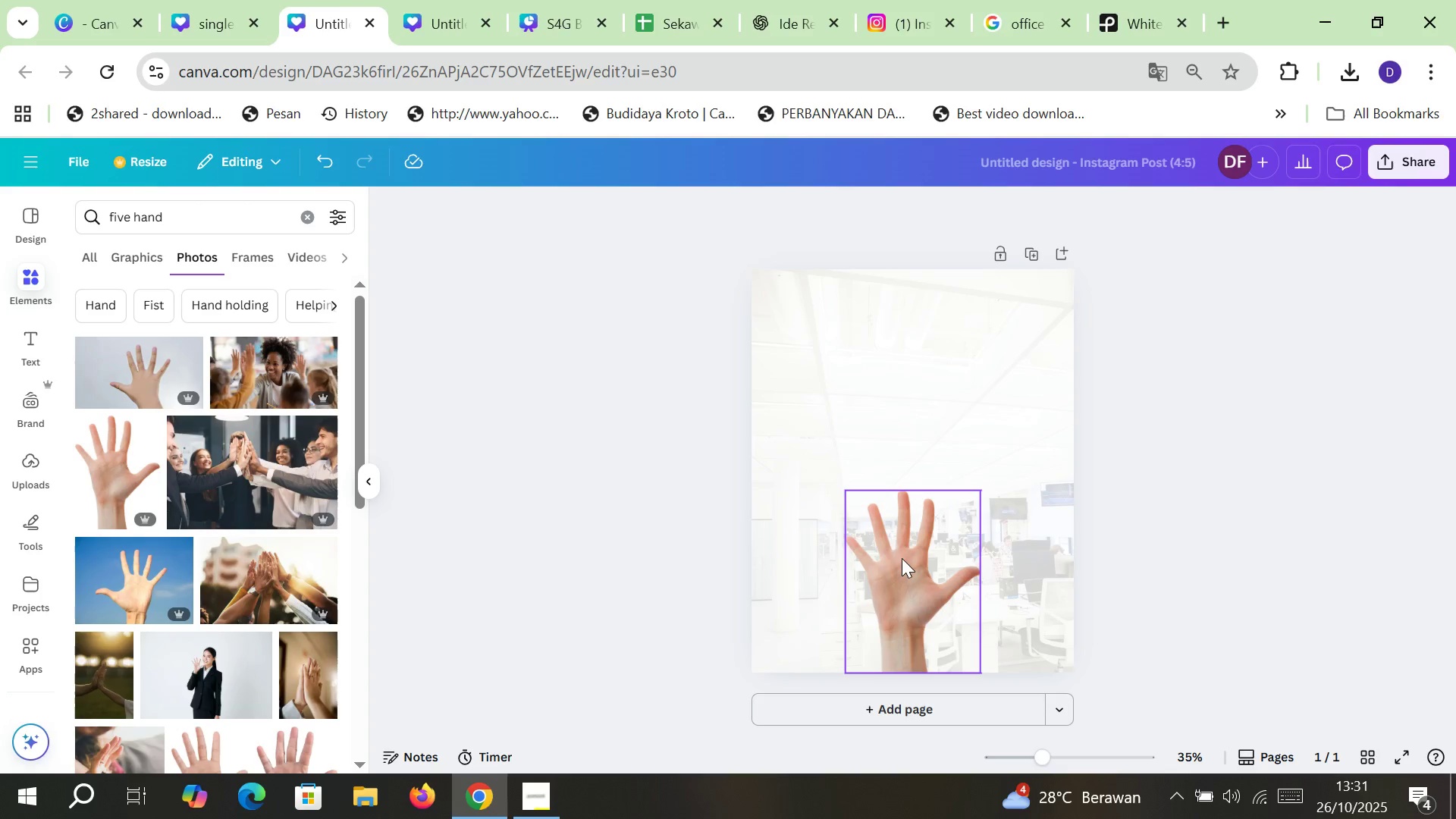 
left_click([900, 557])
 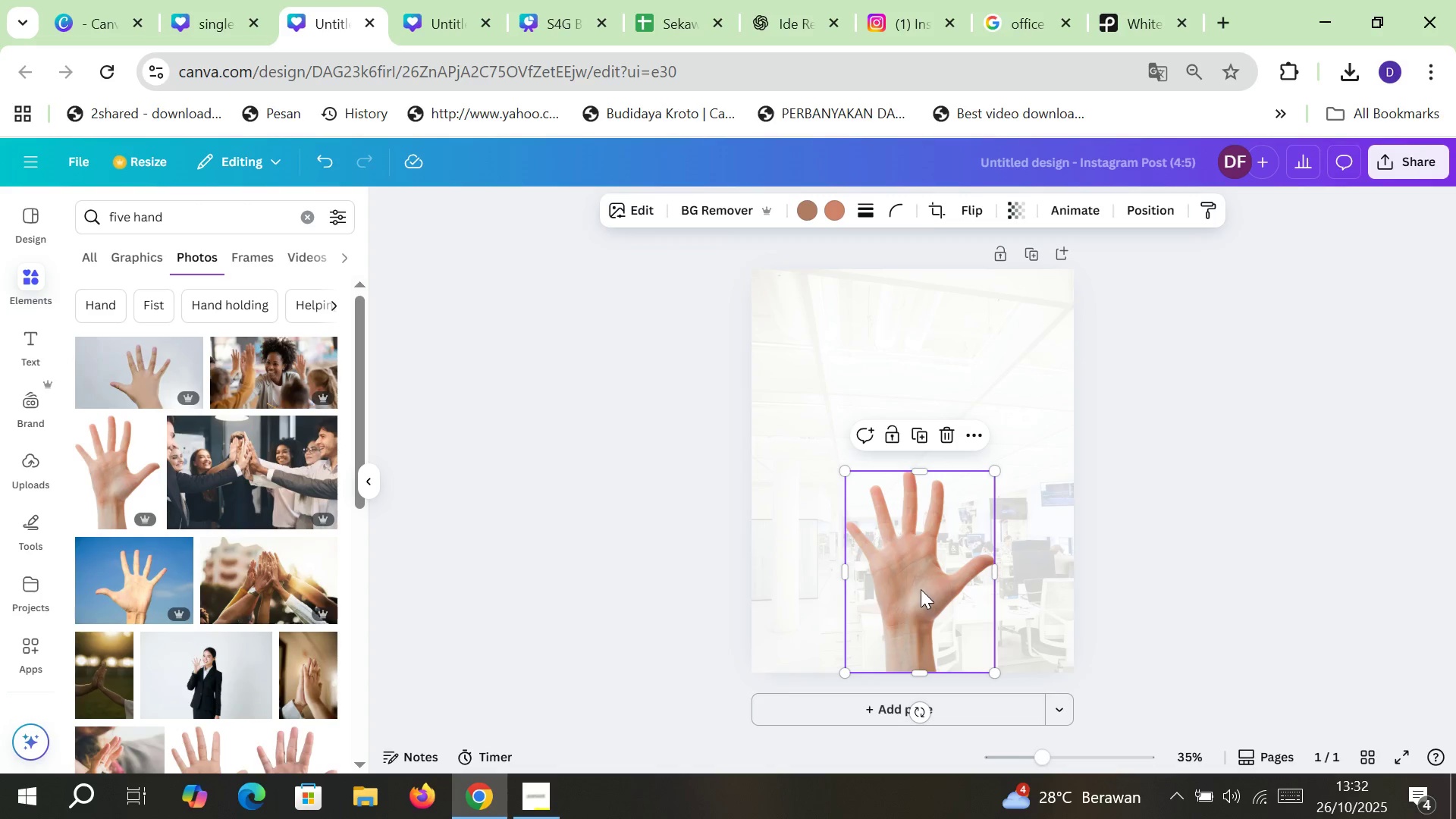 
wait(5.71)
 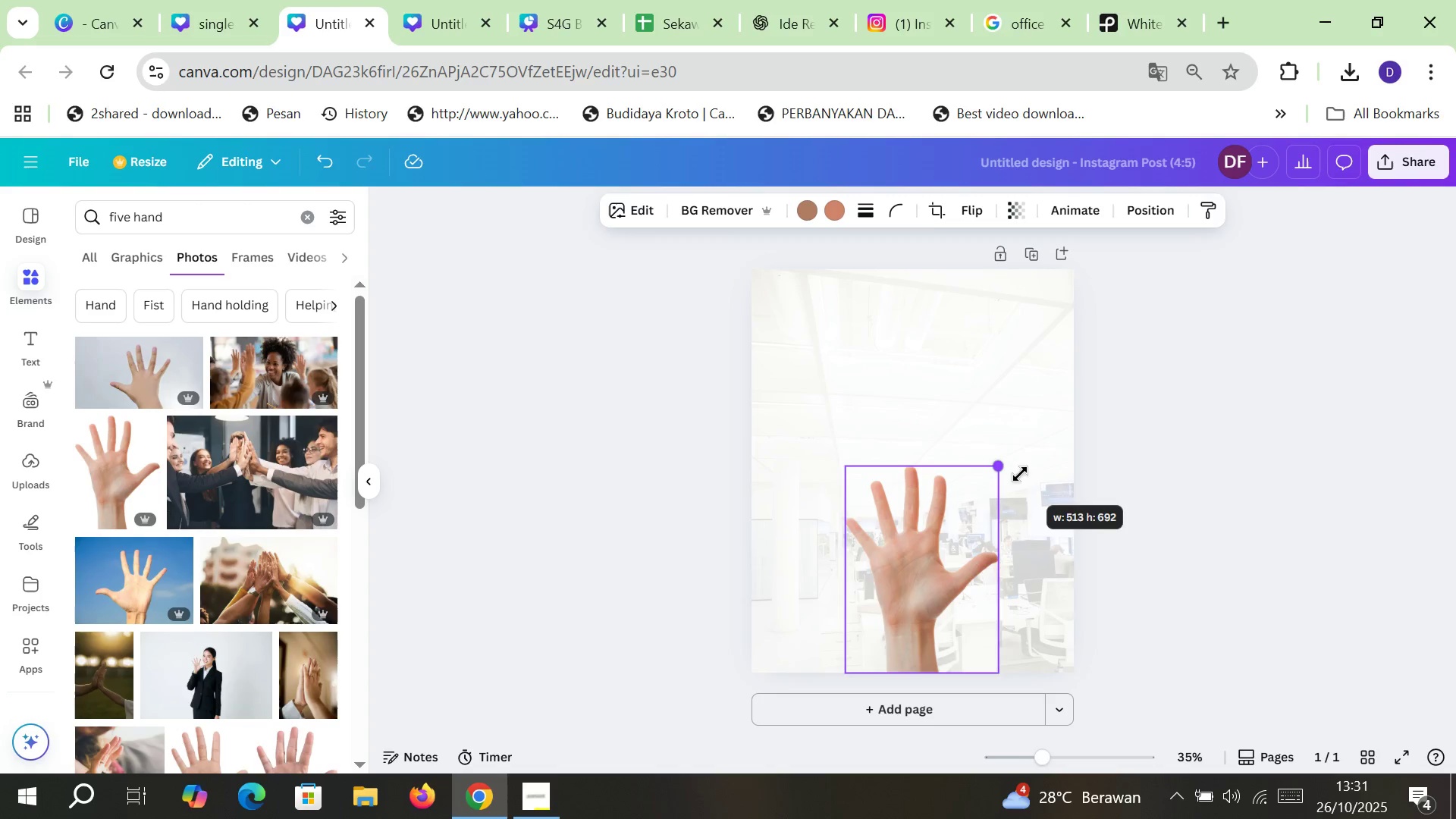 
left_click([1230, 594])
 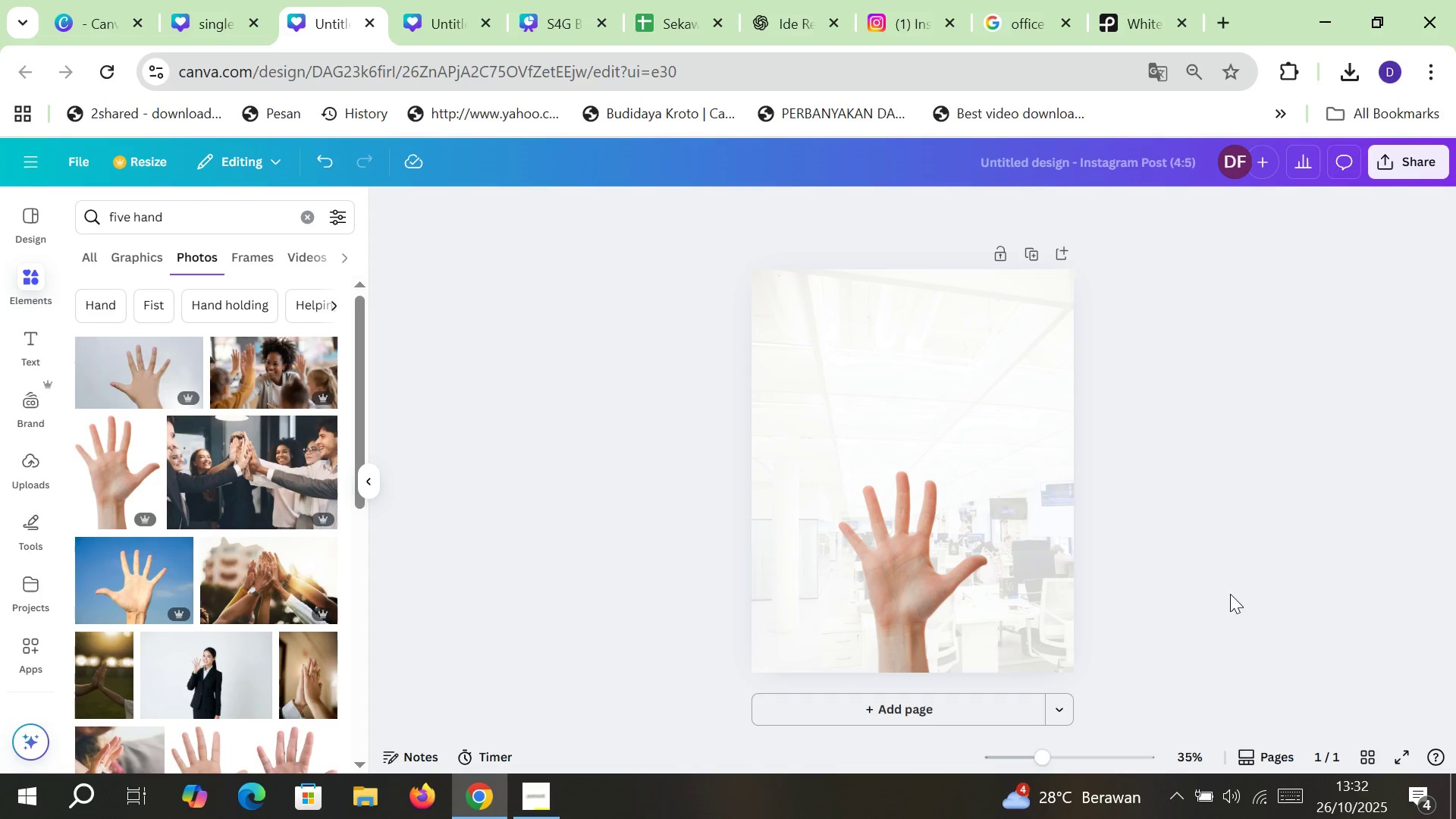 
wait(5.19)
 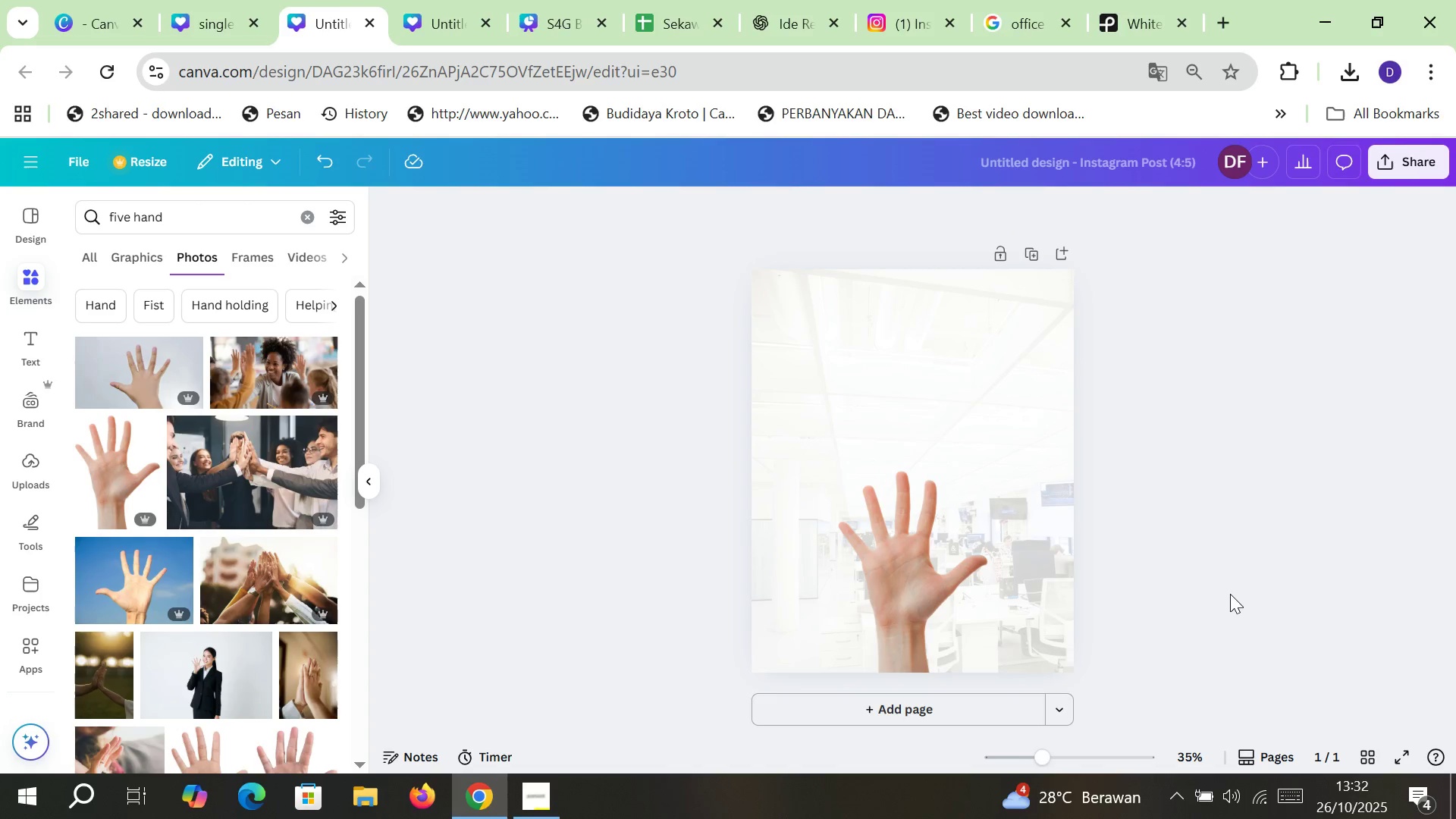 
left_click([683, 0])
 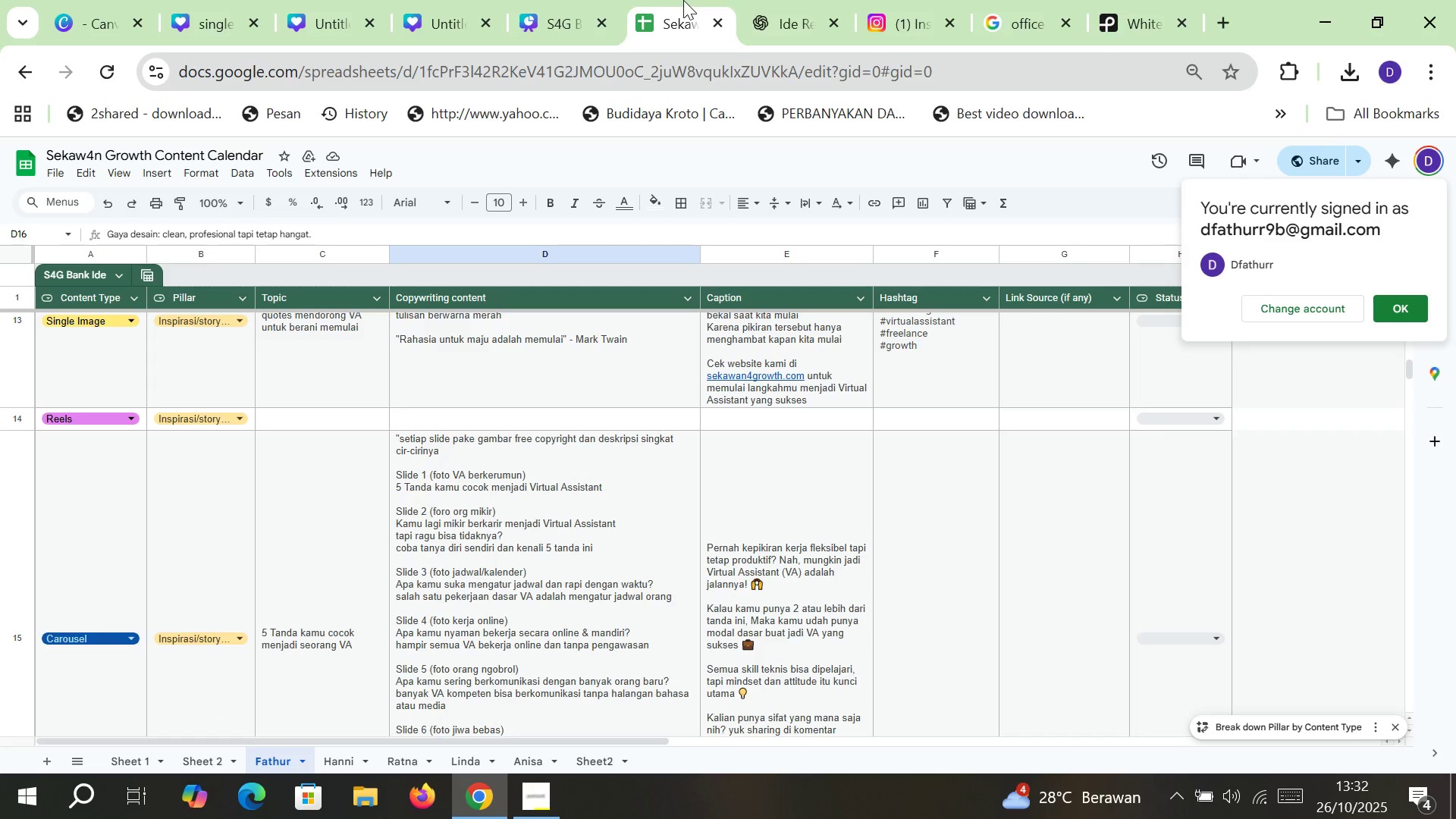 
left_click([436, 0])
 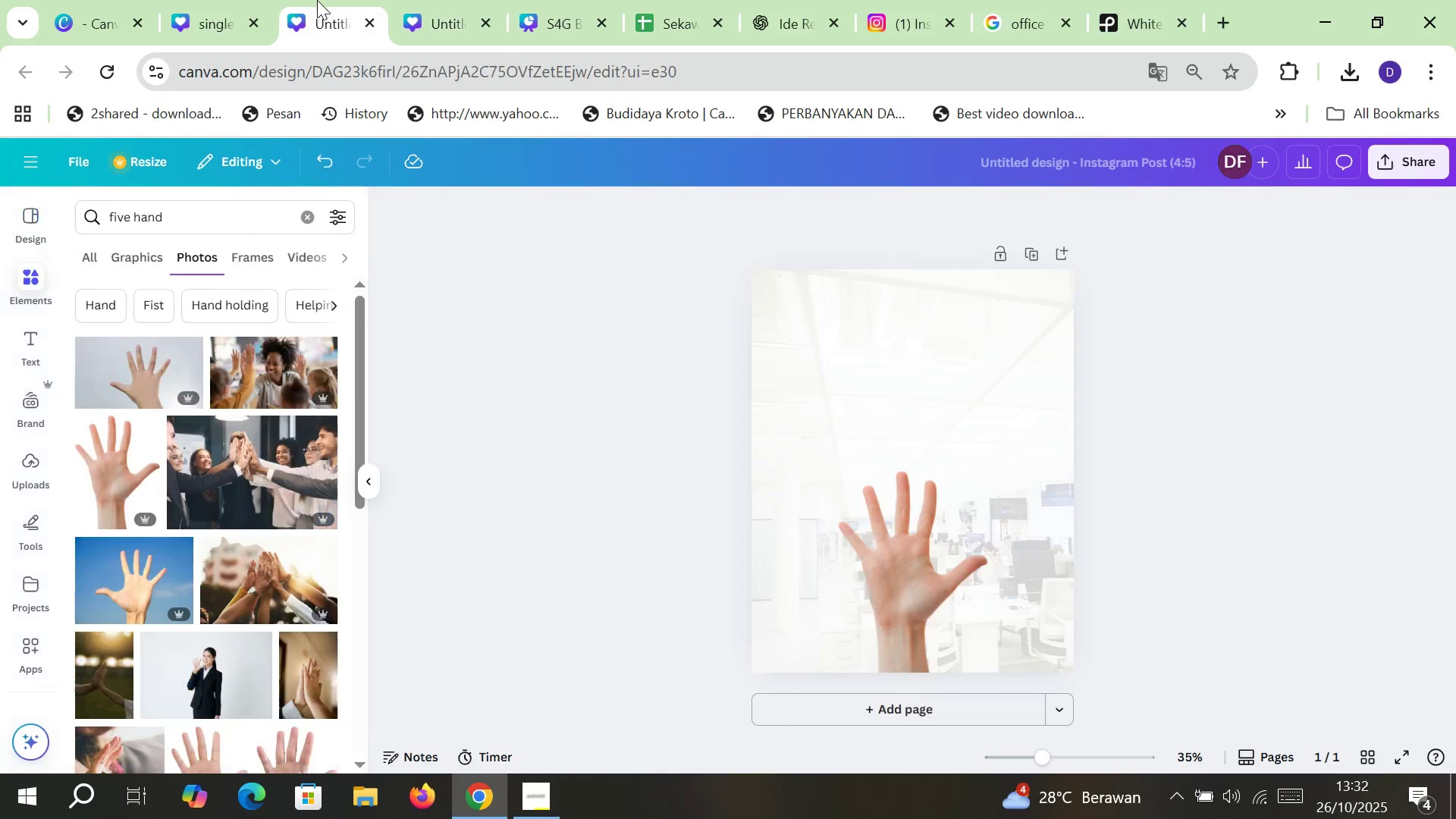 
double_click([317, 0])
 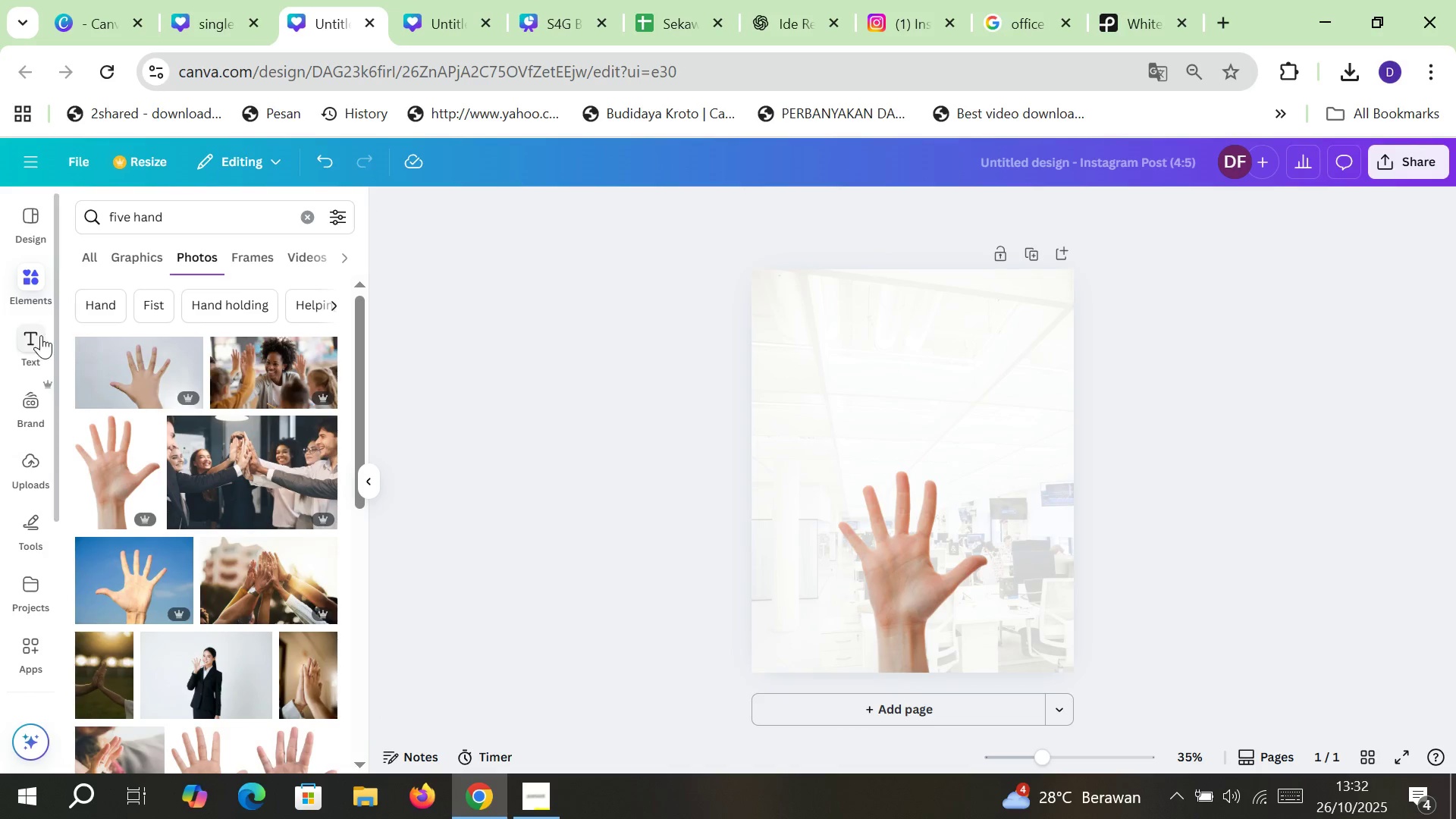 
left_click([41, 335])
 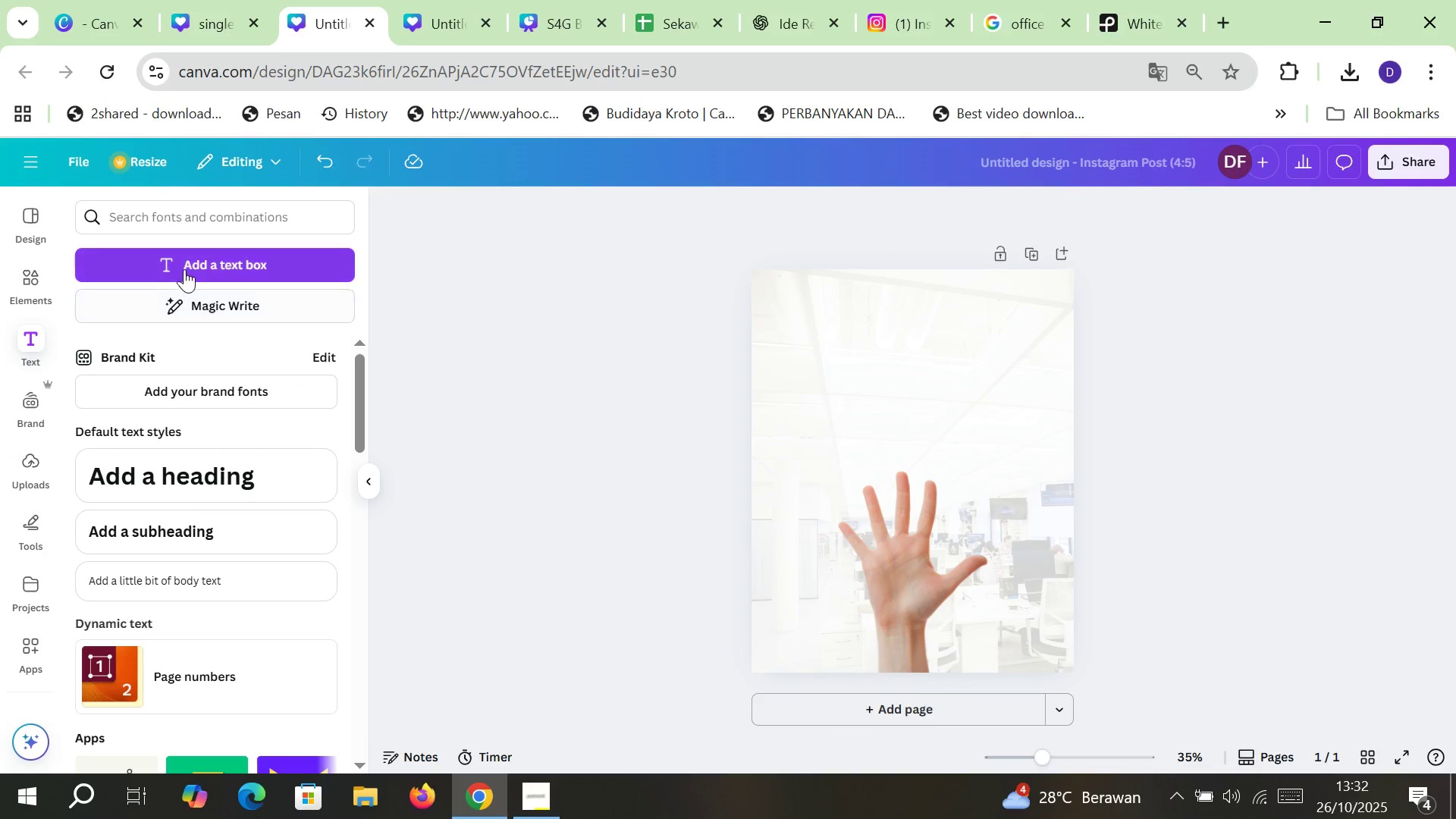 
double_click([185, 268])
 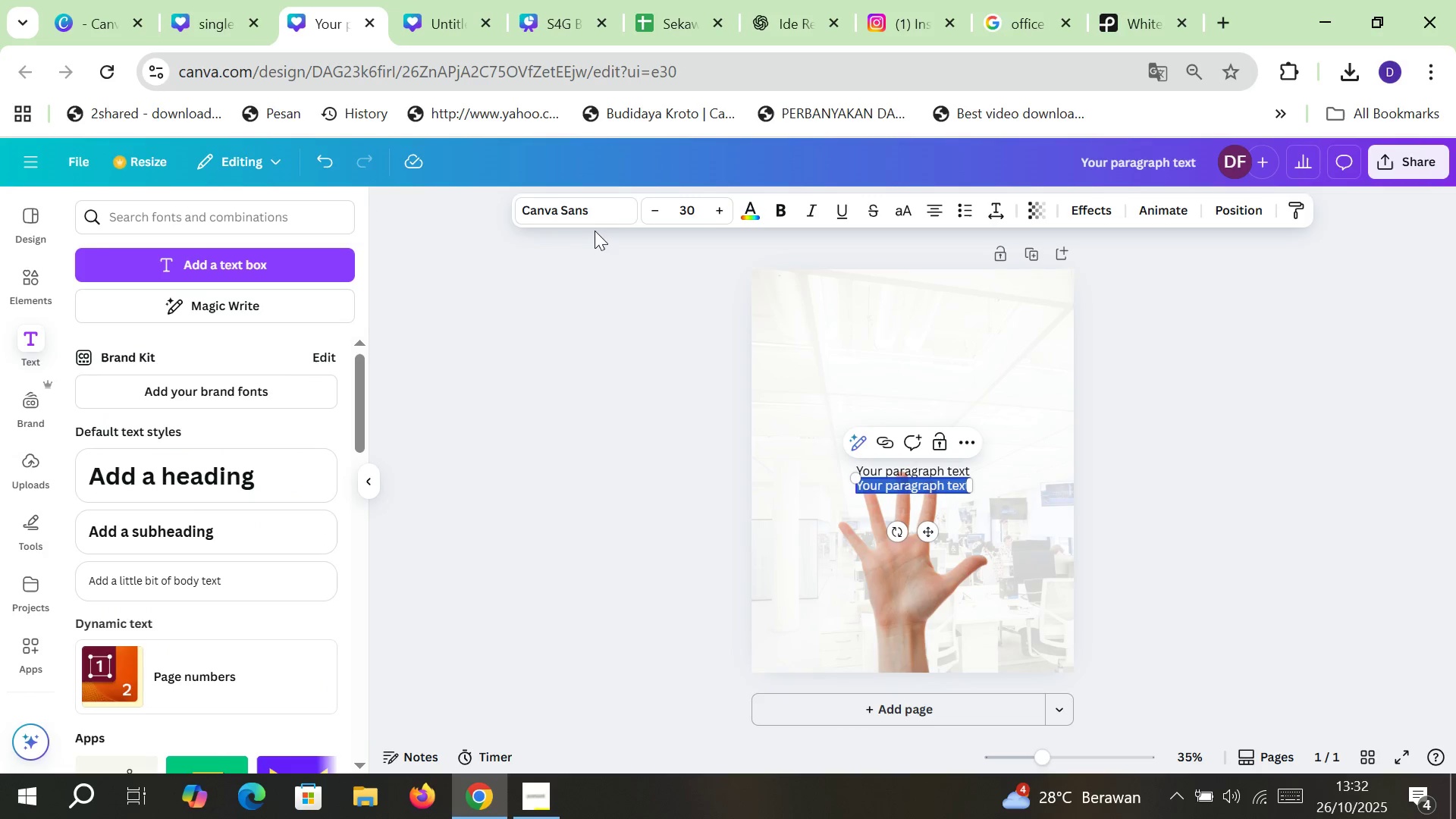 
left_click([604, 218])
 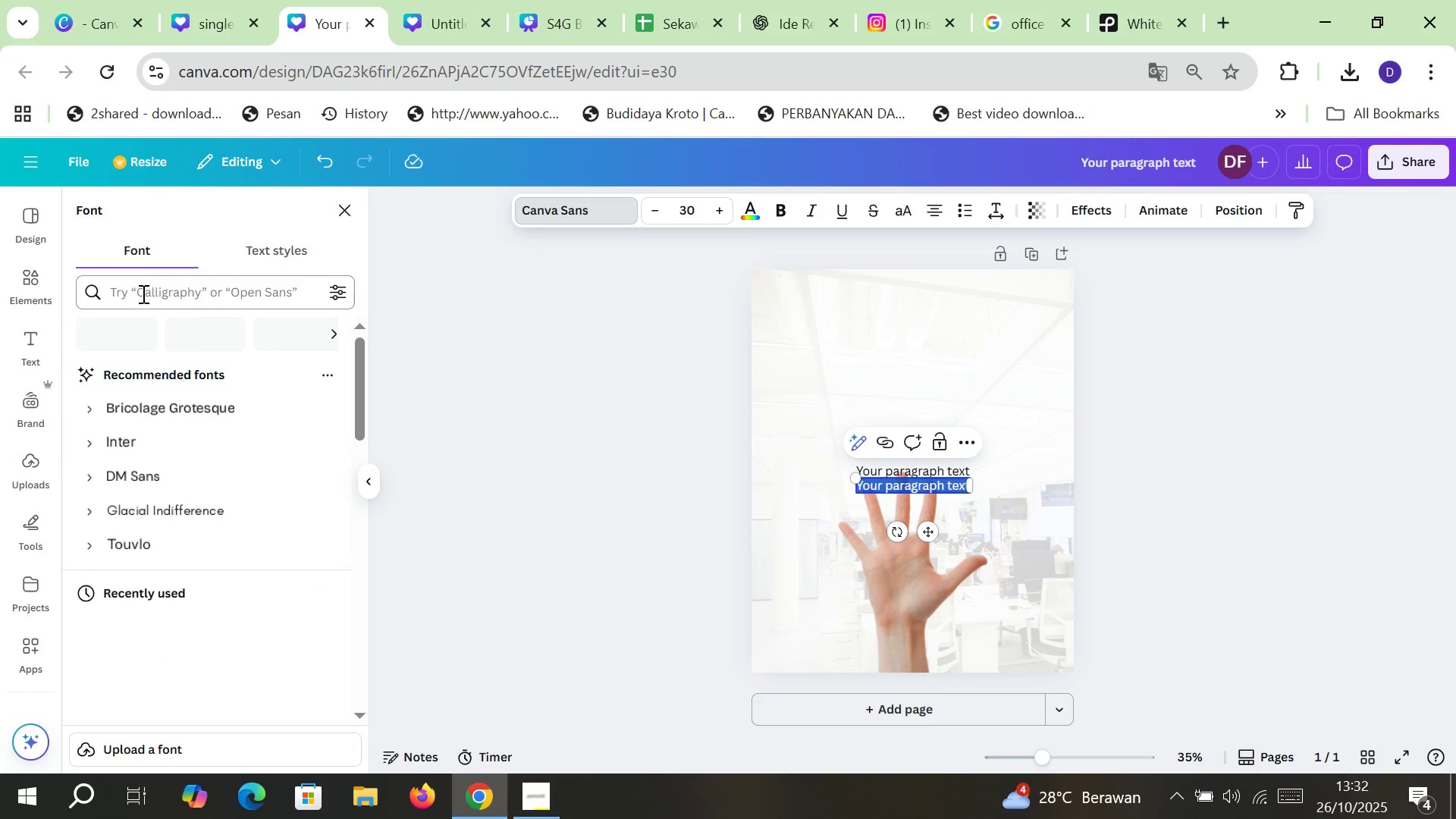 
left_click([142, 293])
 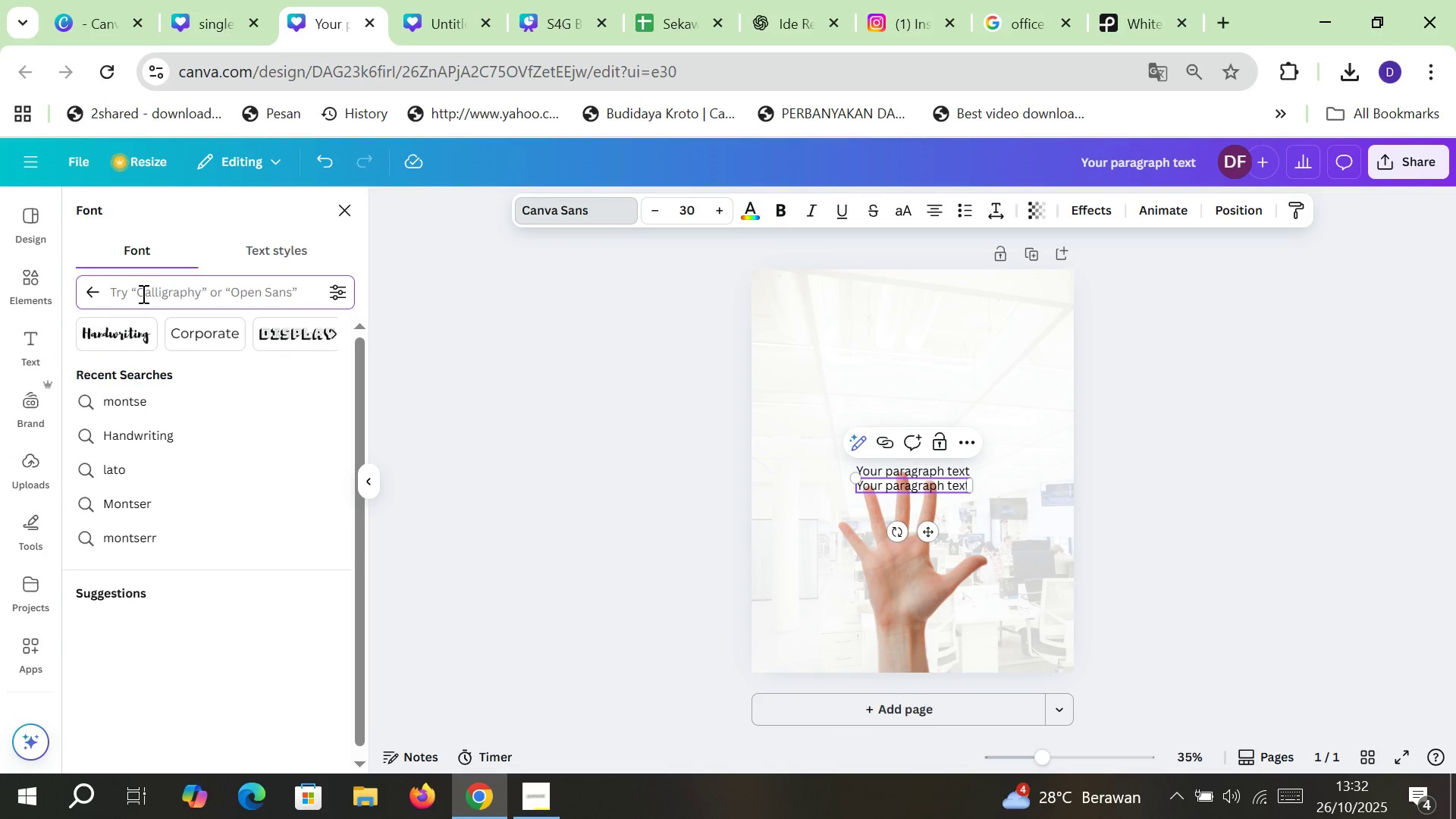 
type(frankli)
 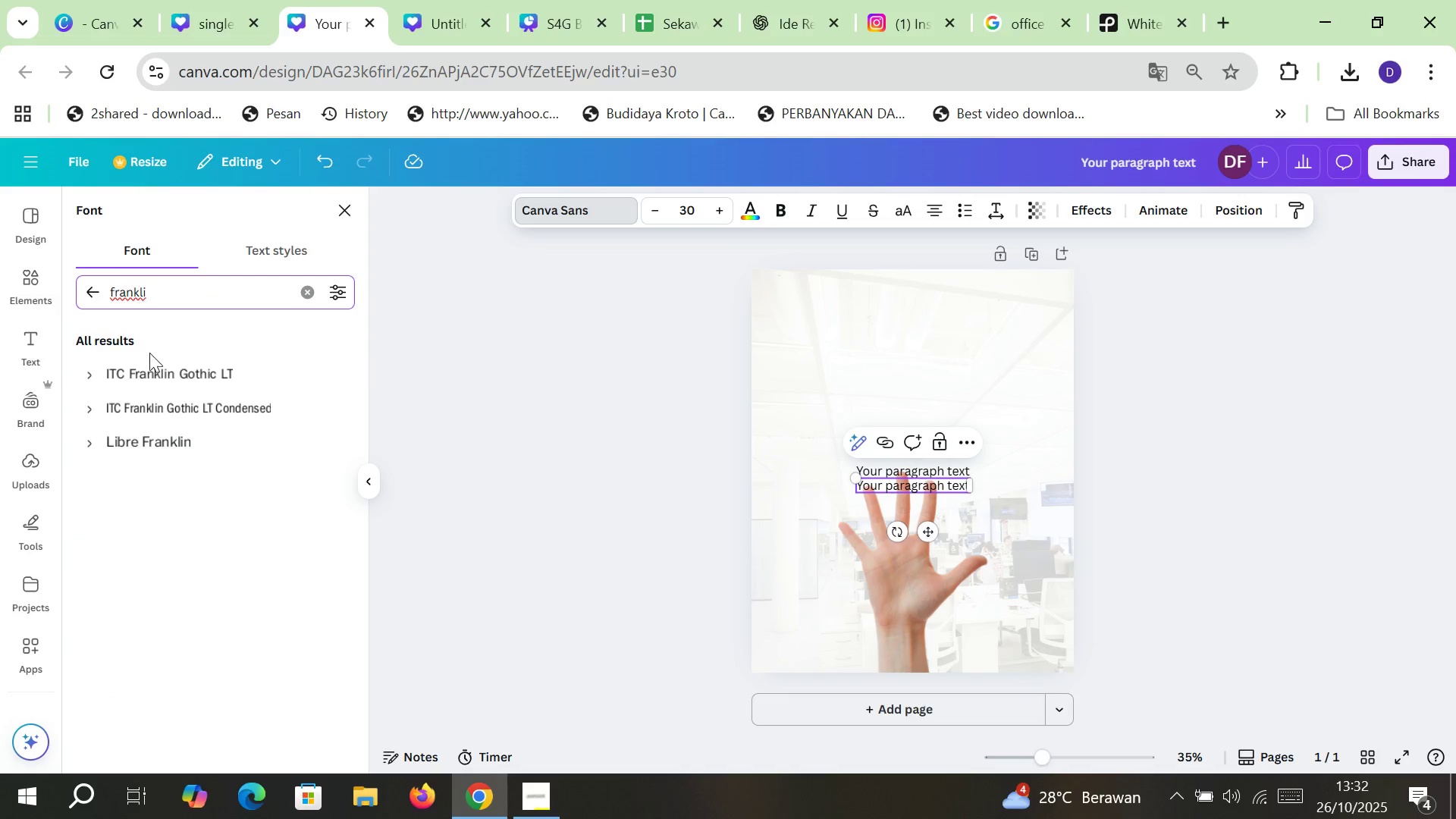 
left_click([93, 372])
 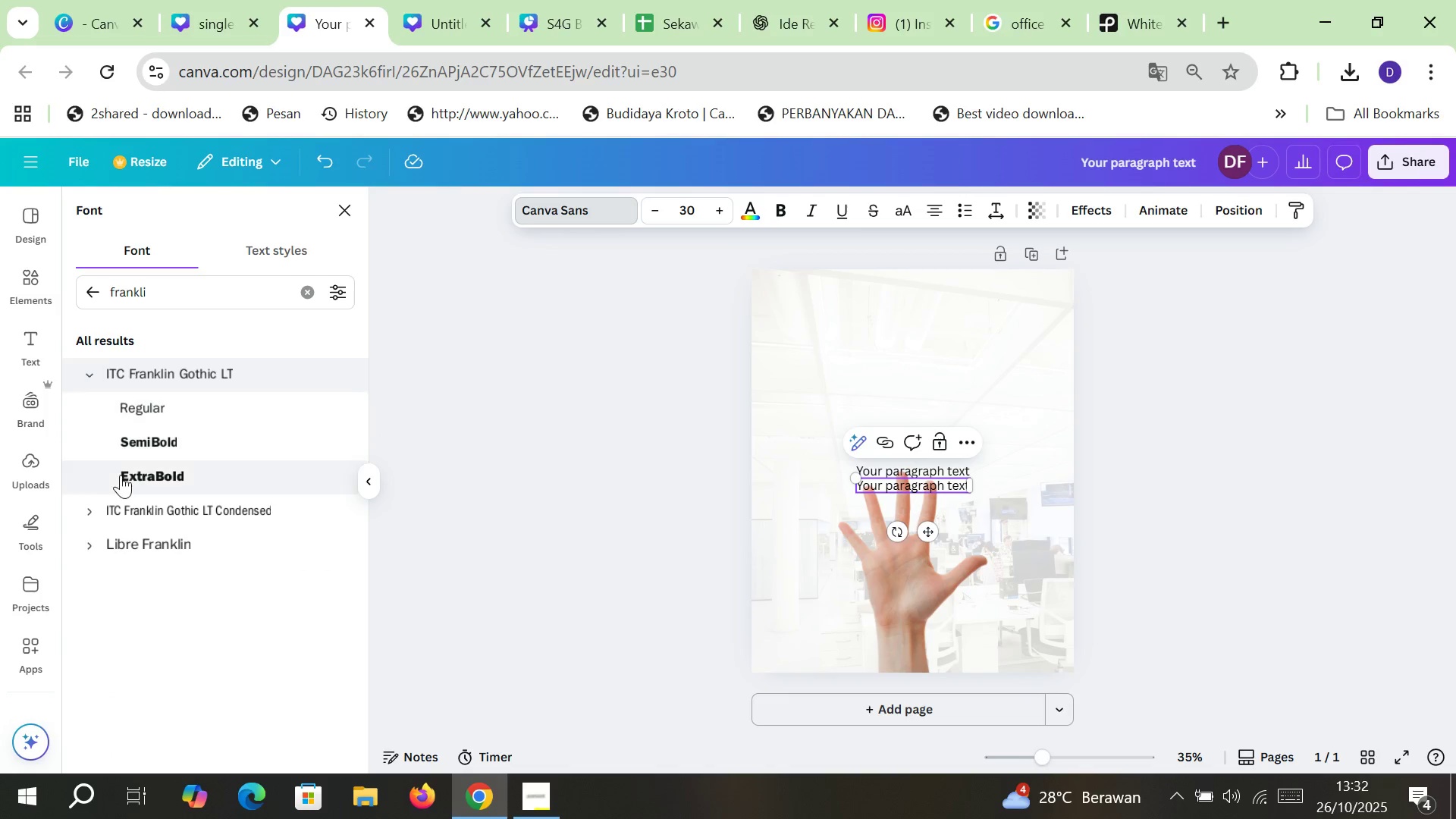 
double_click([124, 473])
 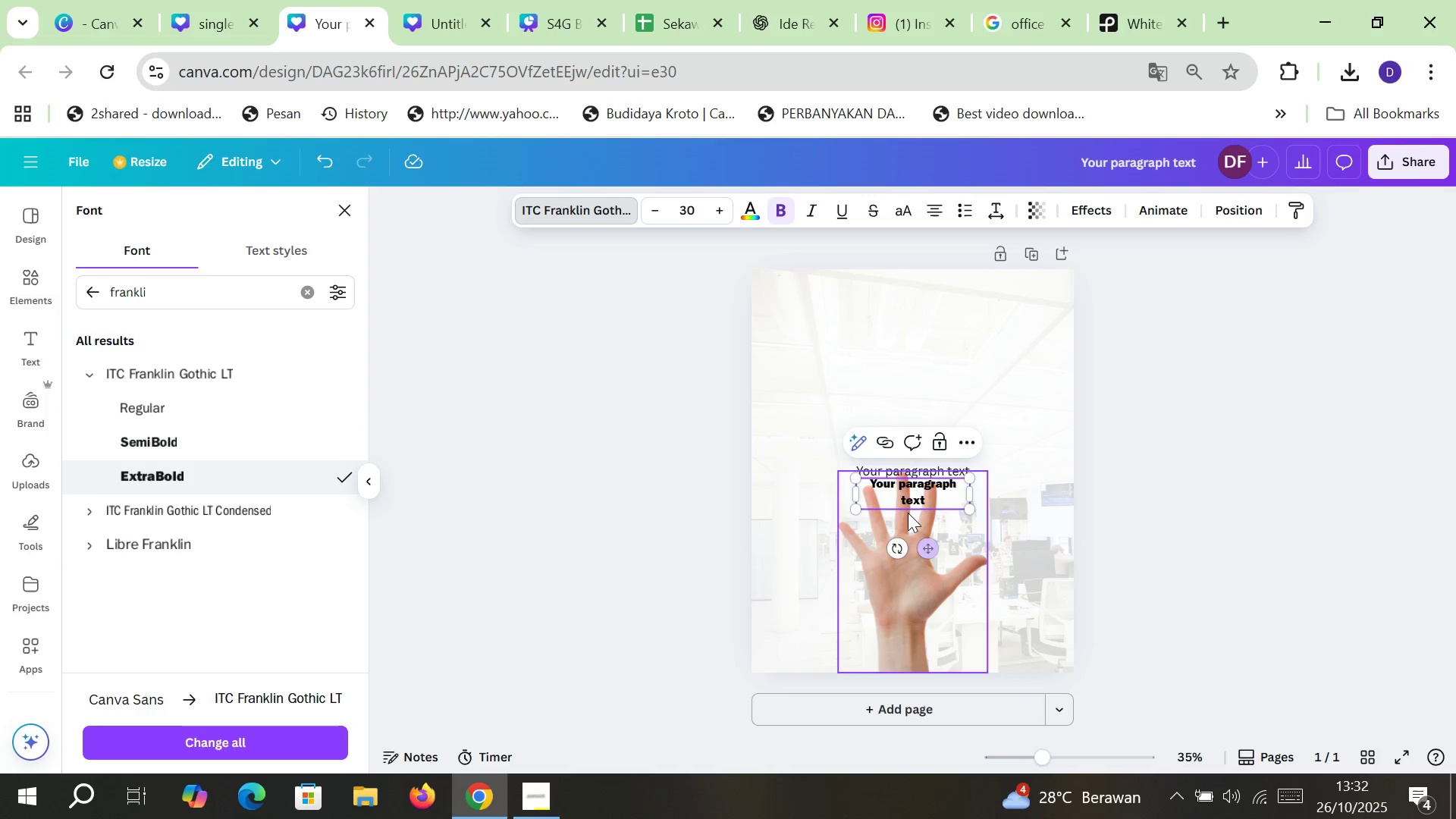 
left_click([889, 466])
 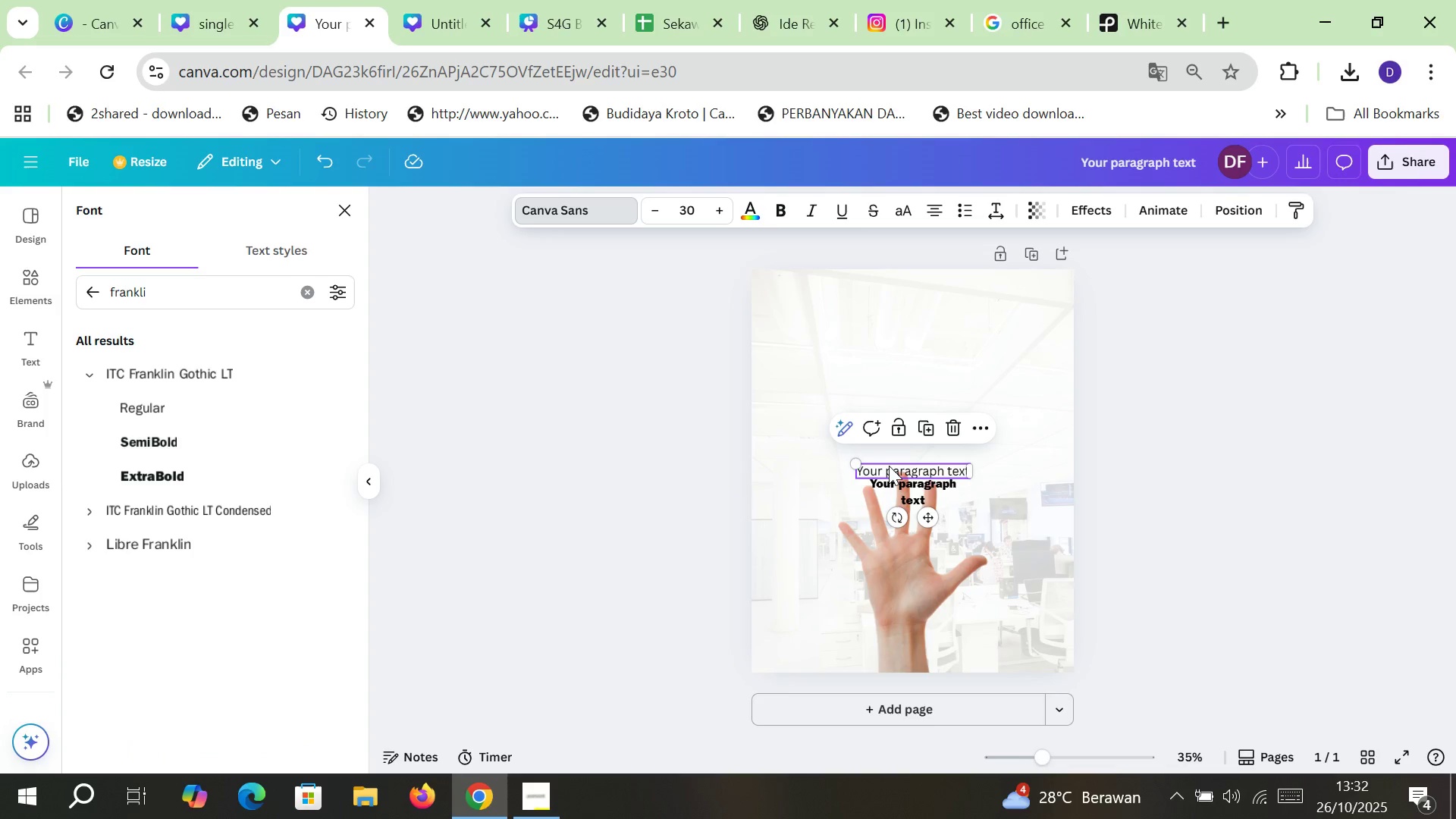 
key(Delete)
 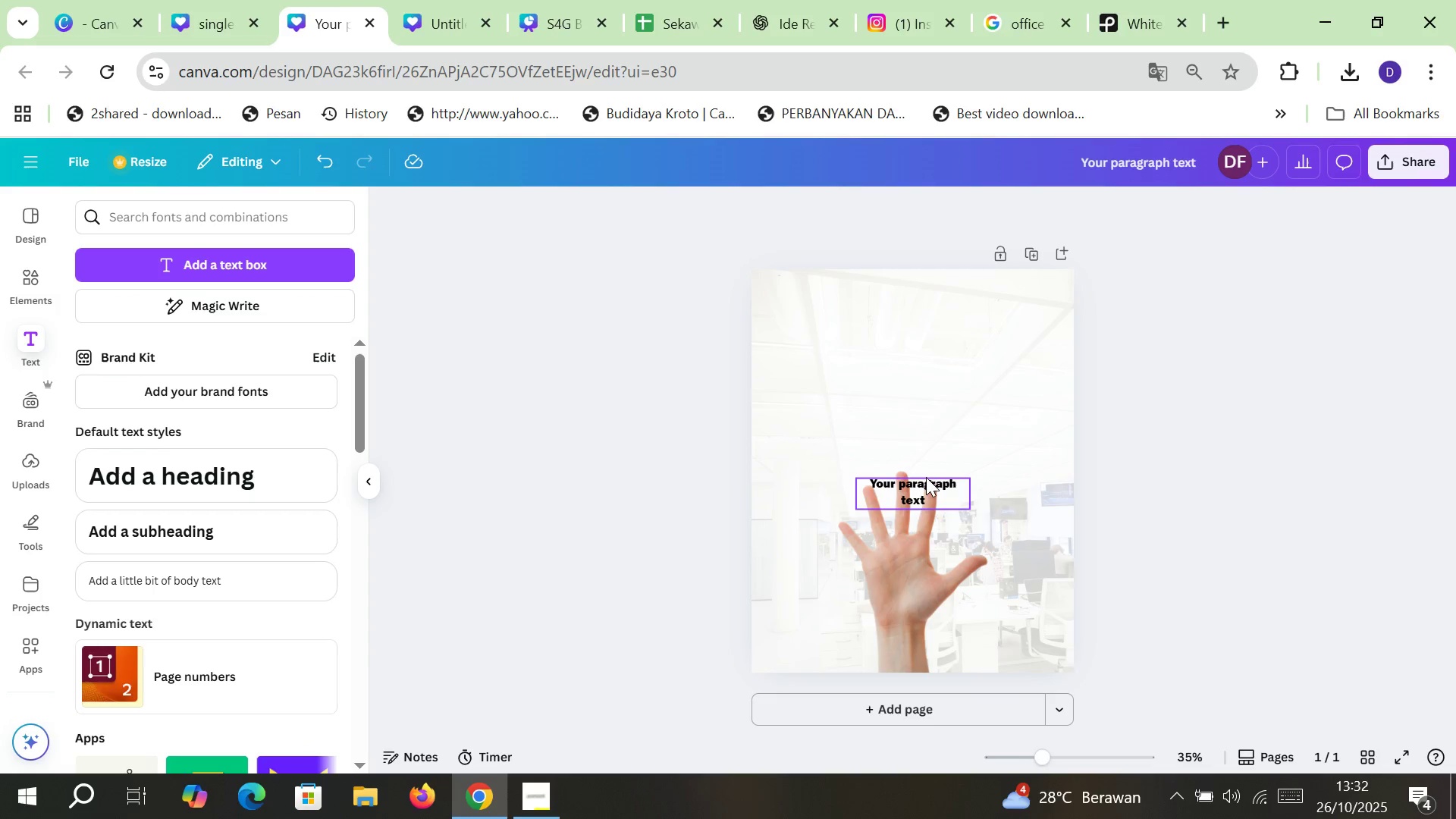 
left_click([924, 481])
 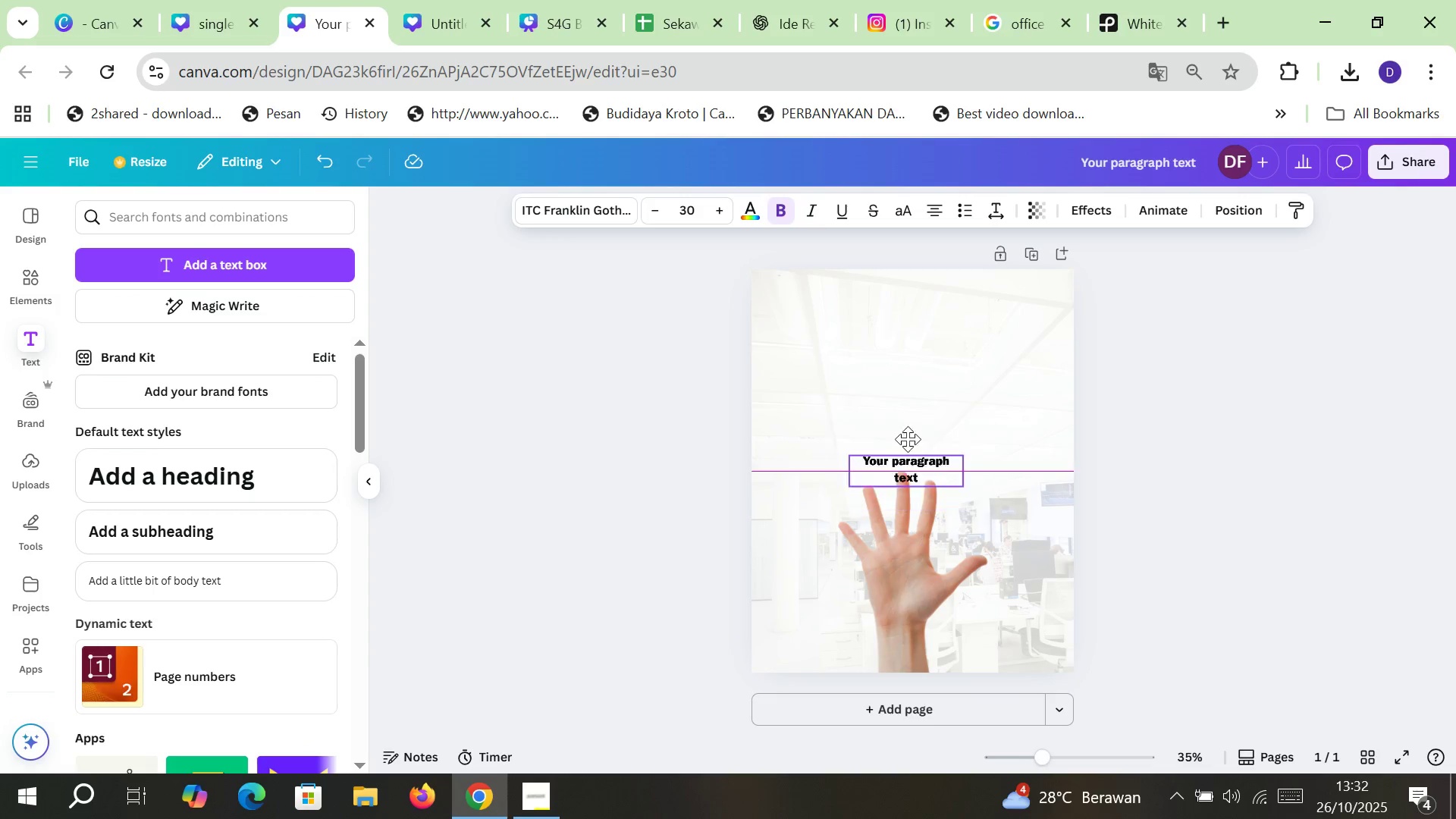 
mouse_move([865, 394])
 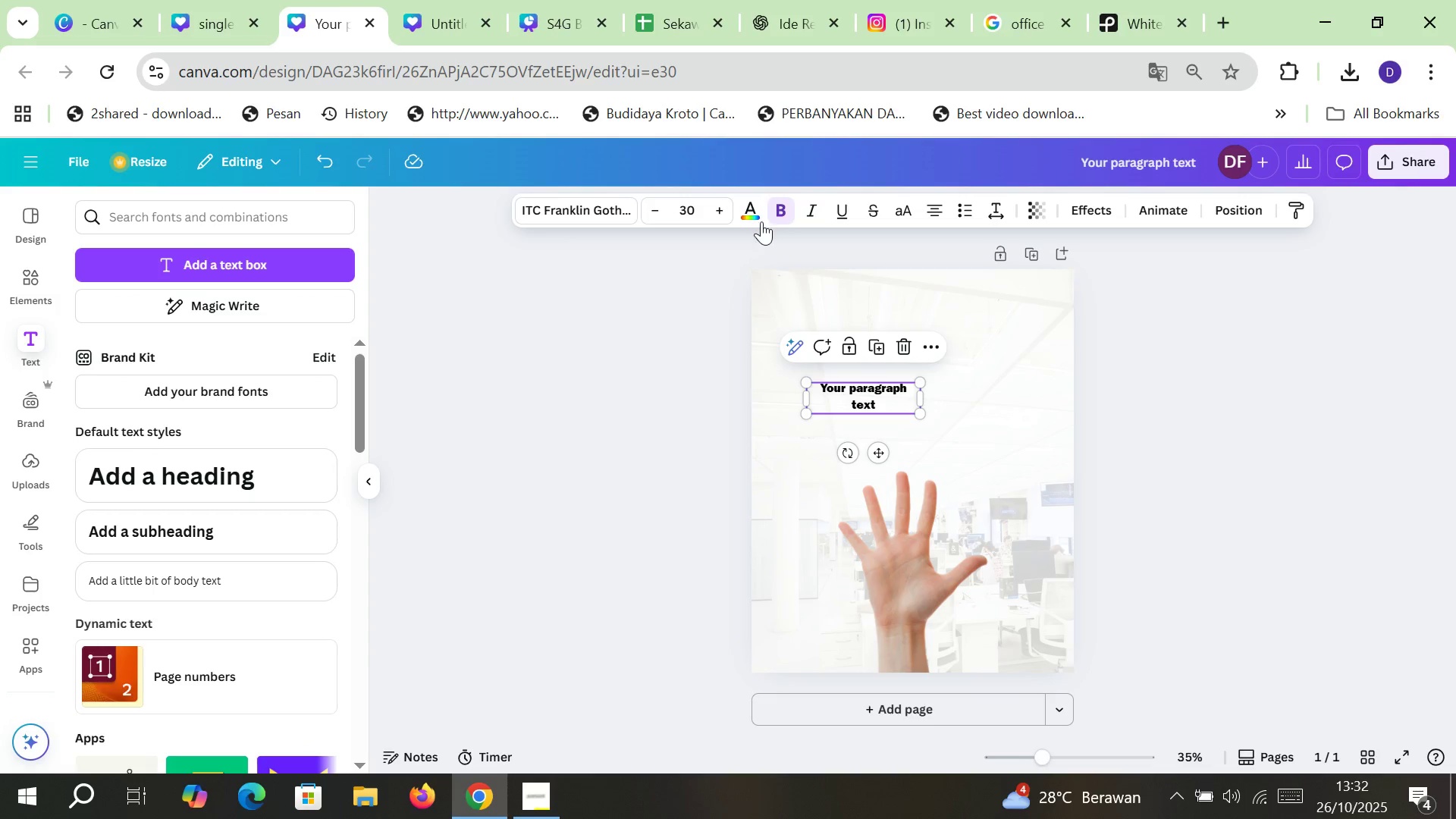 
left_click([761, 219])
 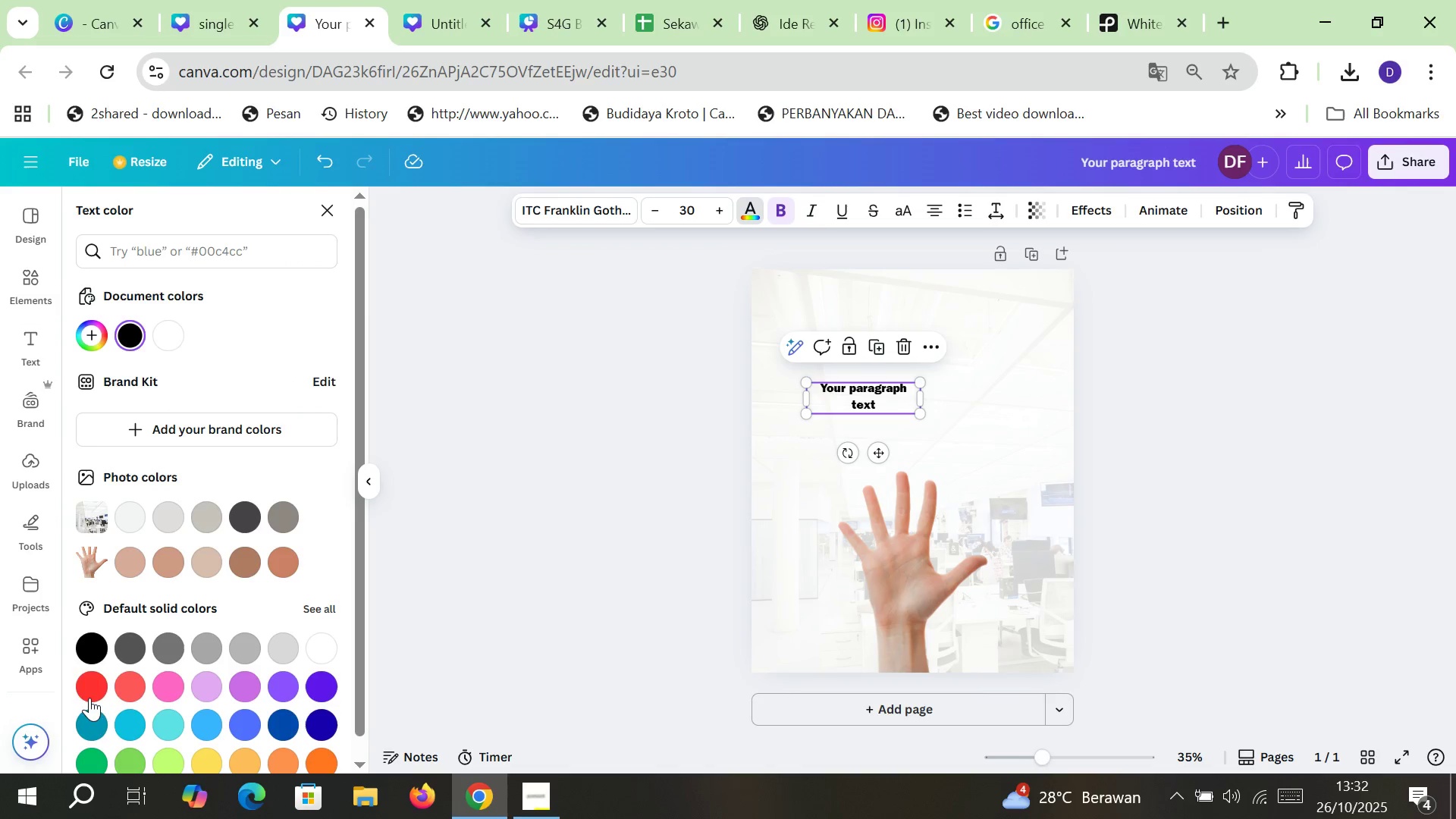 
left_click([95, 690])
 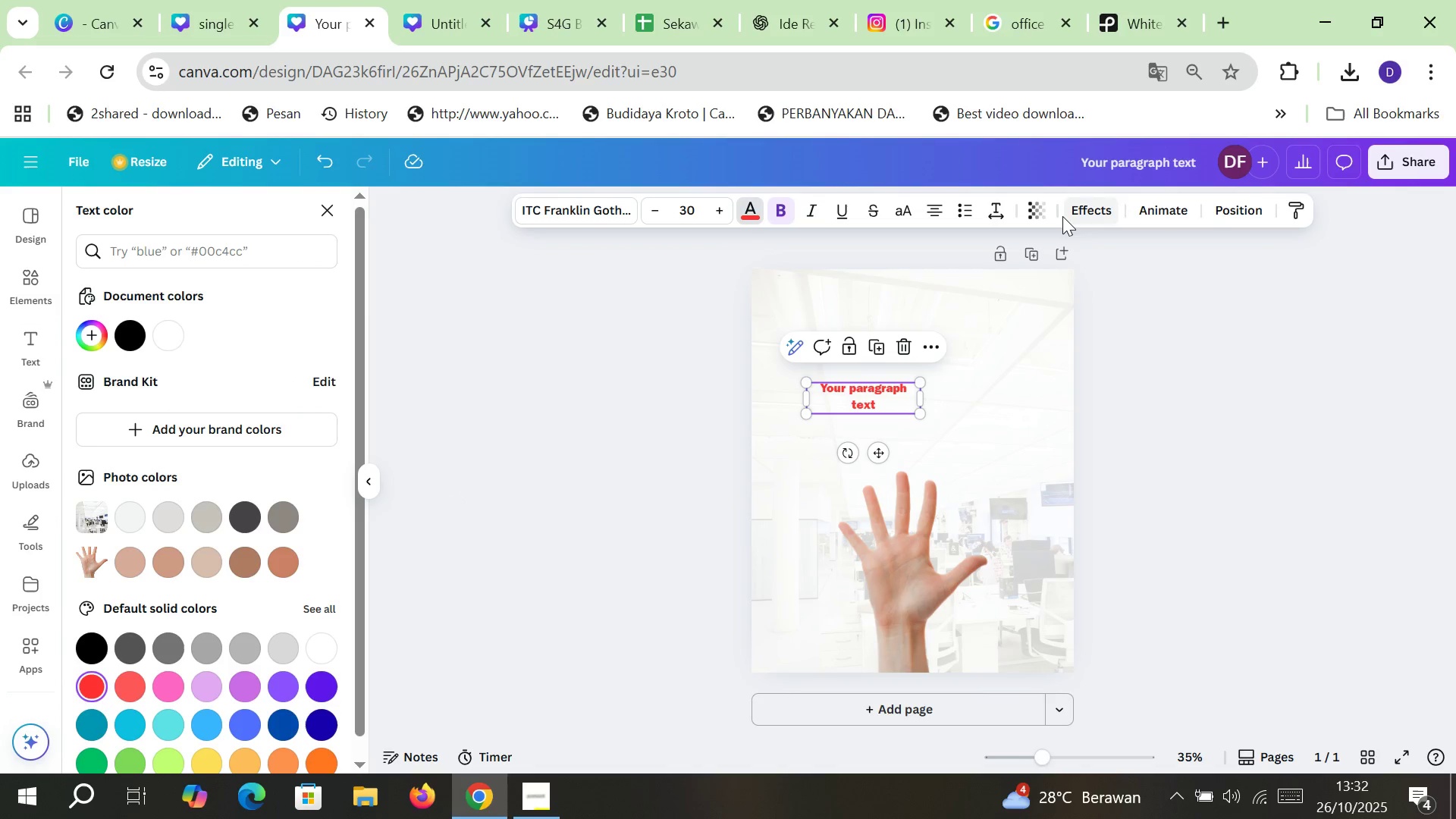 
left_click([1079, 209])
 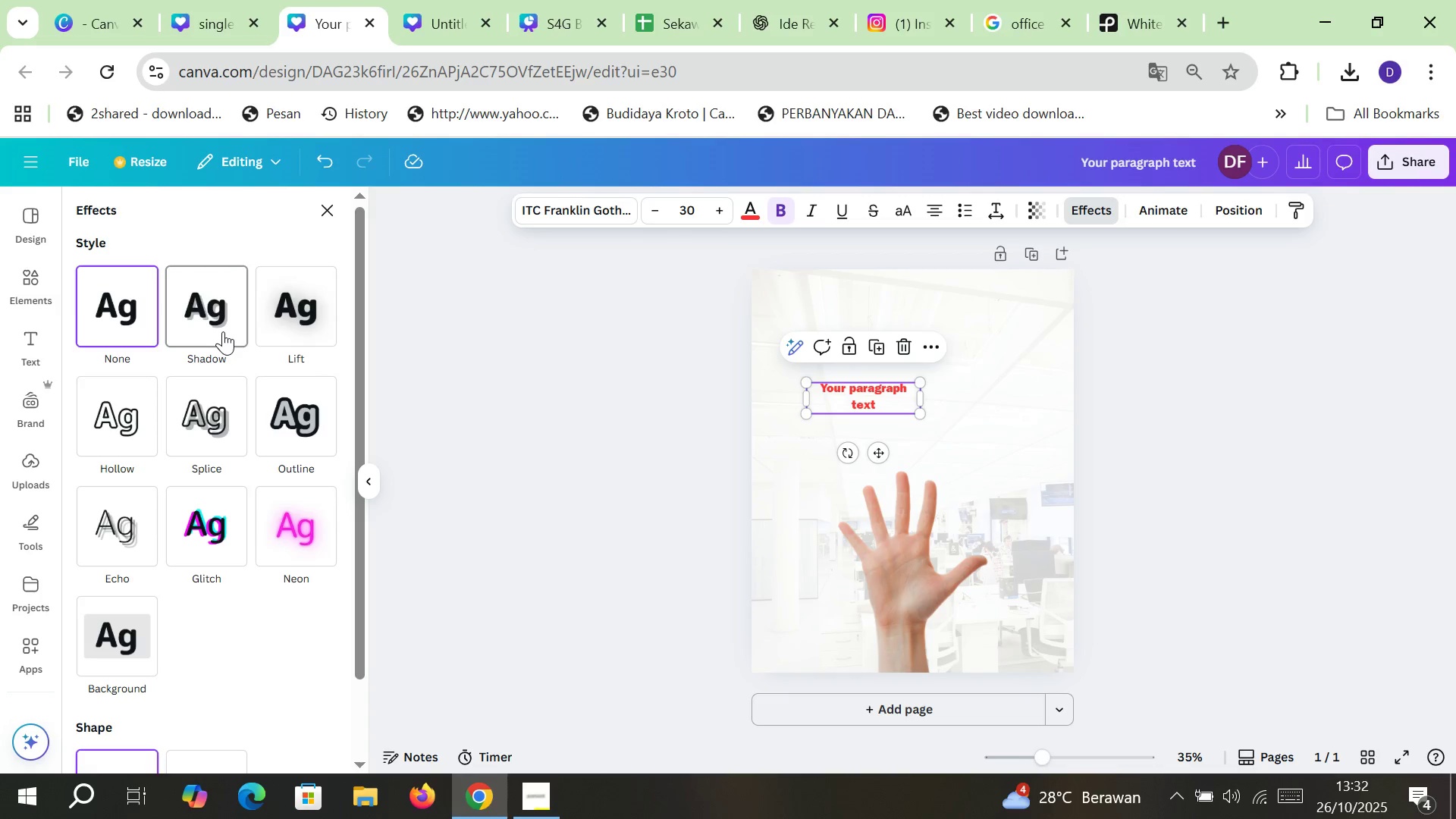 
left_click([223, 331])
 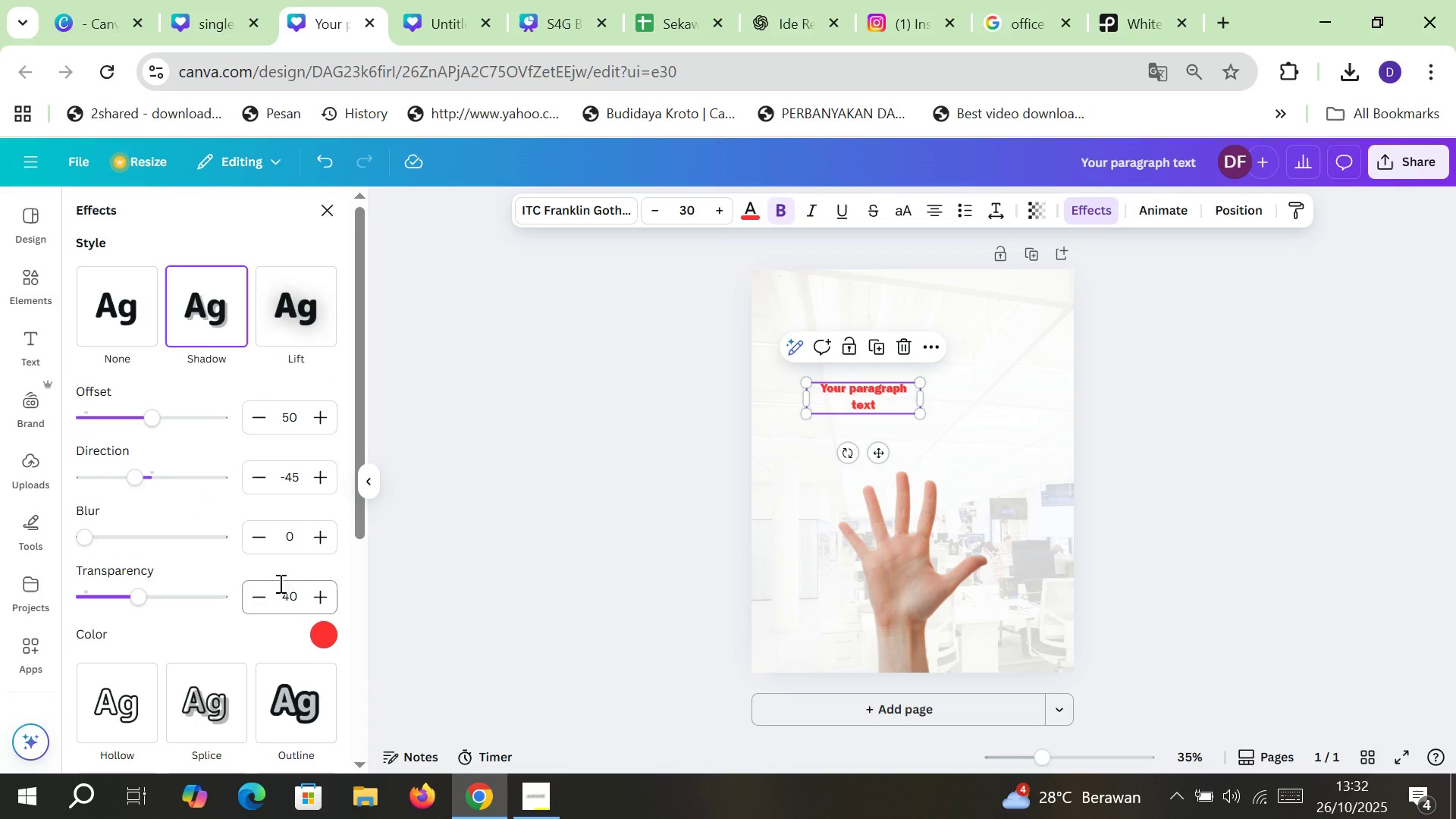 
left_click([331, 640])
 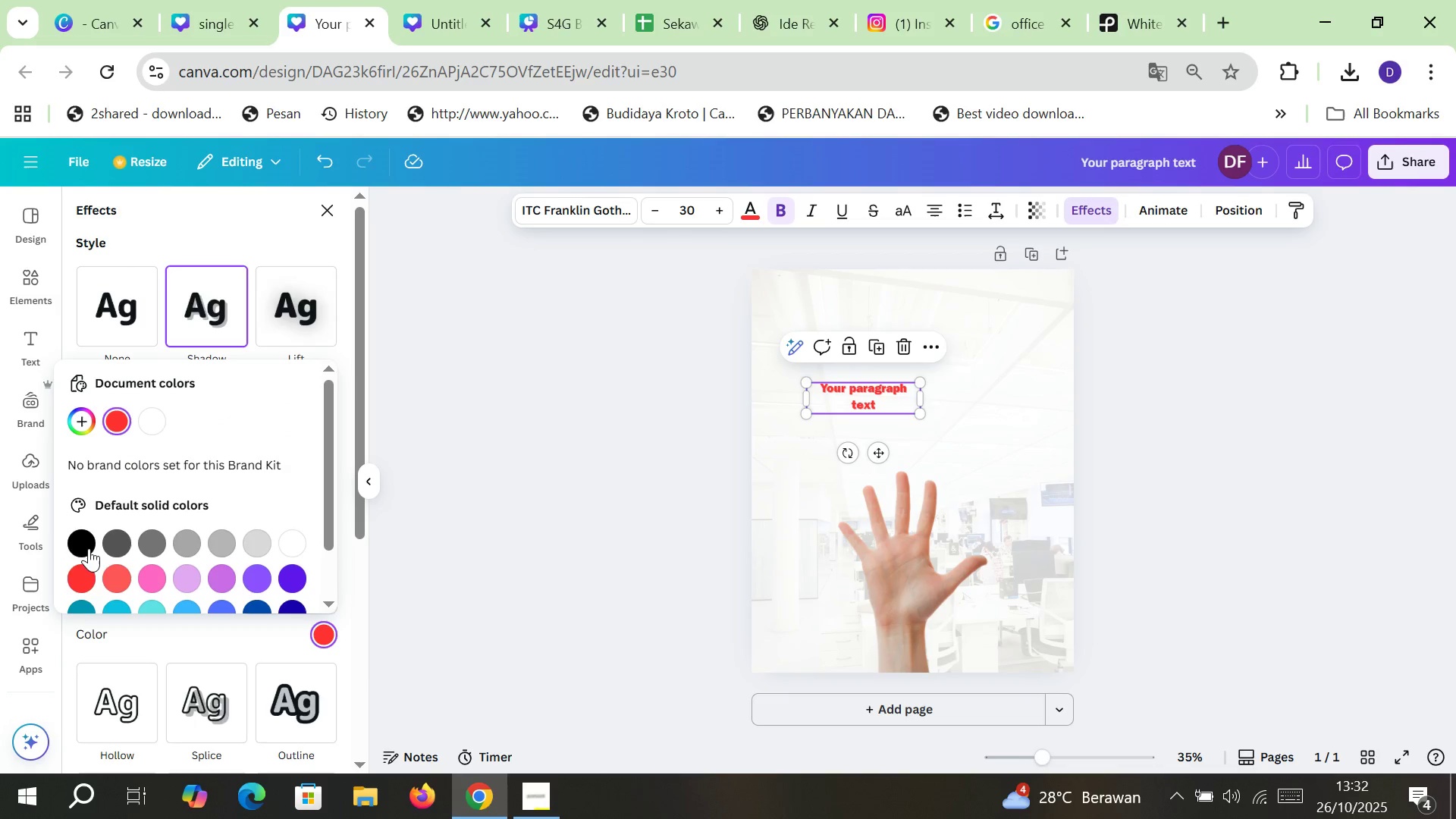 
left_click([83, 540])
 